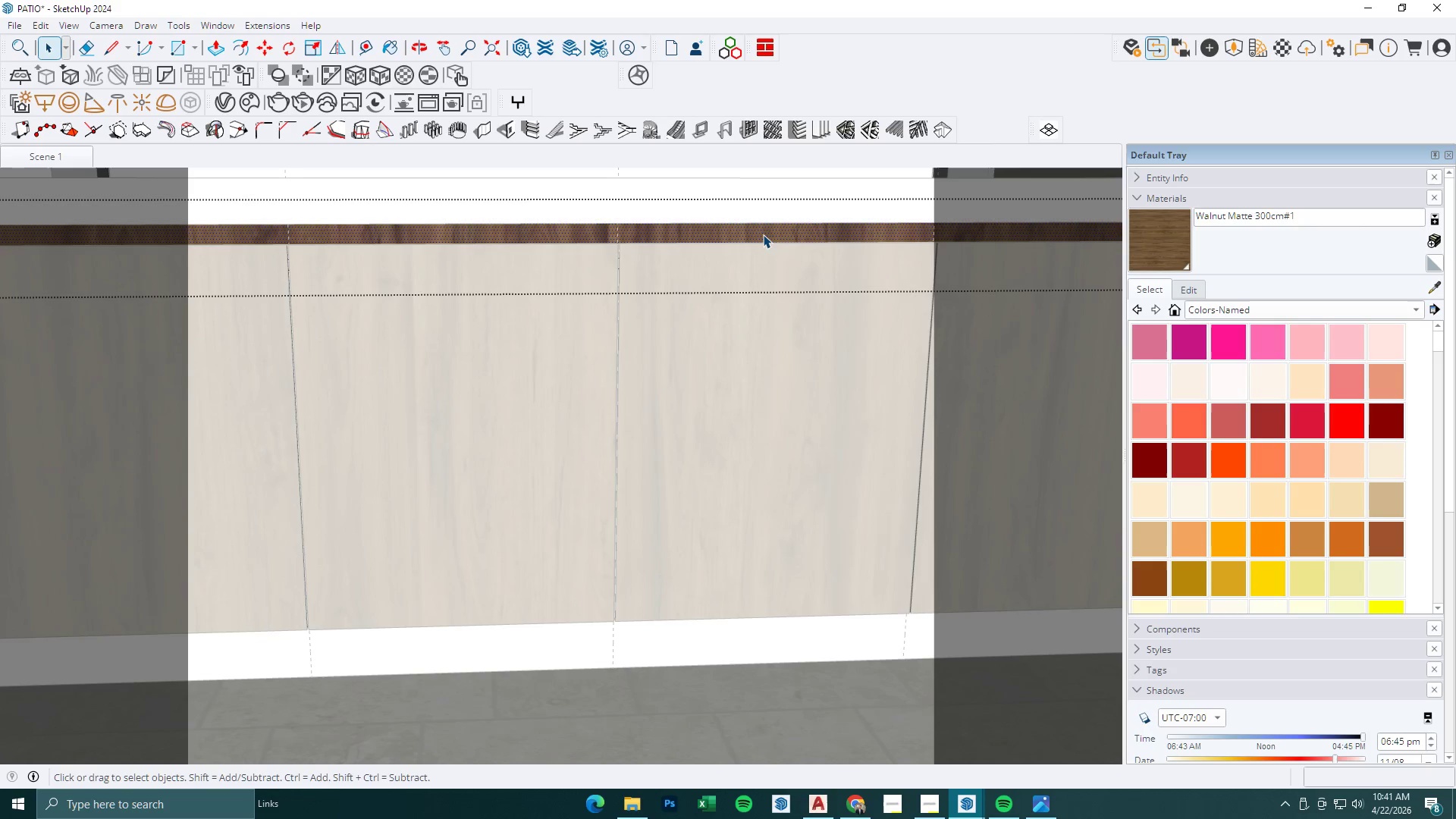 
right_click([763, 234])
 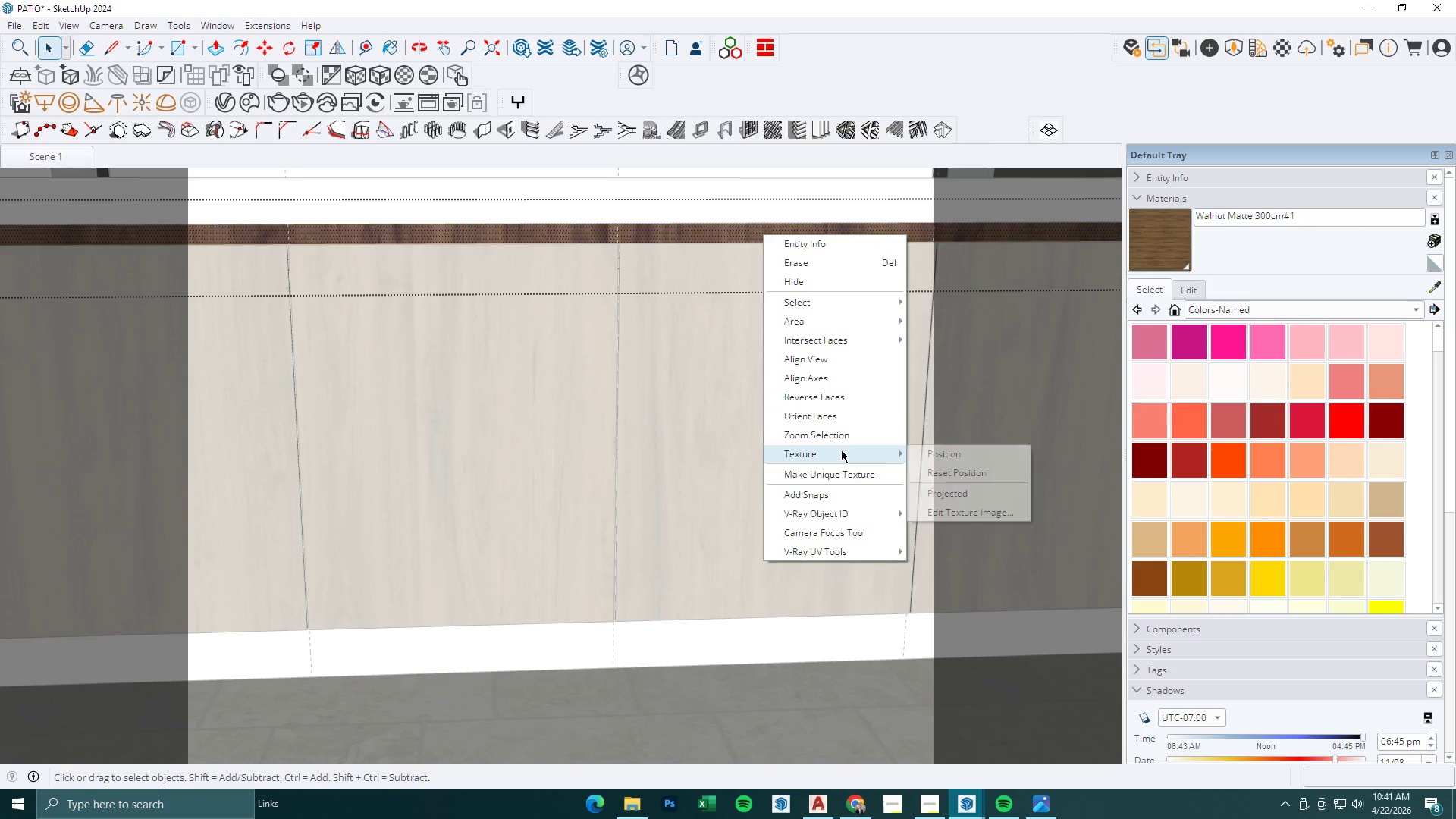 
double_click([933, 452])
 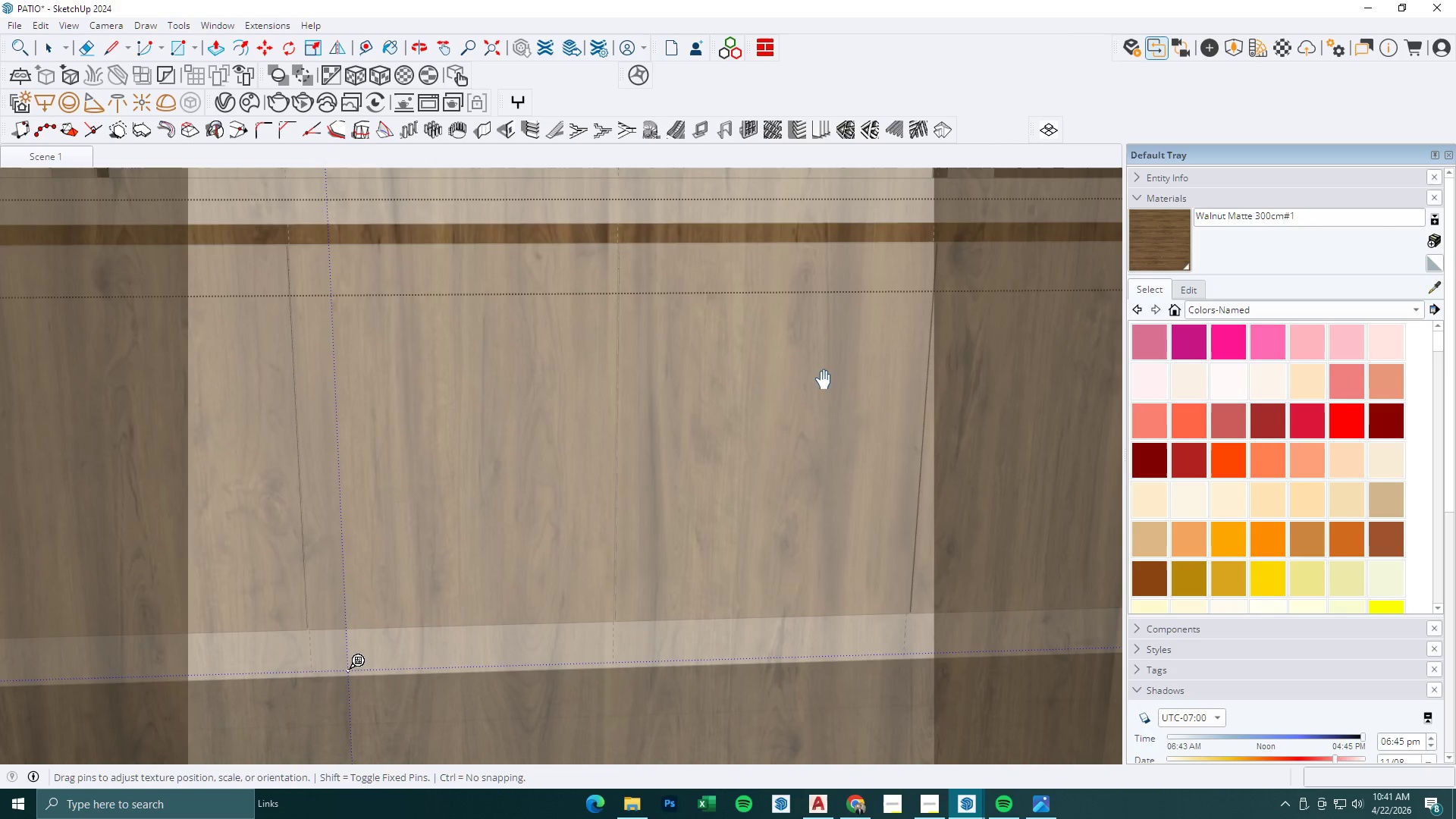 
right_click([824, 380])
 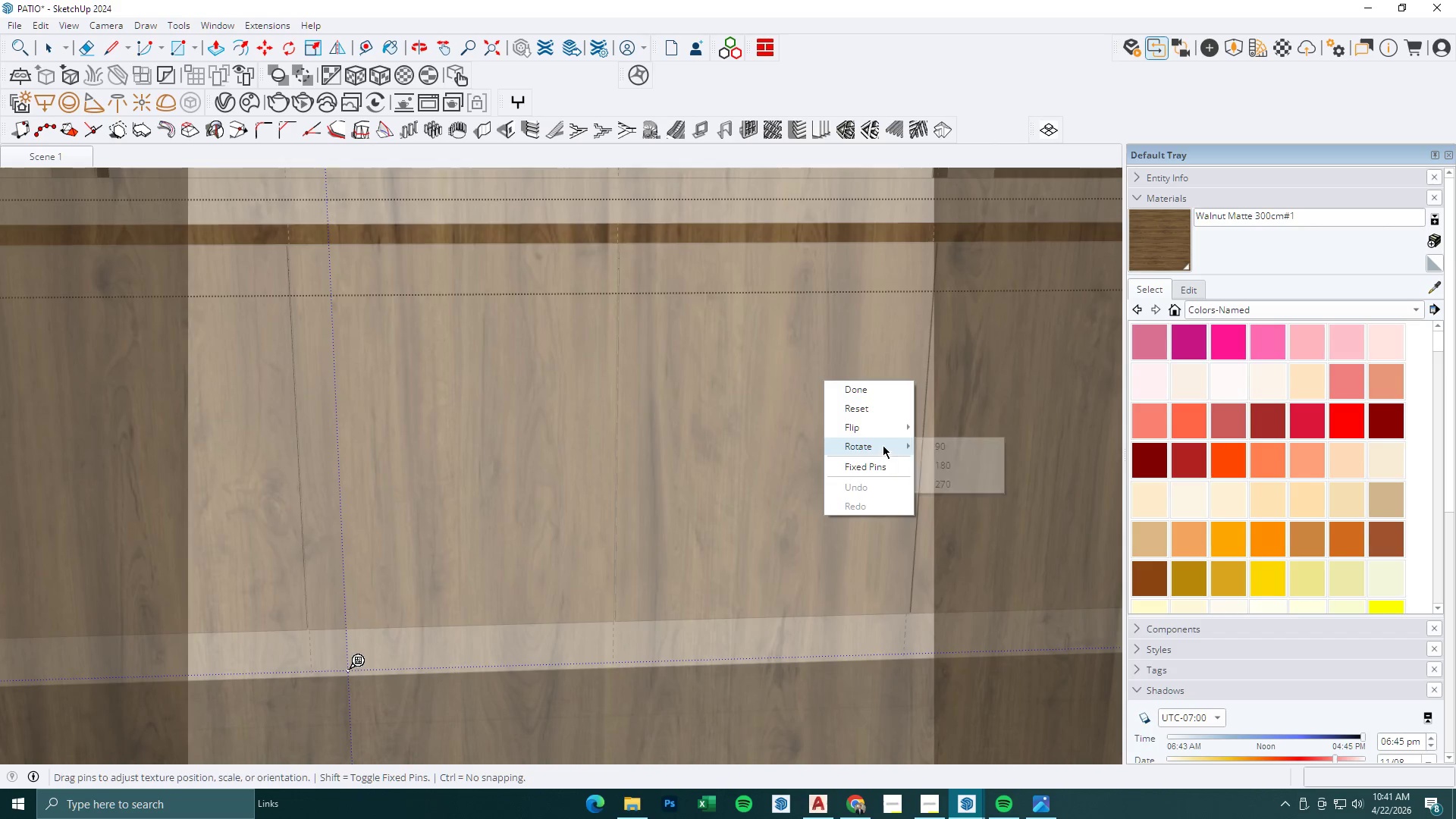 
double_click([937, 444])
 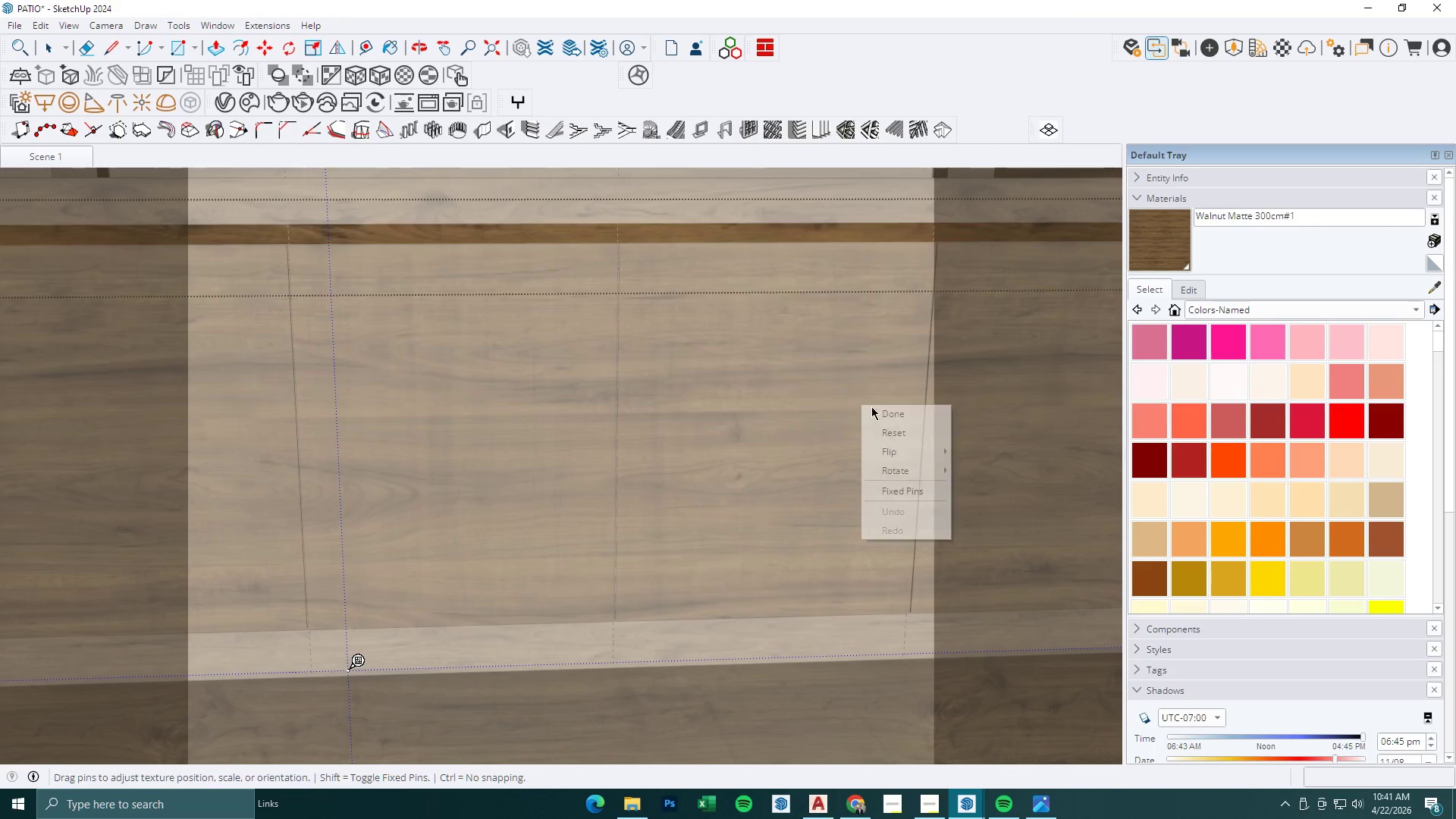 
left_click([890, 415])
 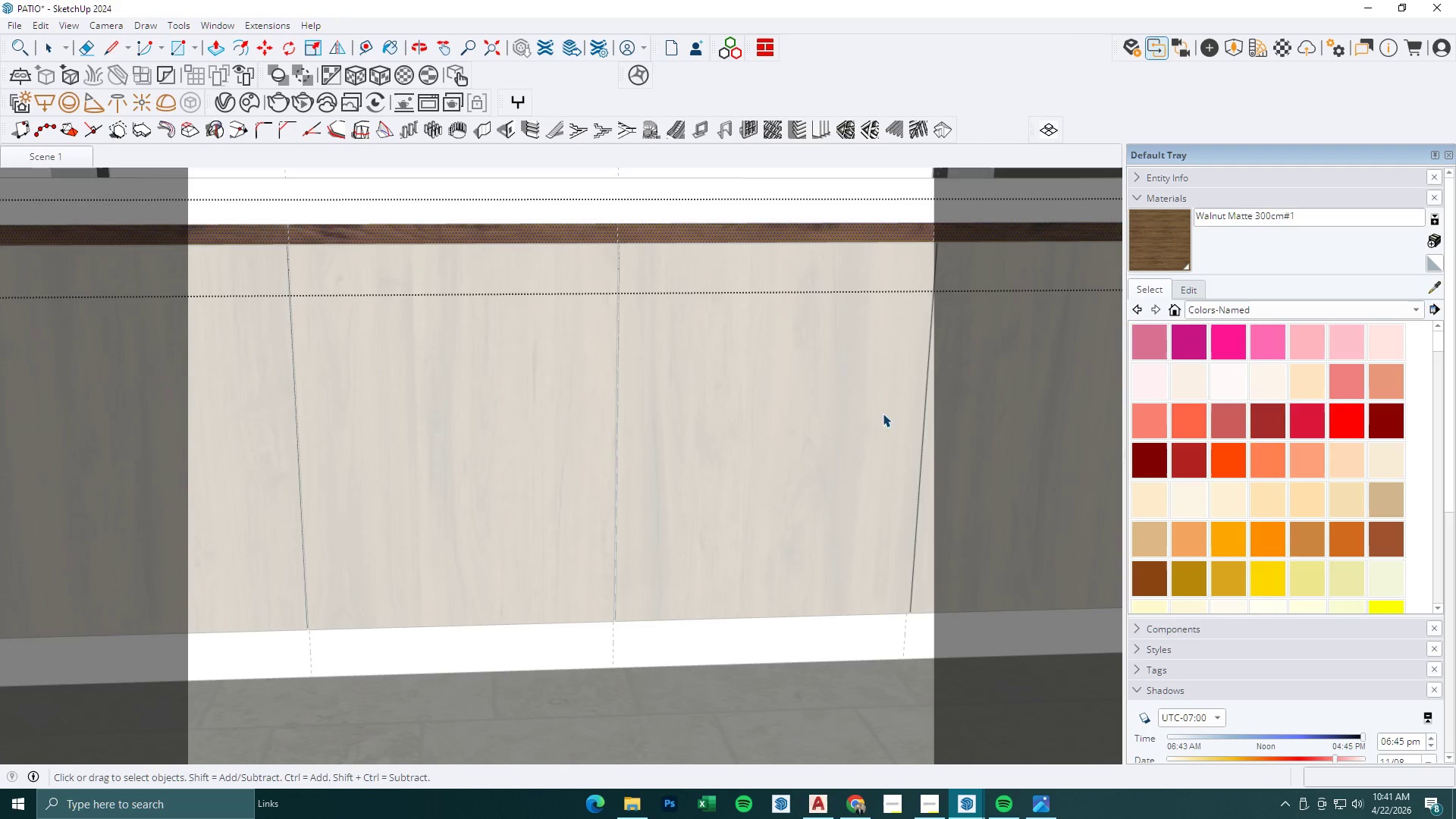 
key(Space)
 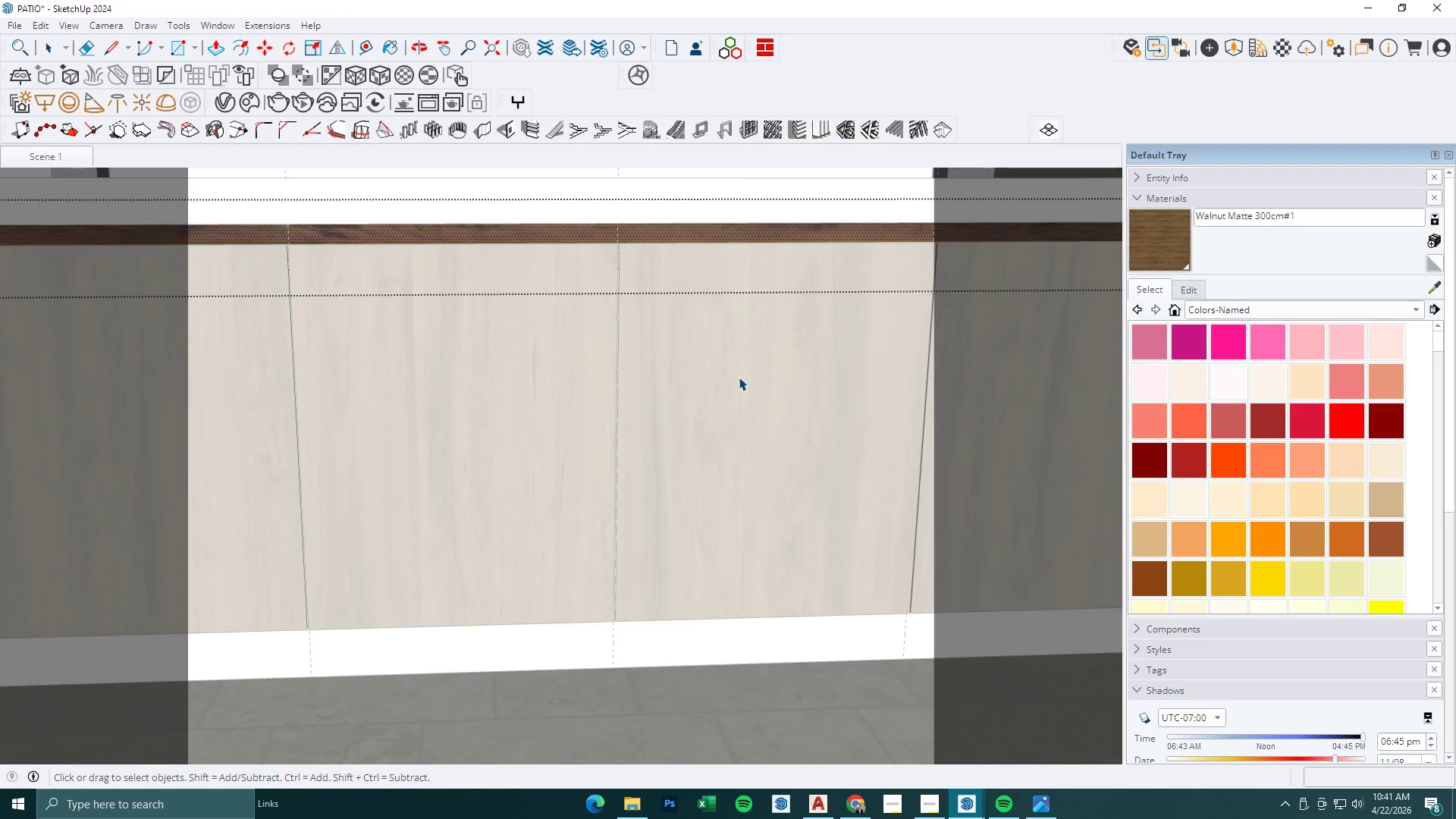 
key(Escape)
 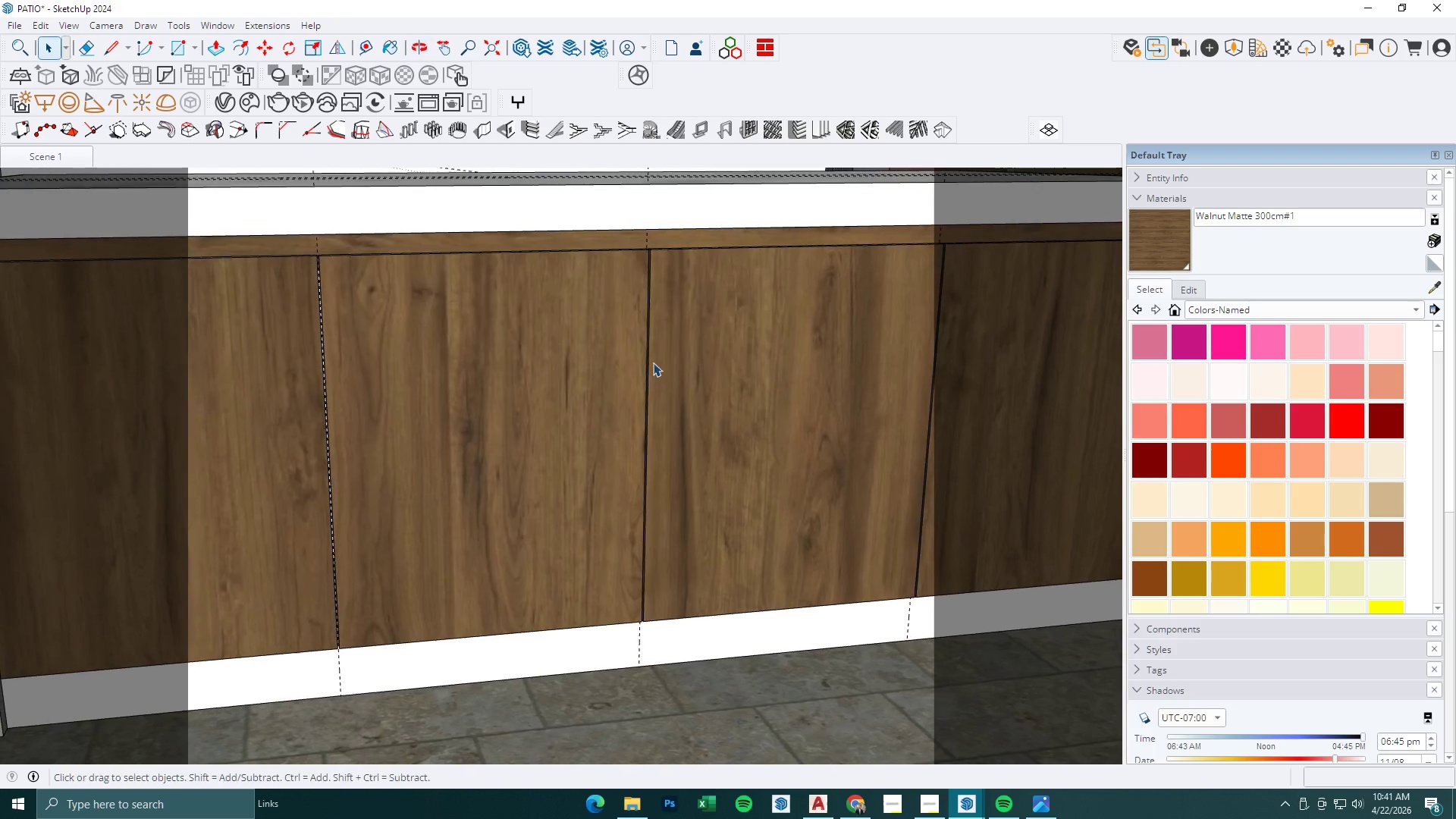 
double_click([592, 353])
 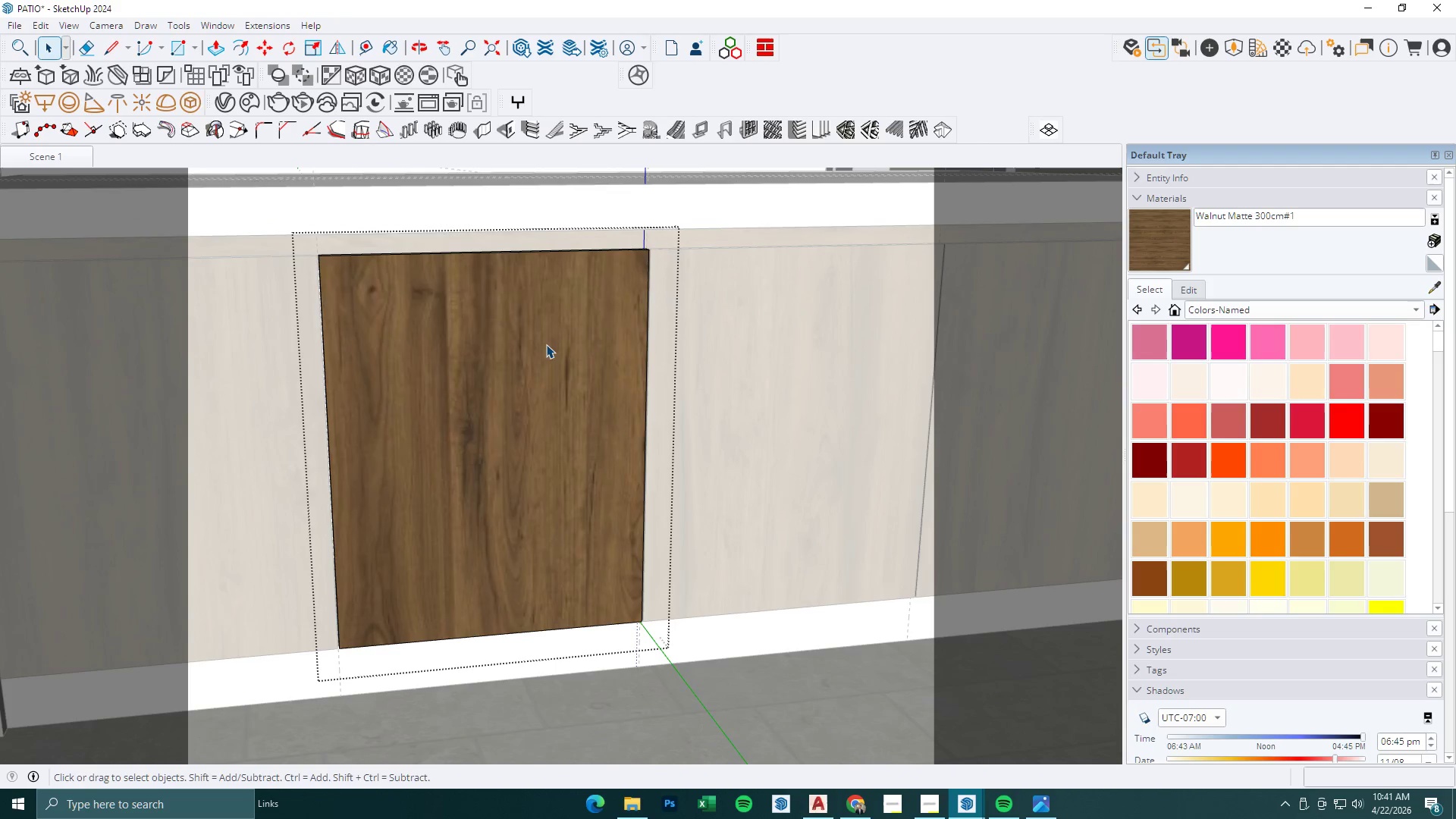 
triple_click([542, 344])
 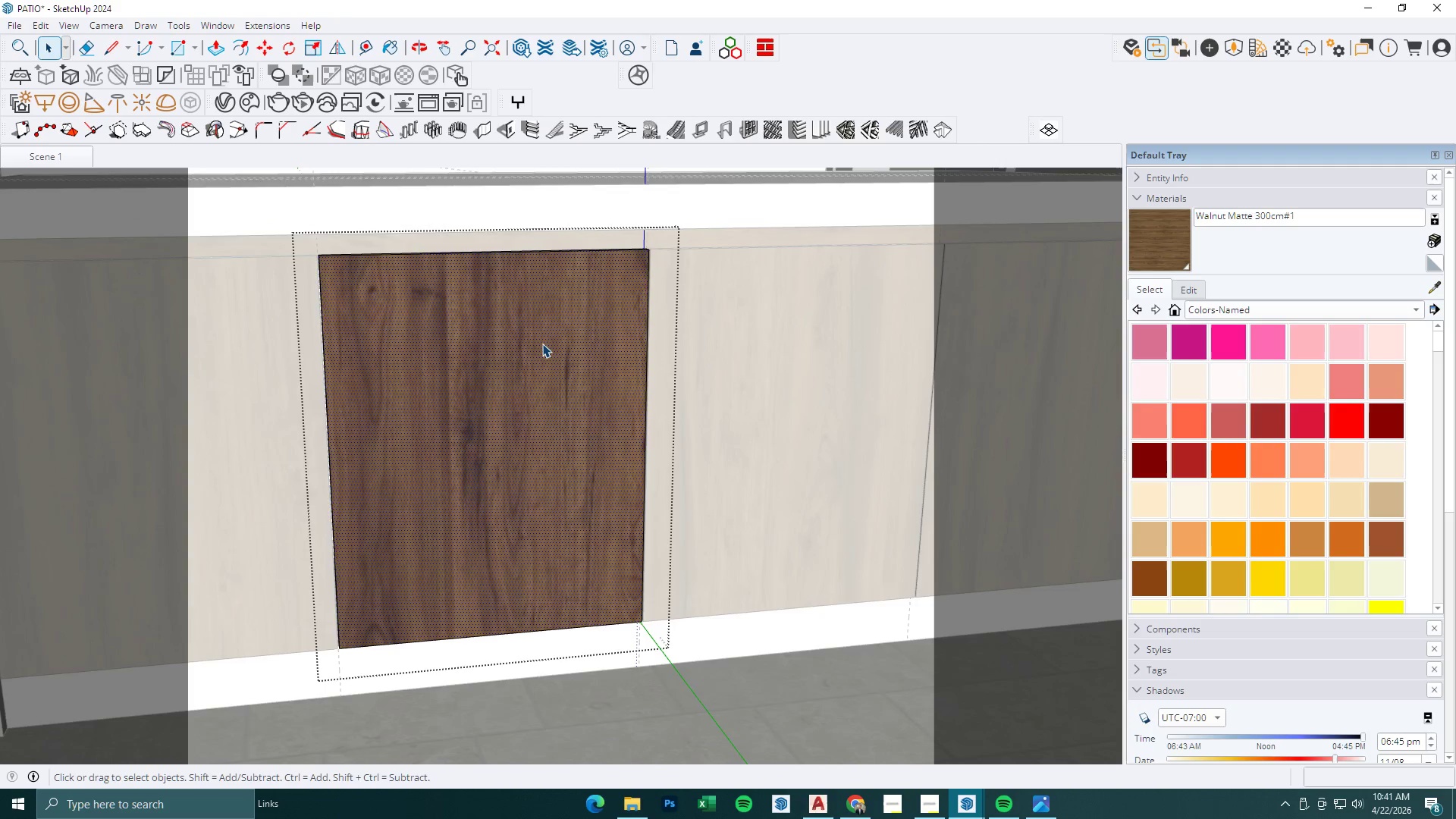 
key(Escape)
 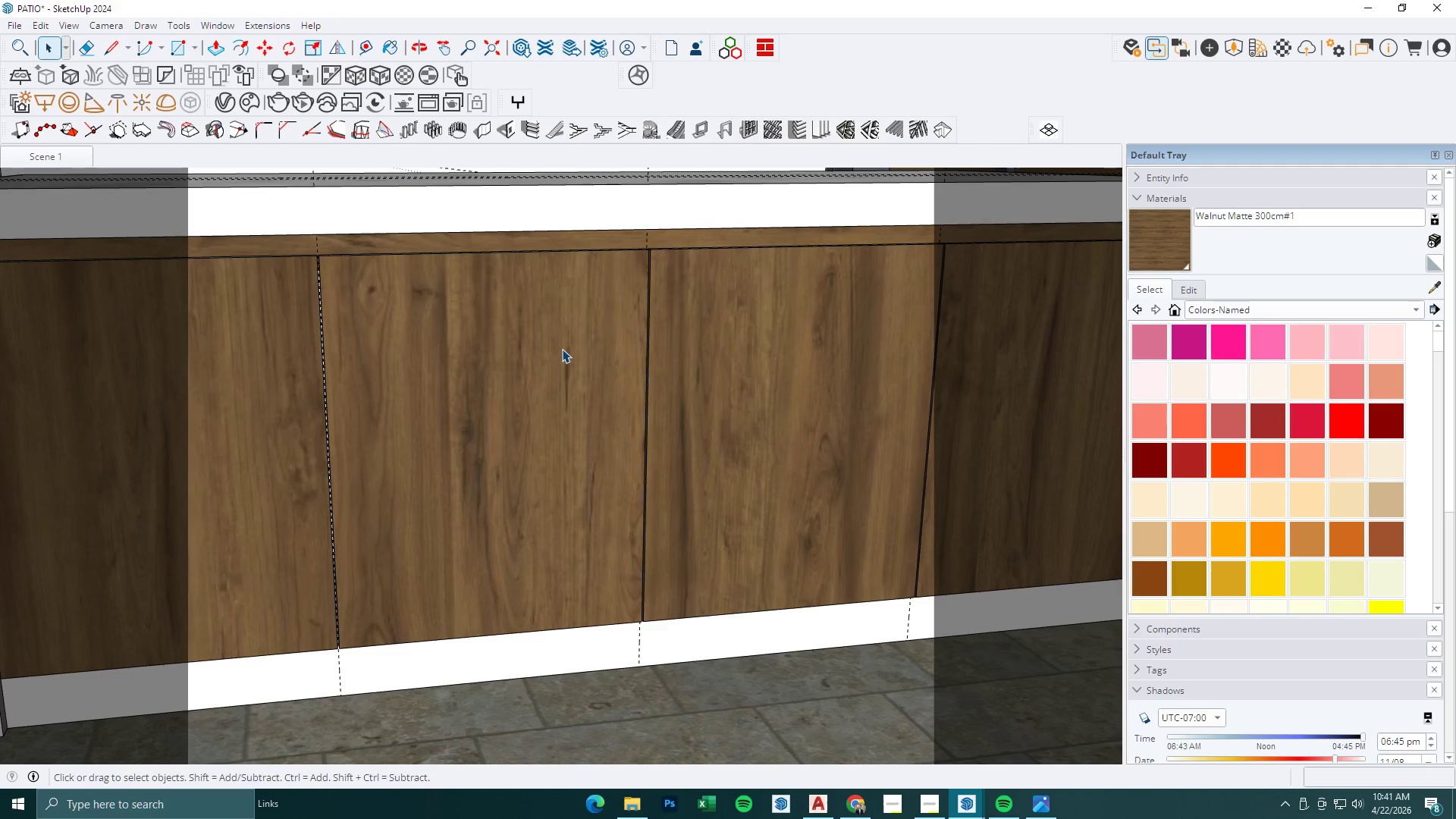 
key(Escape)
 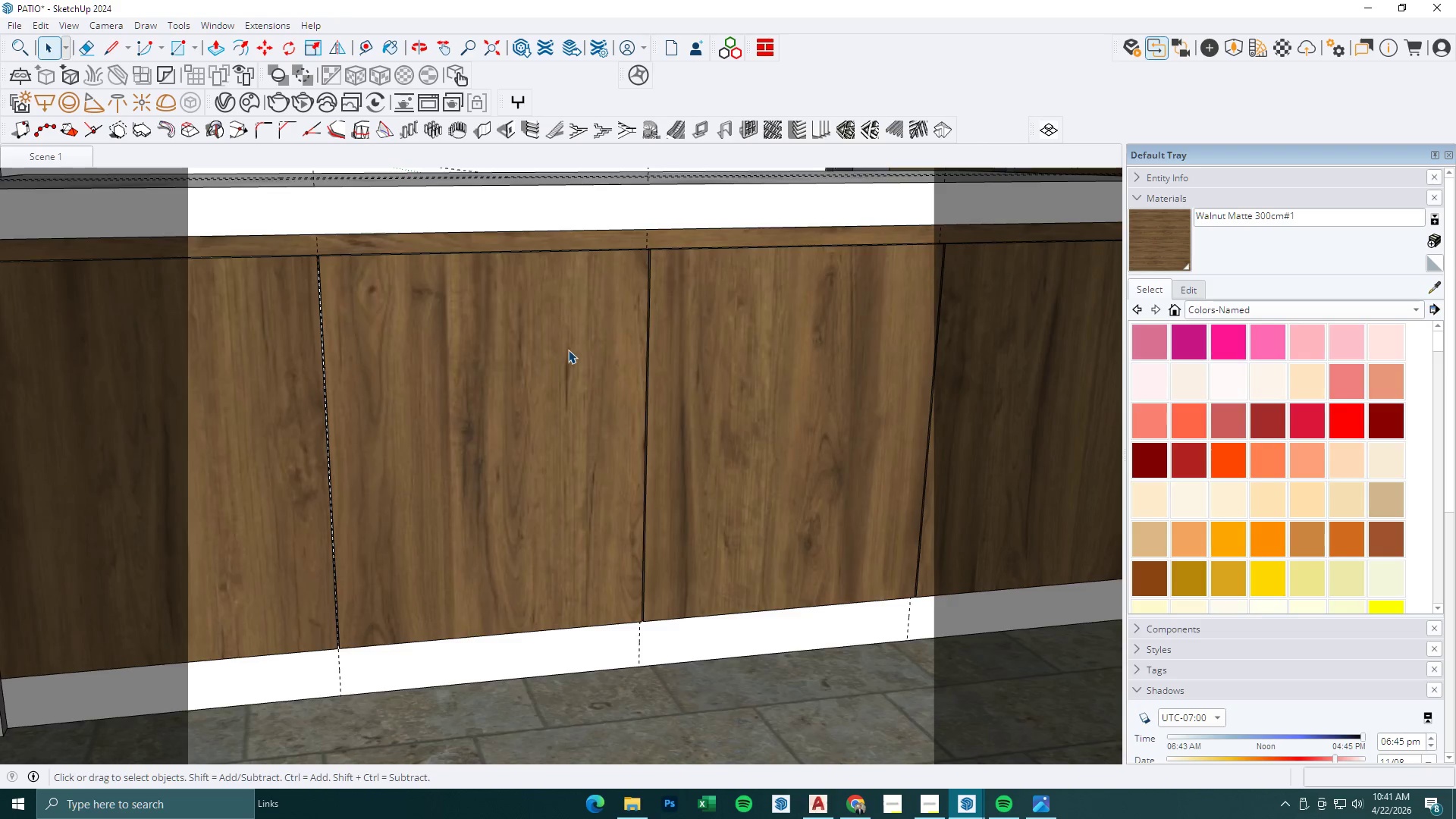 
scroll: coordinate [524, 391], scroll_direction: down, amount: 4.0
 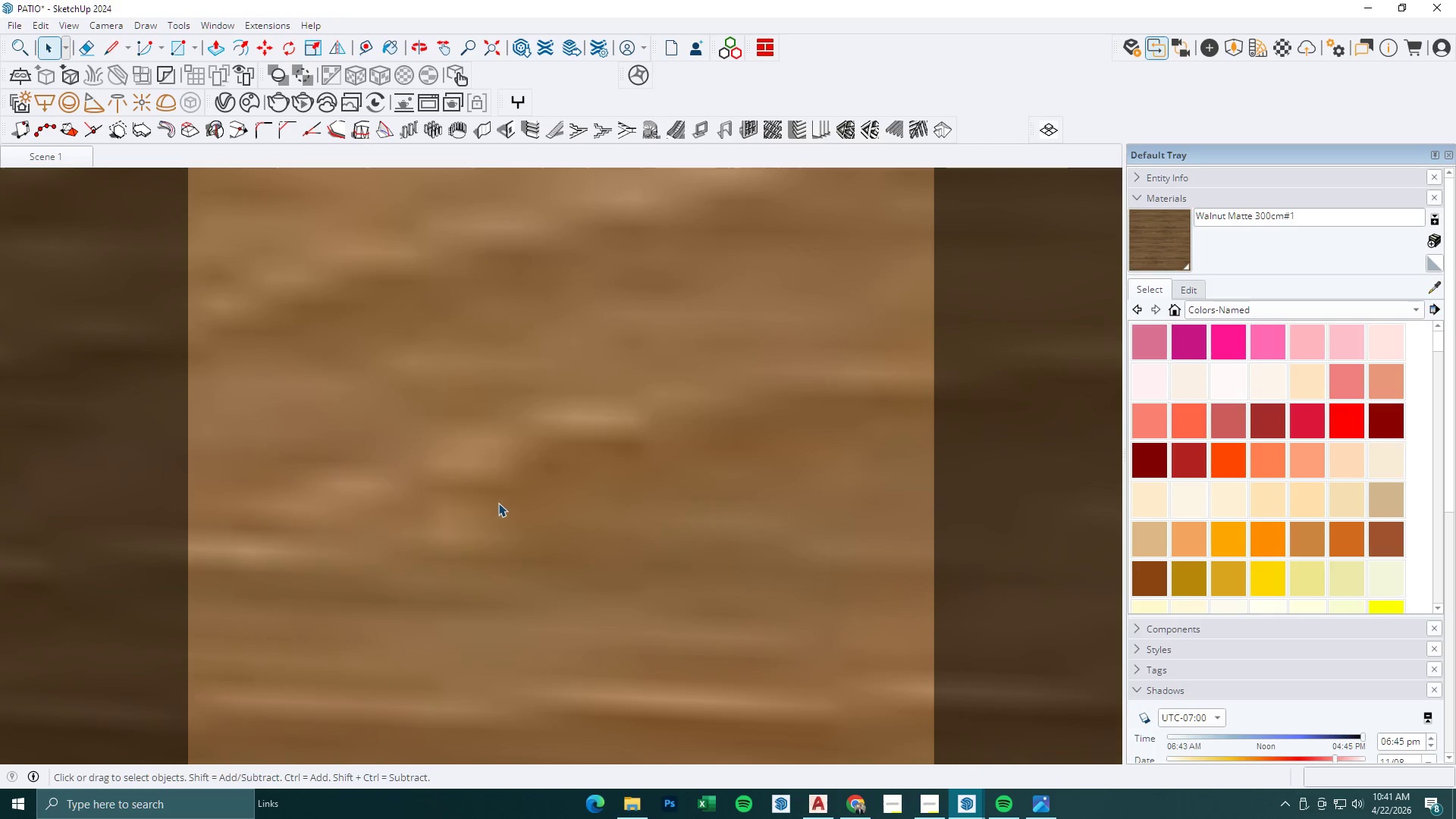 
right_click([499, 502])
 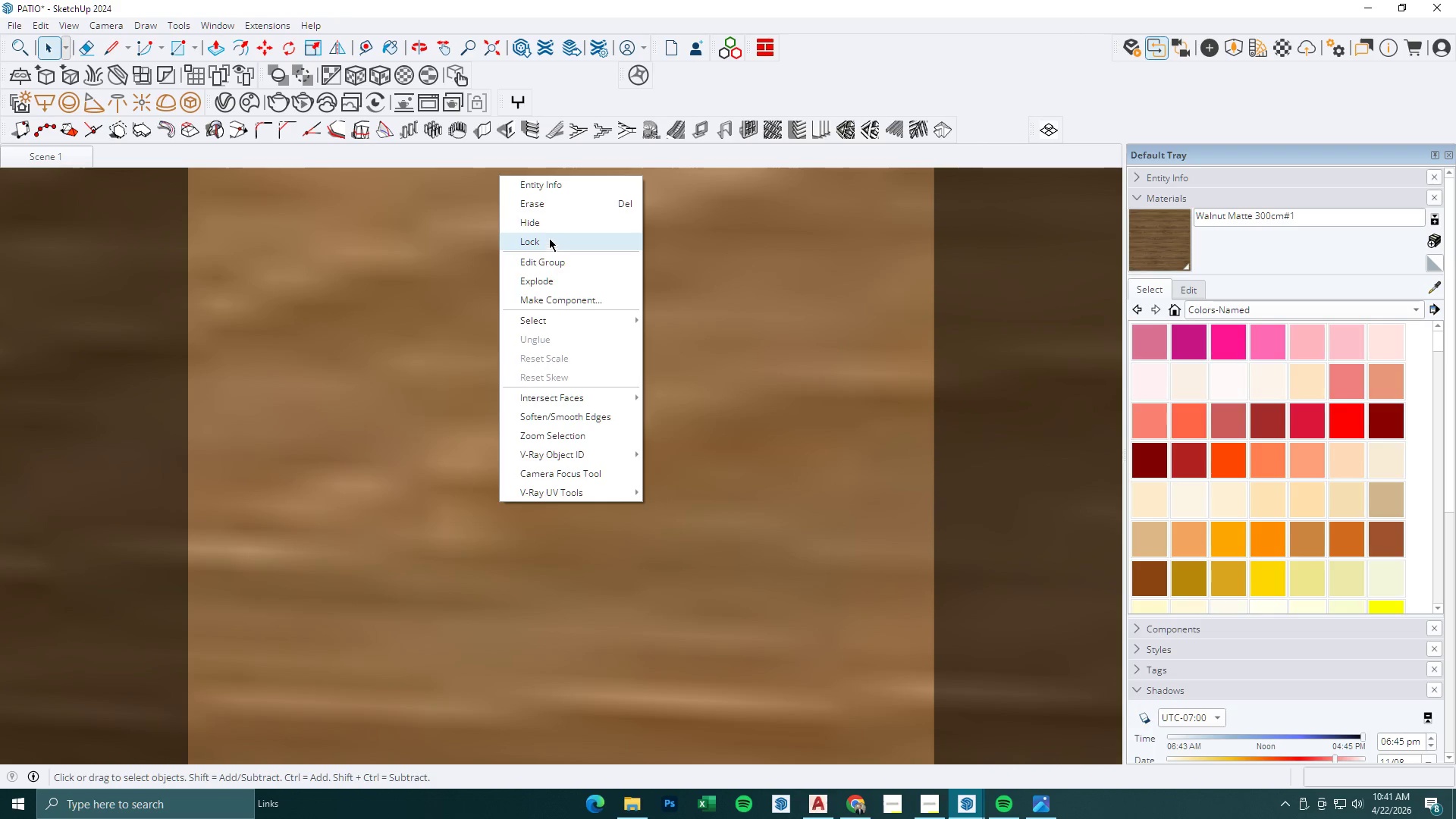 
left_click([548, 224])
 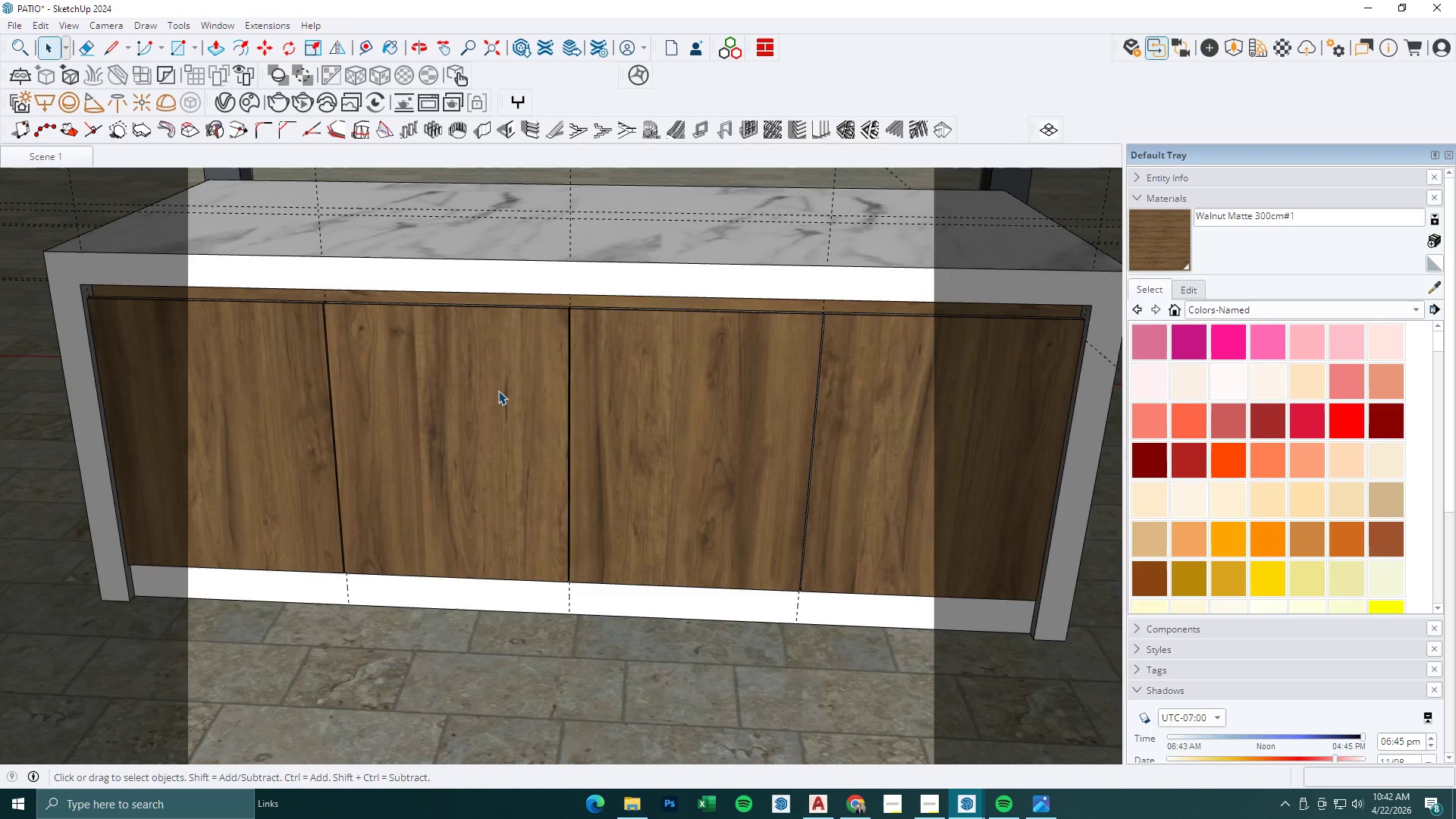 
scroll: coordinate [504, 398], scroll_direction: down, amount: 5.0
 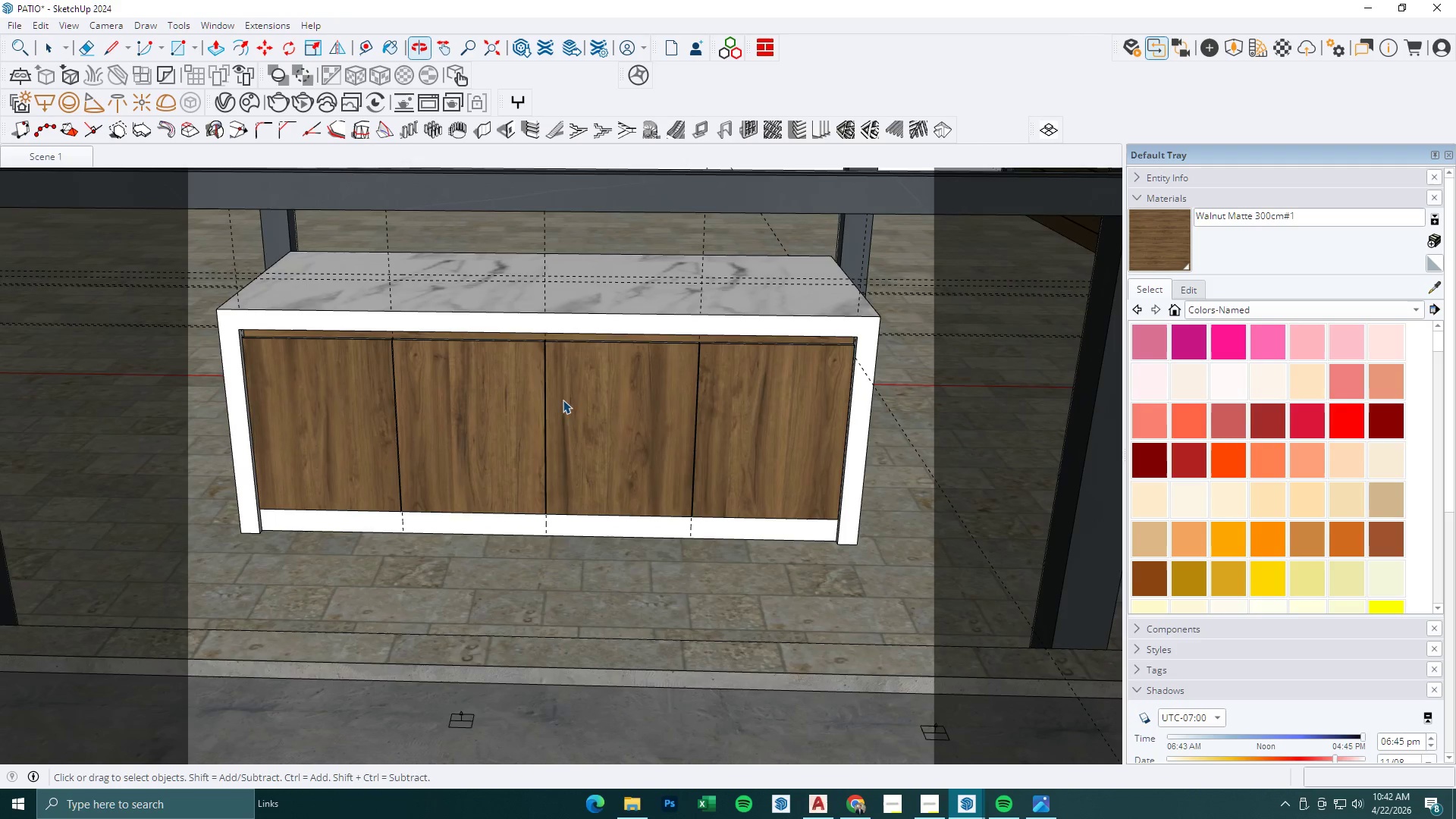 
key(Space)
 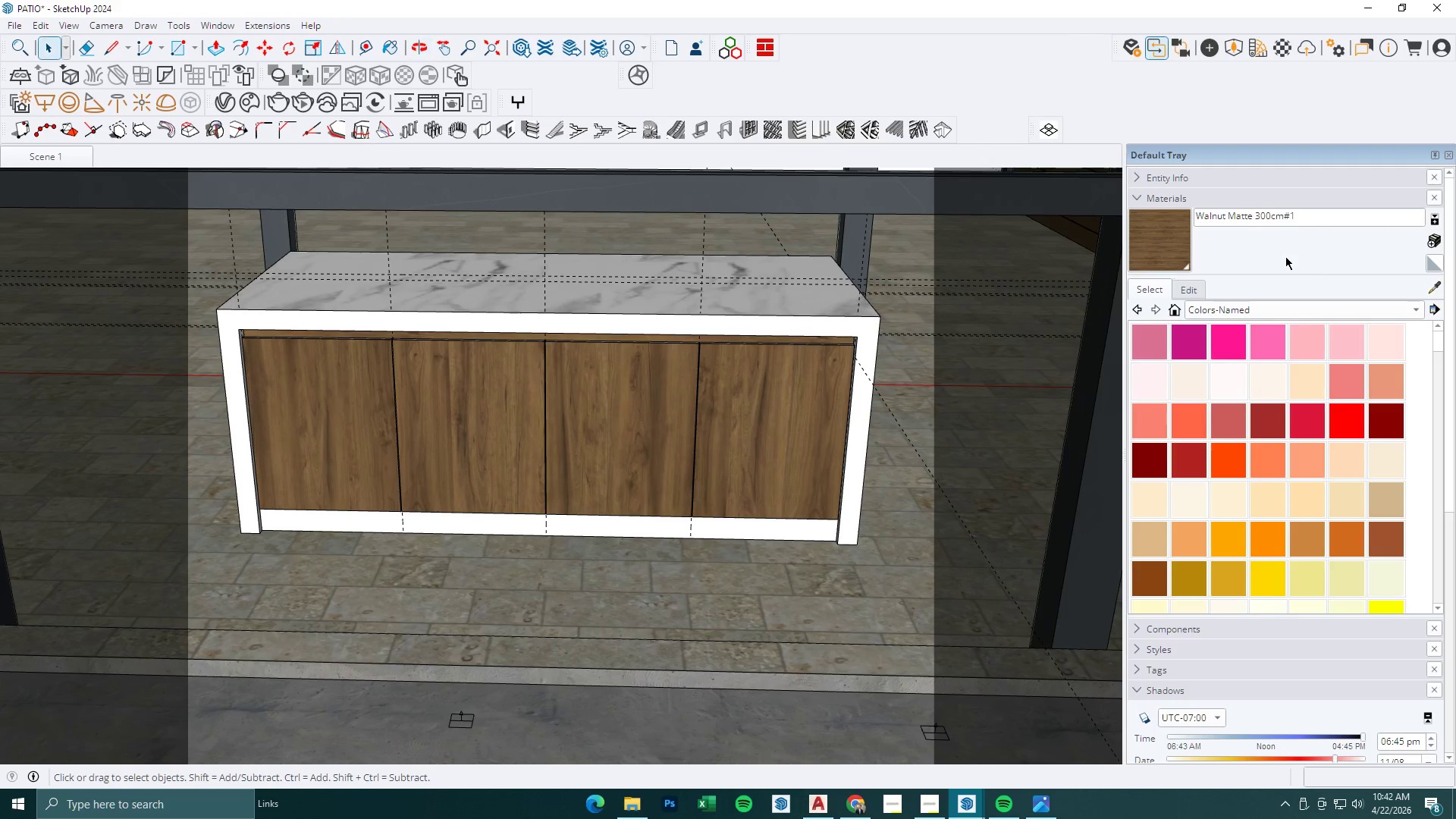 
key(Escape)
 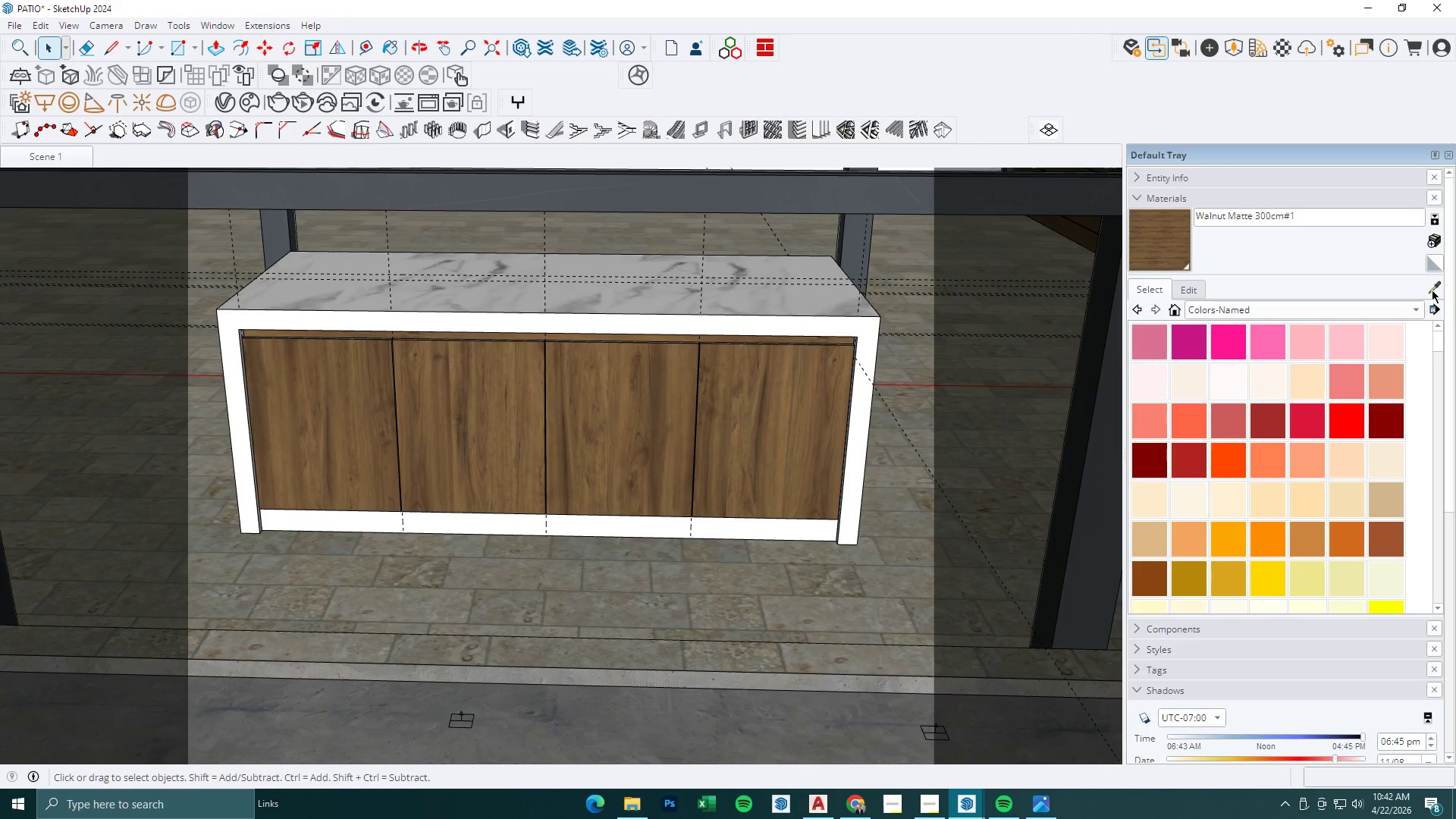 
left_click([1439, 289])
 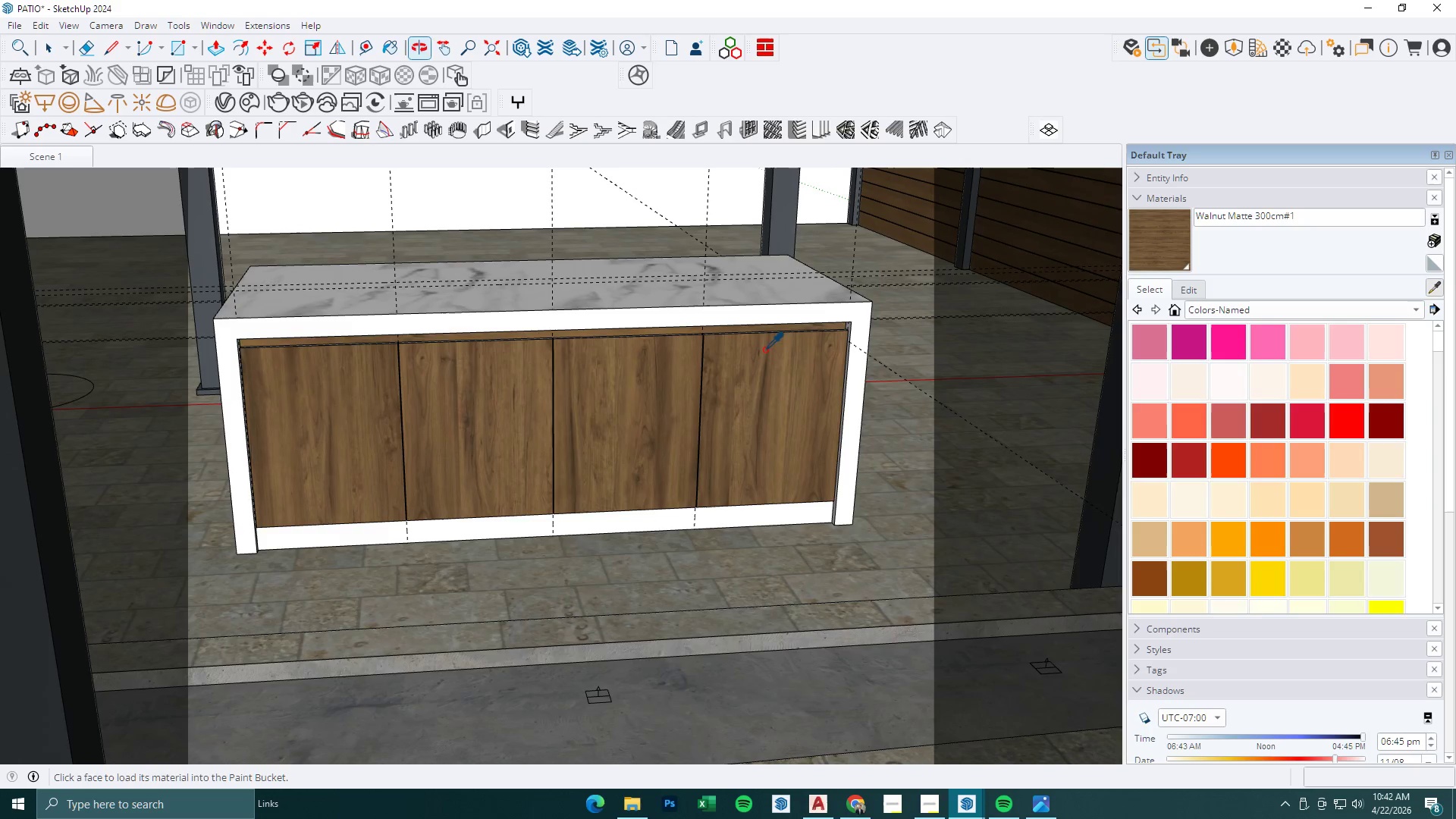 
scroll: coordinate [842, 514], scroll_direction: down, amount: 2.0
 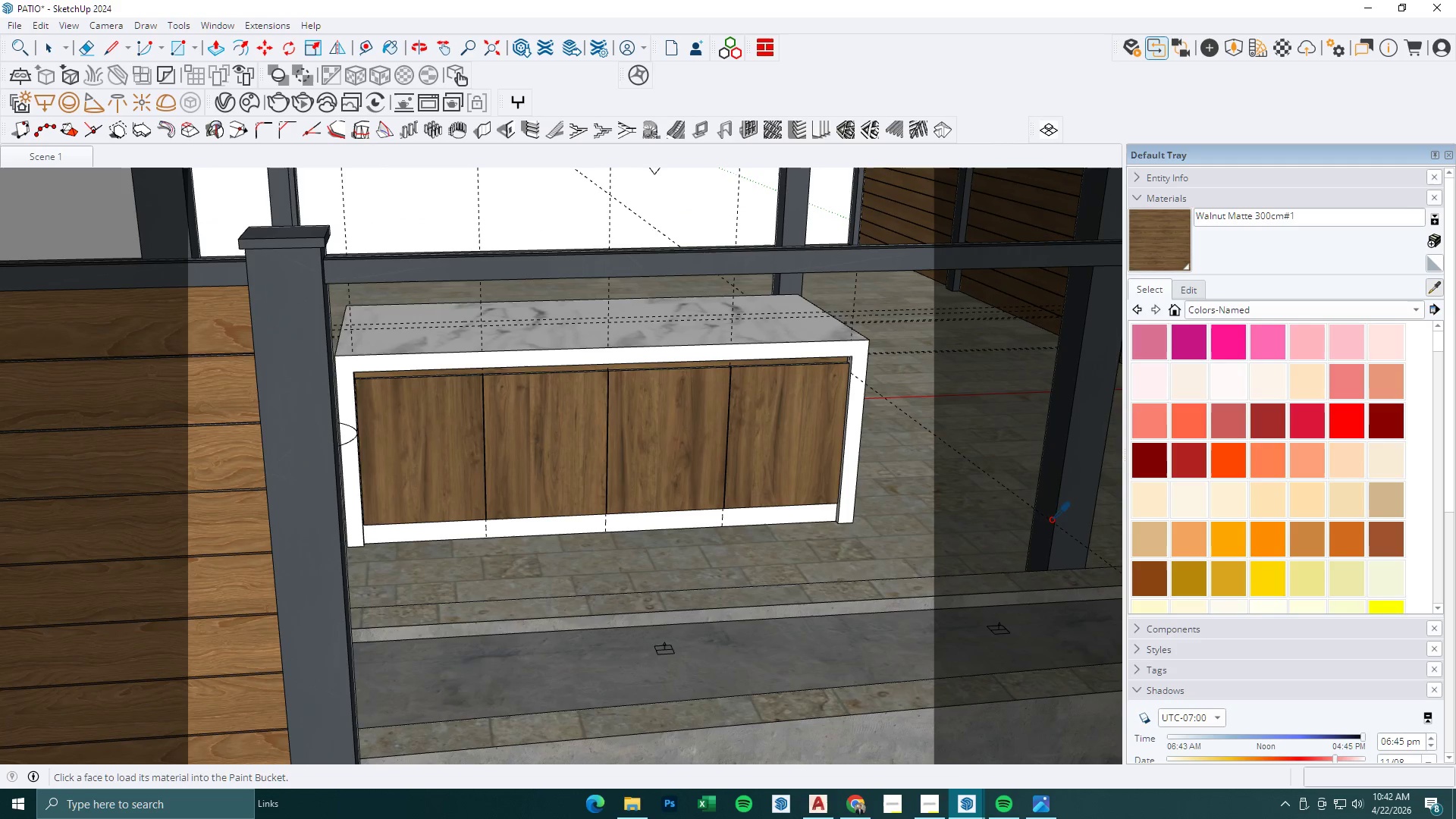 
left_click_drag(start_coordinate=[1073, 478], to_coordinate=[1065, 478])
 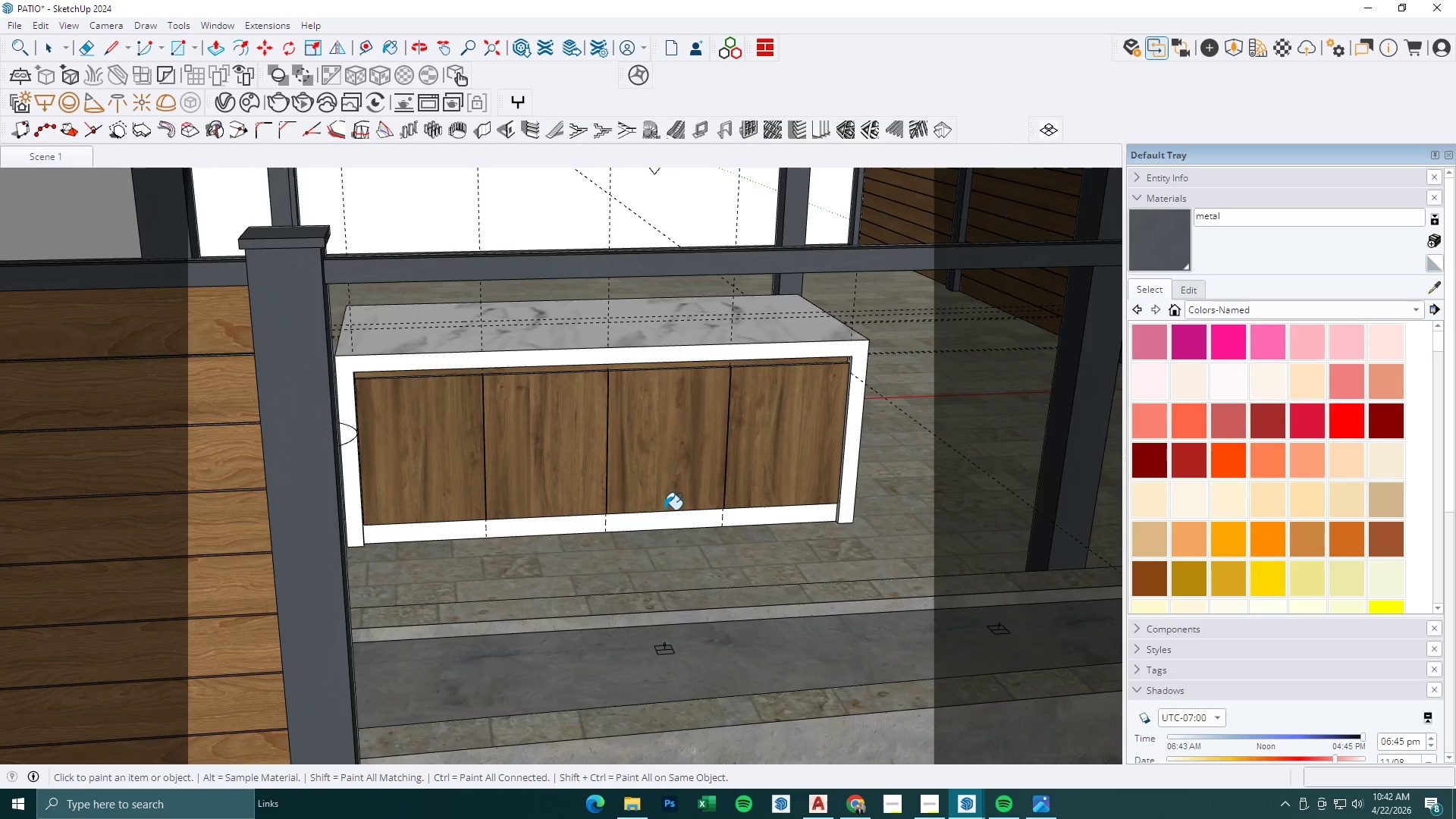 
key(Space)
 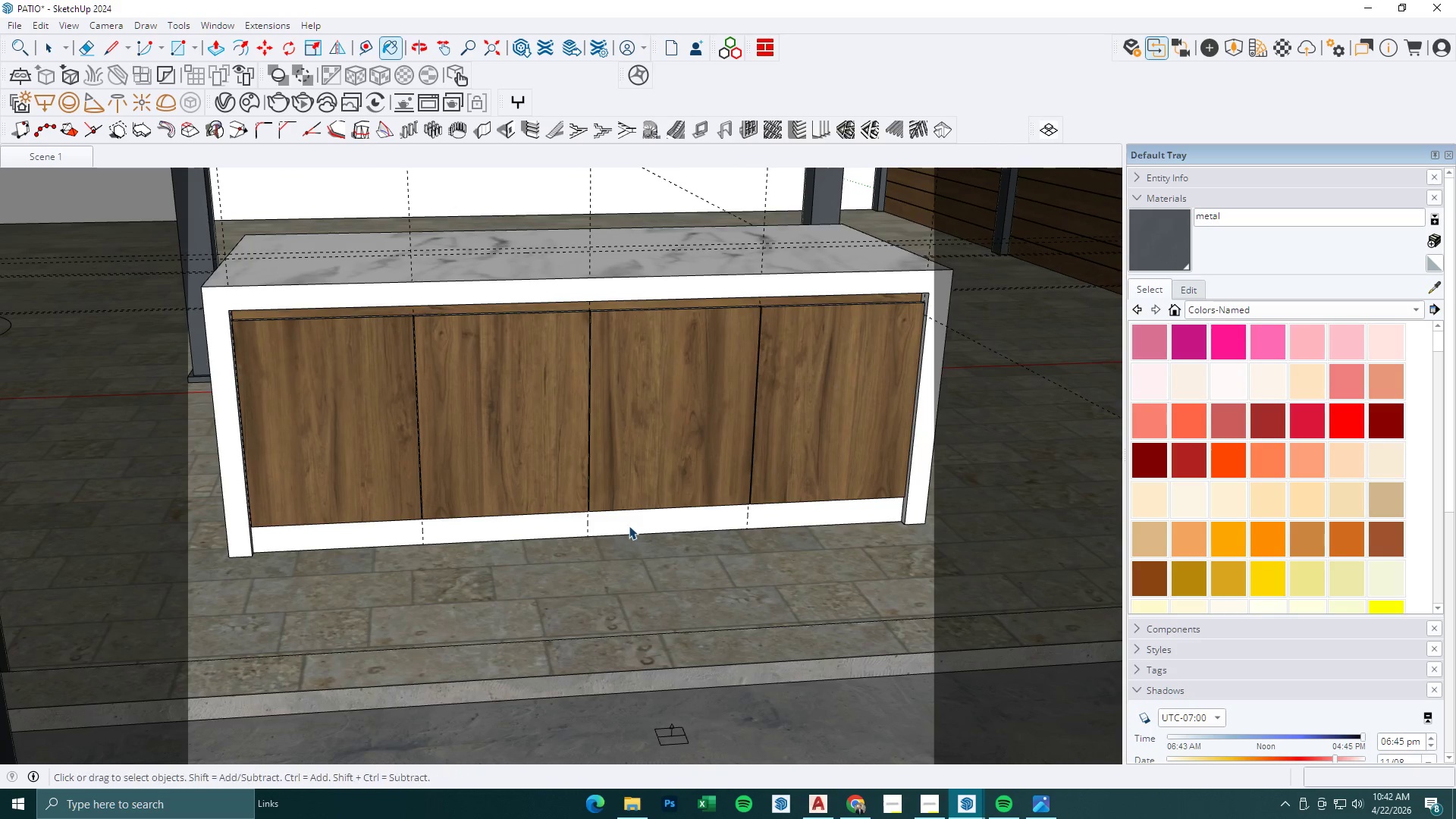 
key(Escape)
 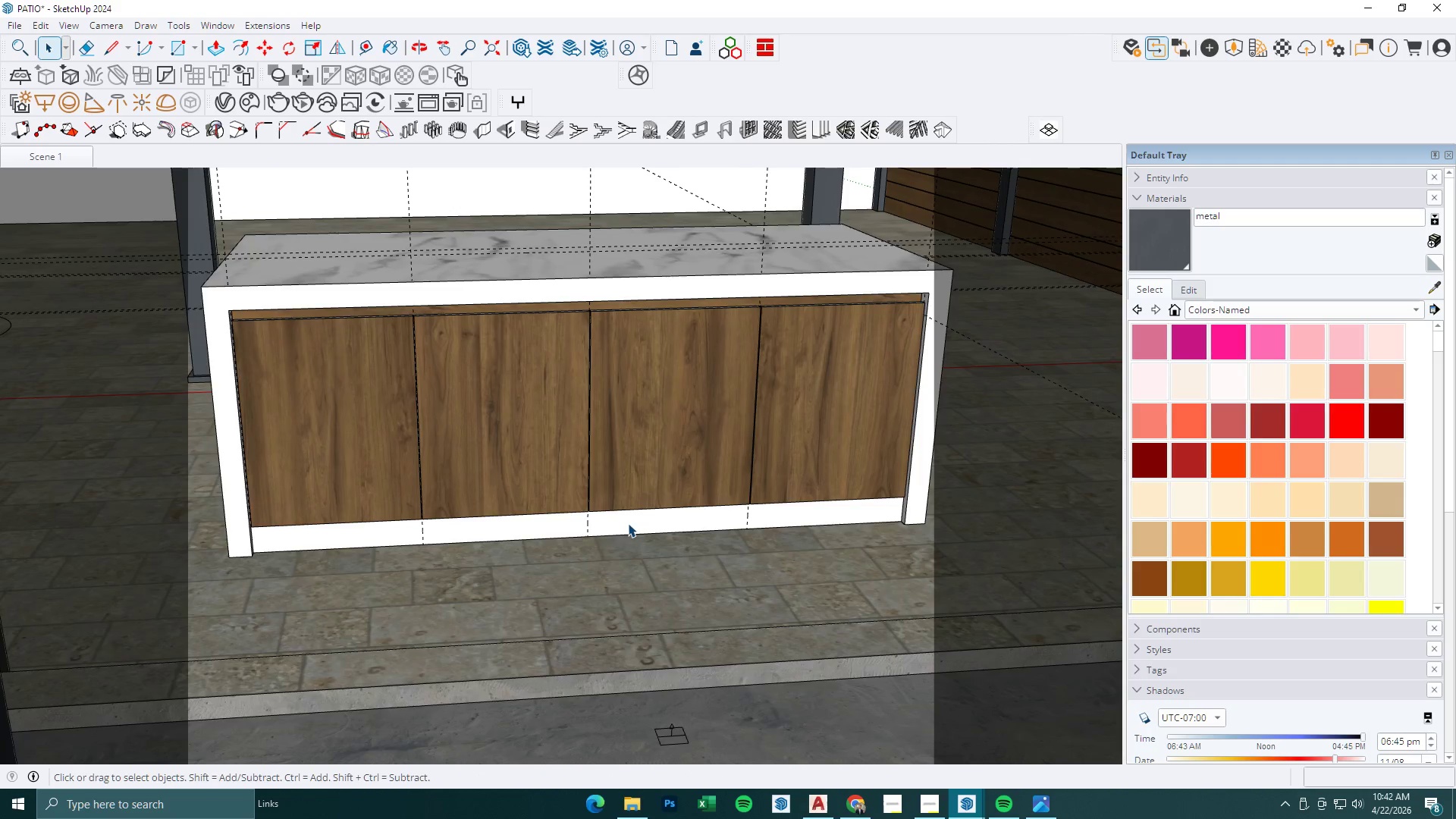 
double_click([628, 523])
 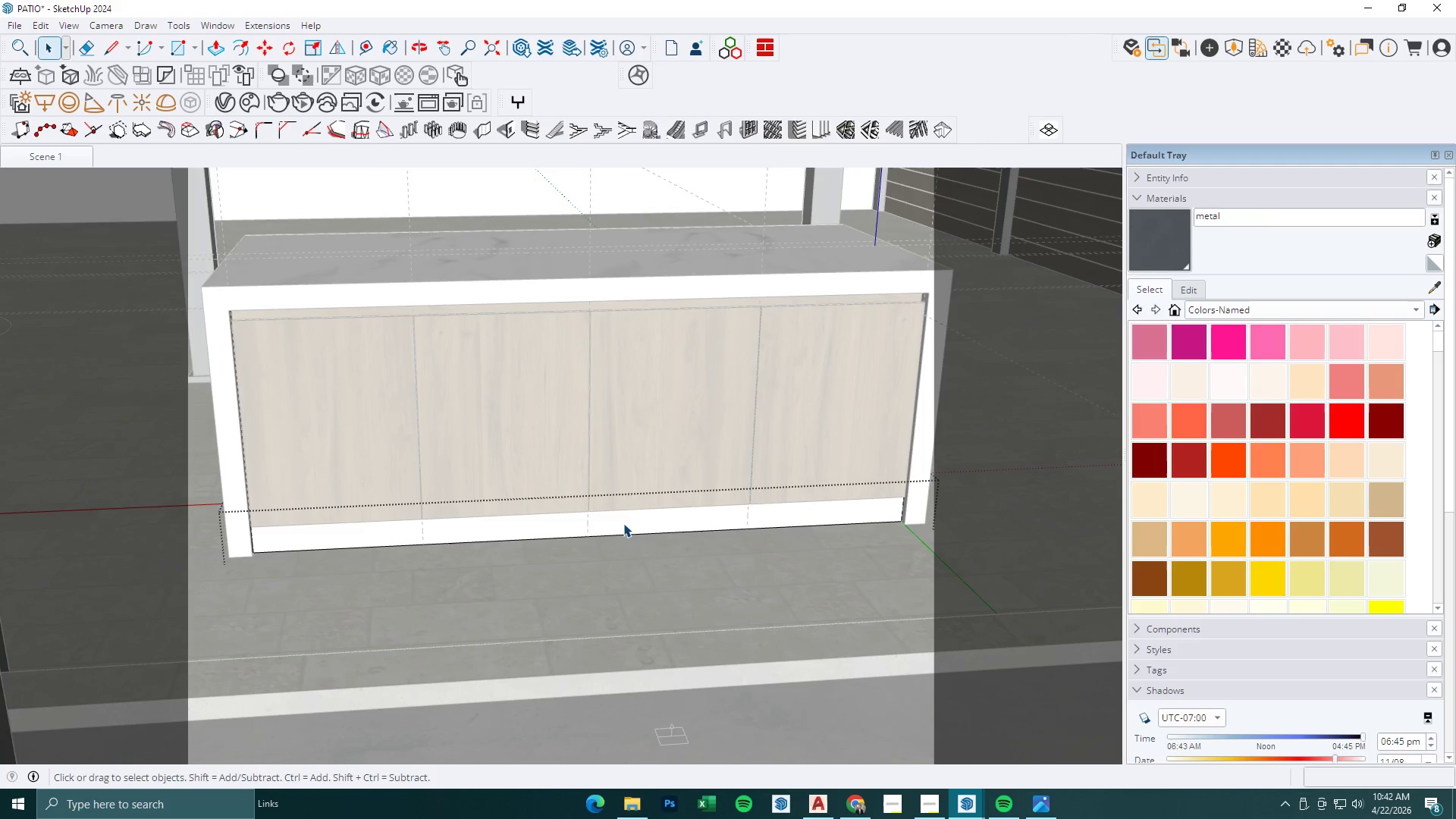 
scroll: coordinate [646, 524], scroll_direction: up, amount: 3.0
 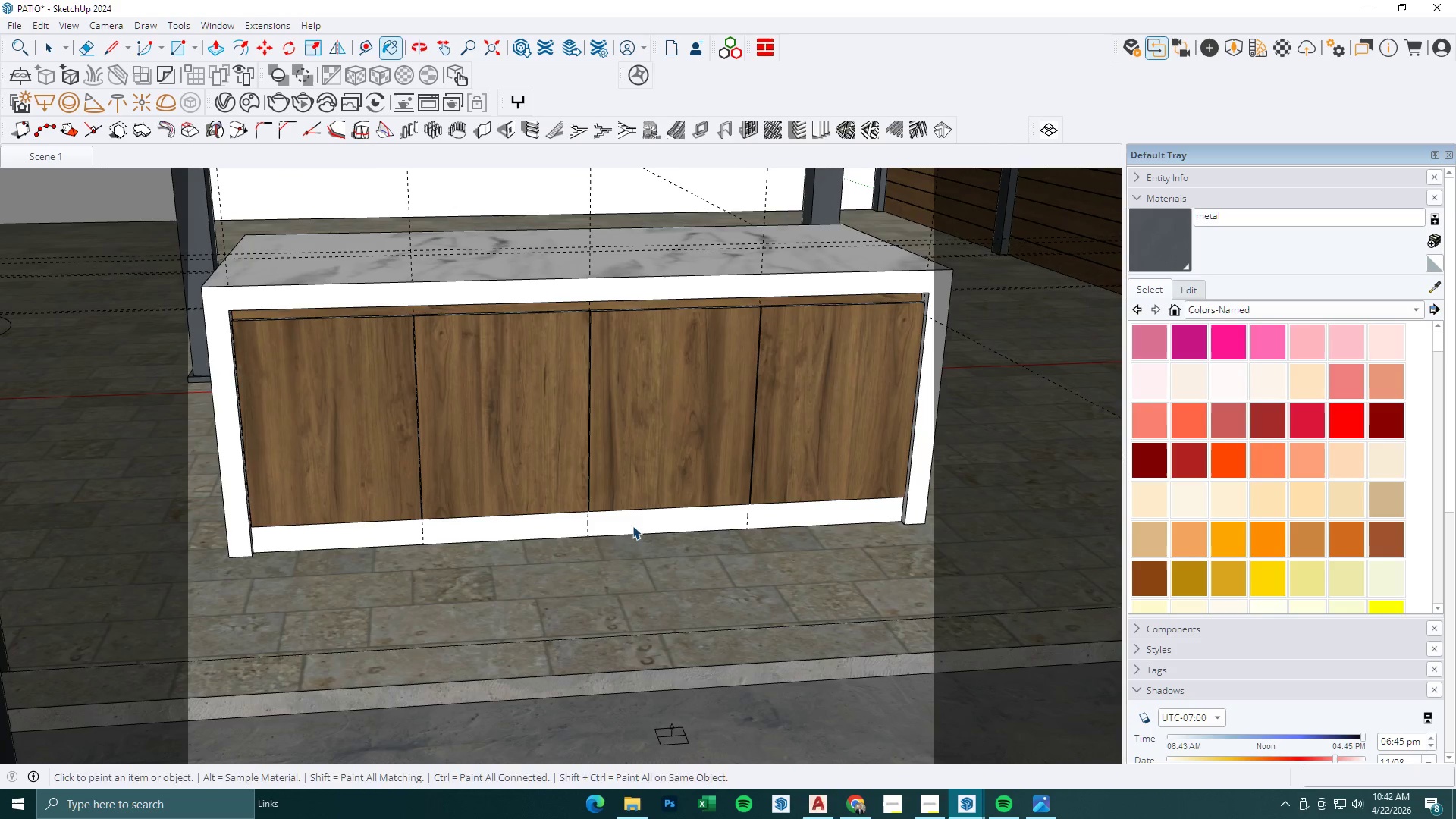 
triple_click([592, 520])
 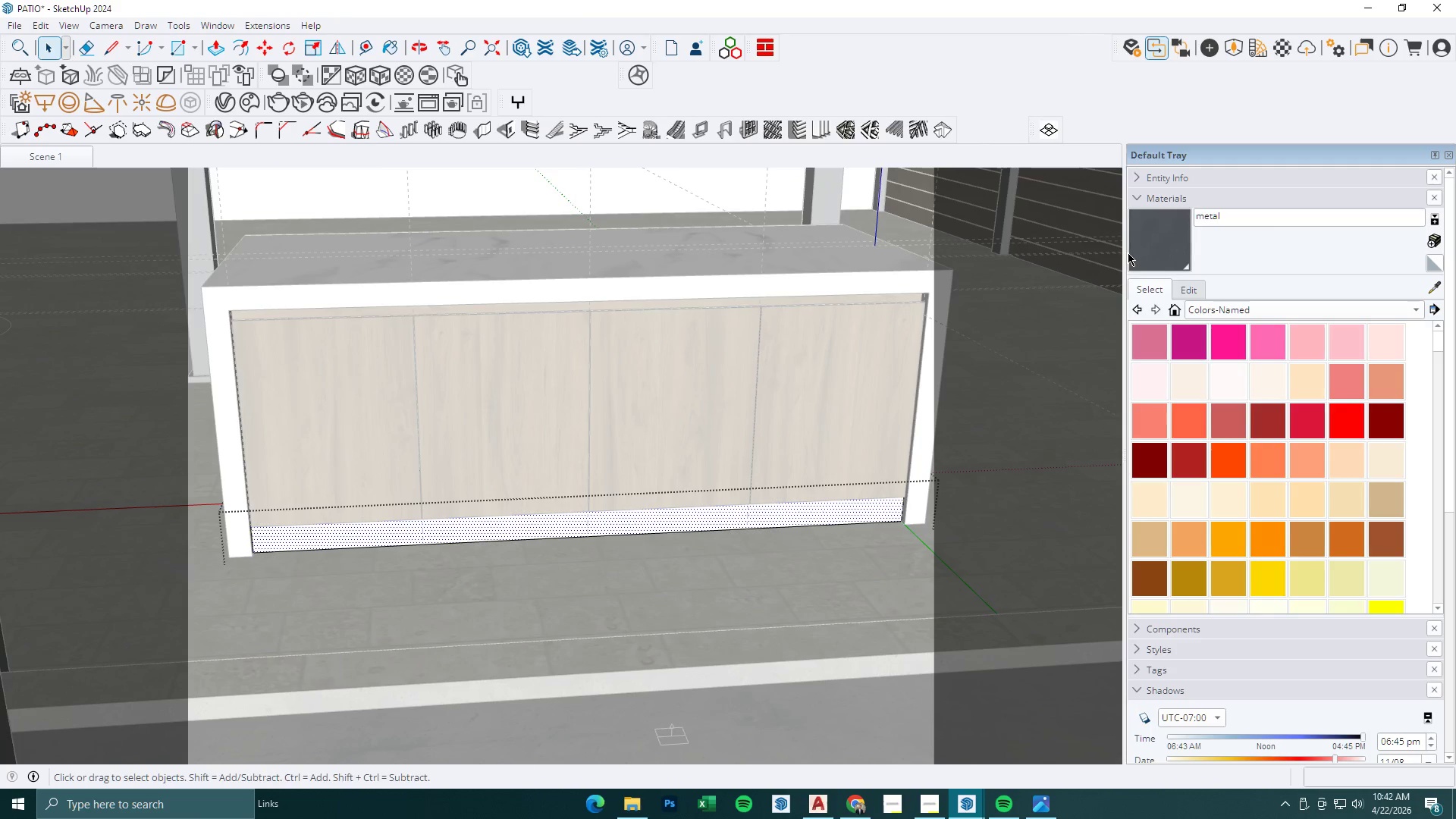 
double_click([1158, 253])
 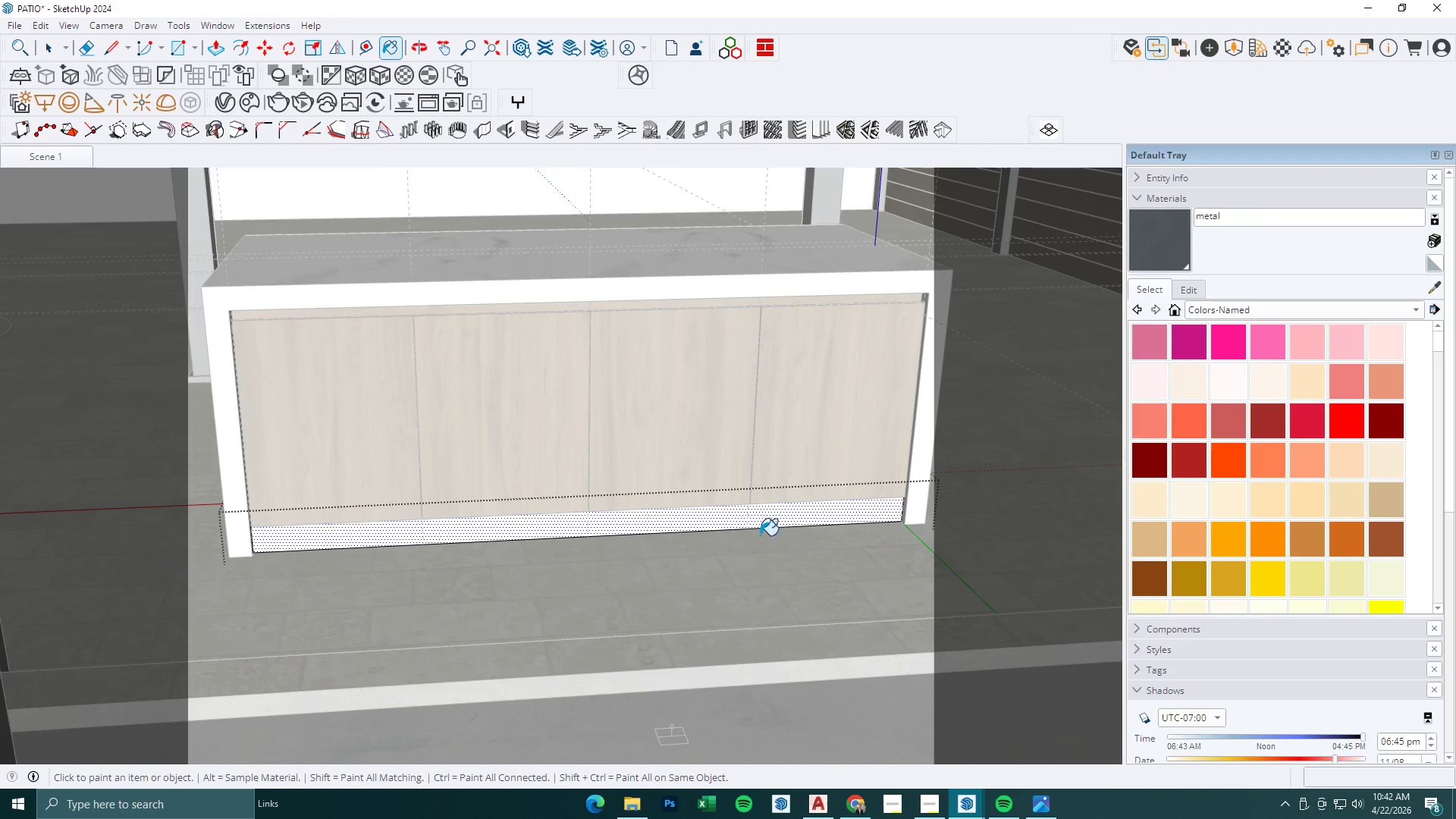 
left_click([754, 520])
 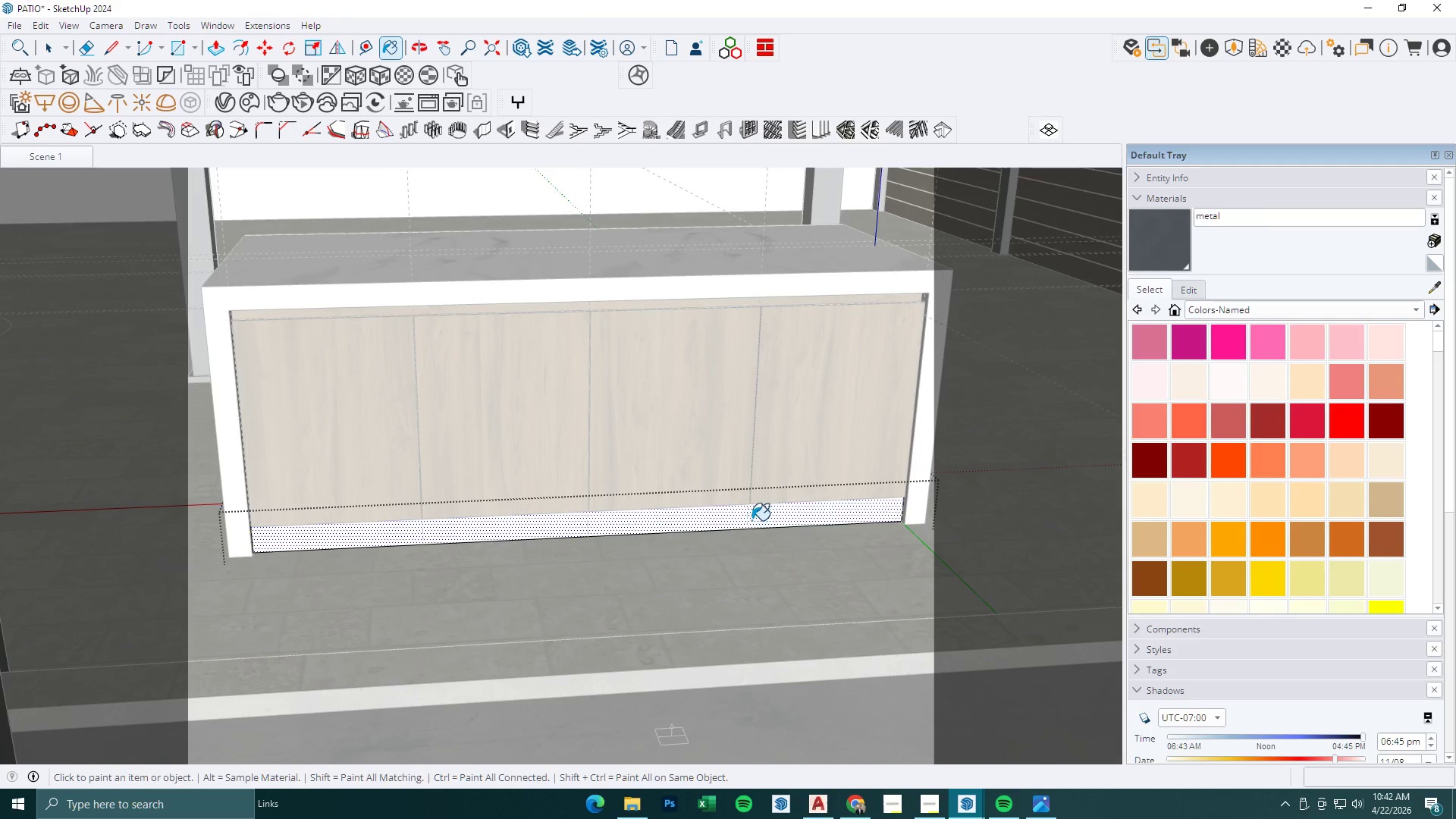 
key(Space)
 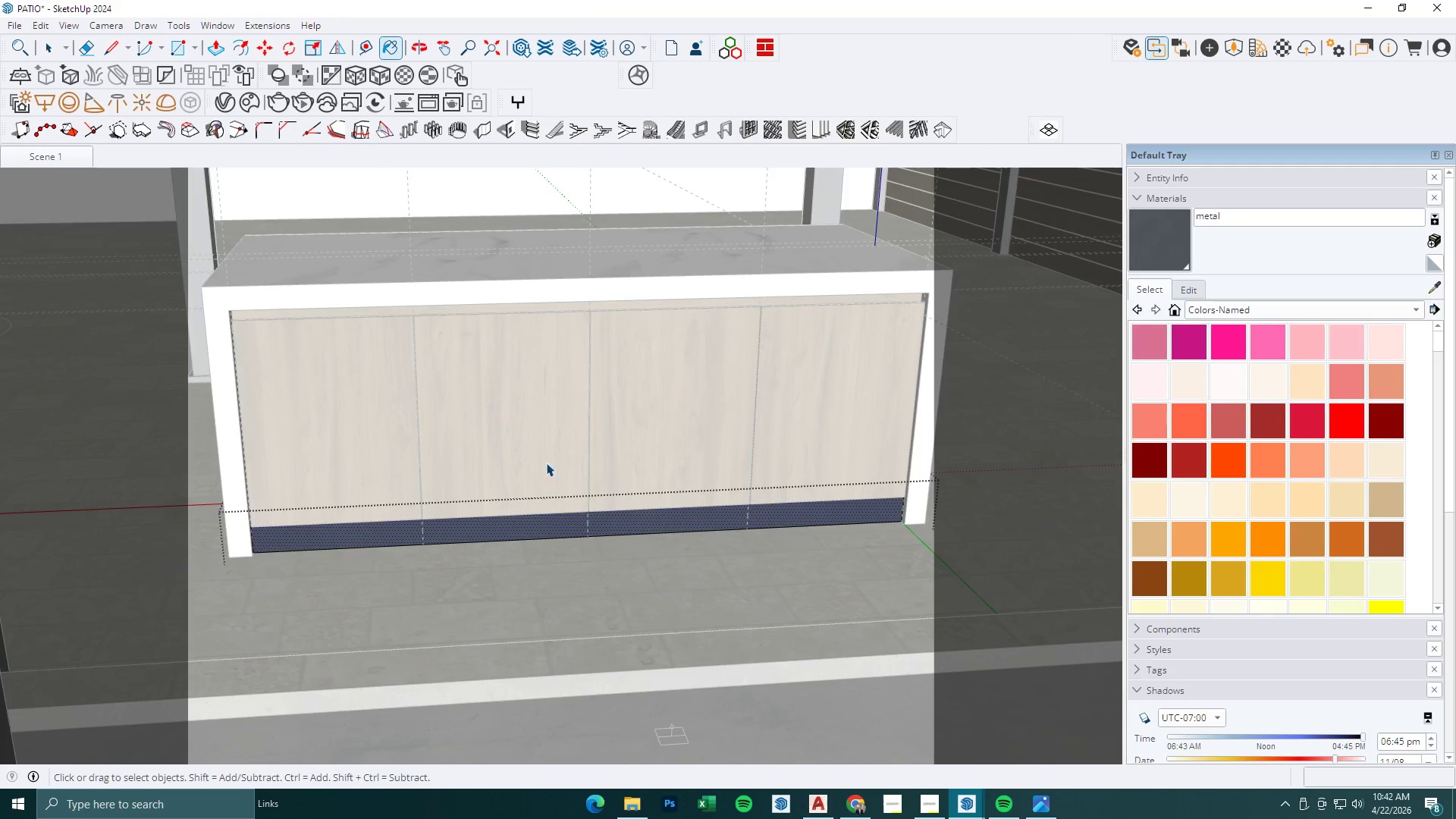 
key(Escape)
 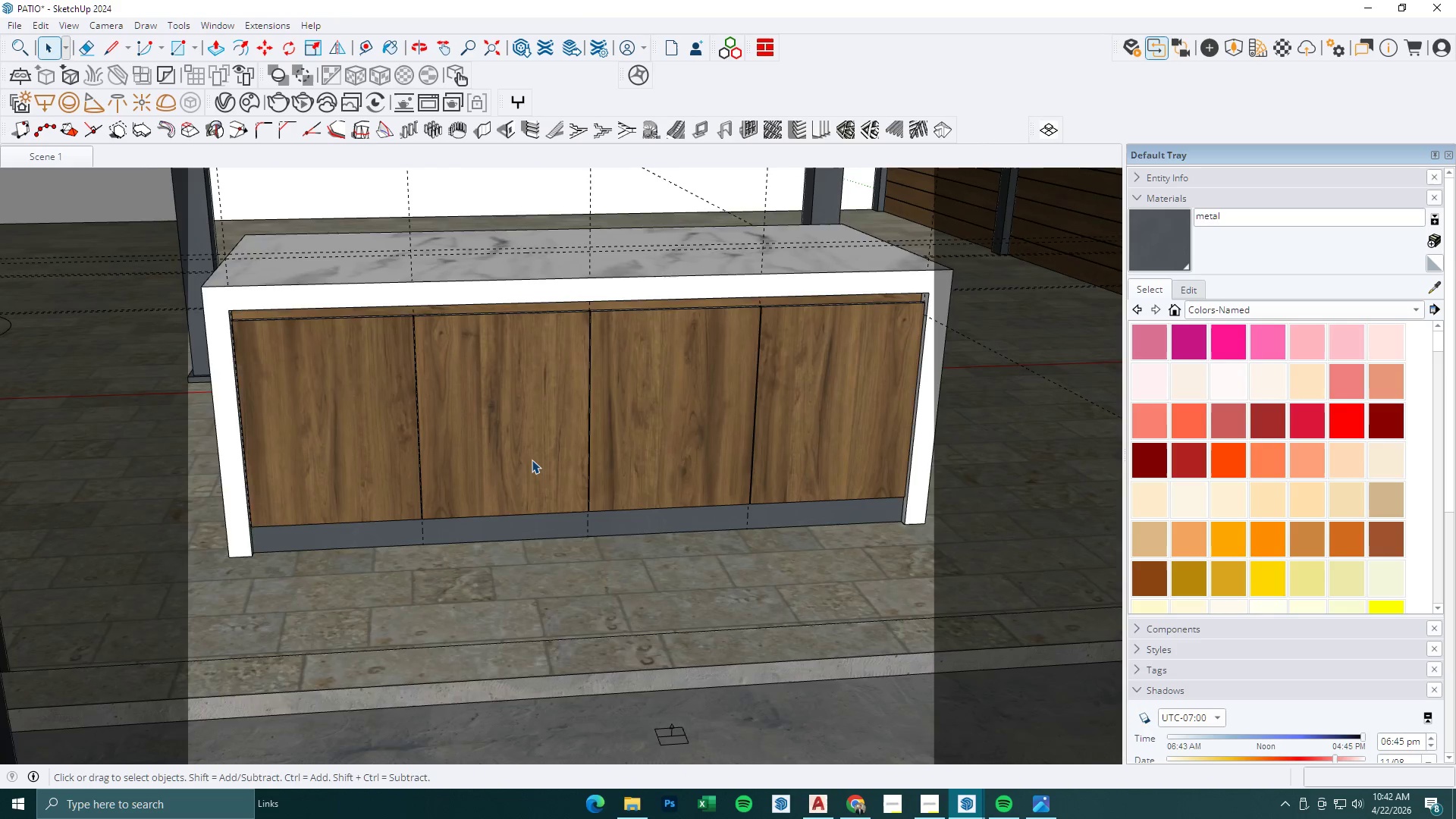 
key(Escape)
 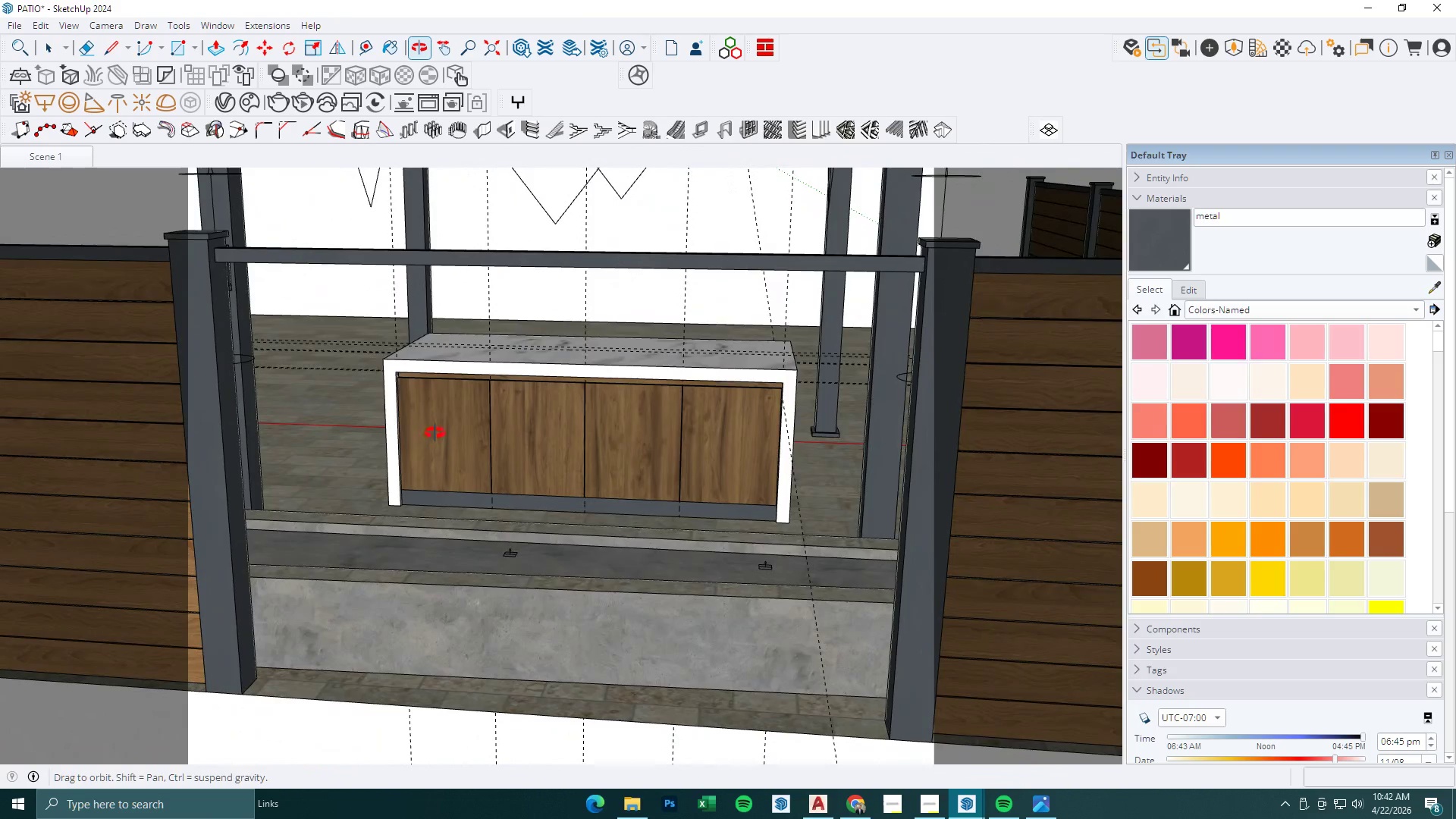 
scroll: coordinate [533, 460], scroll_direction: down, amount: 6.0
 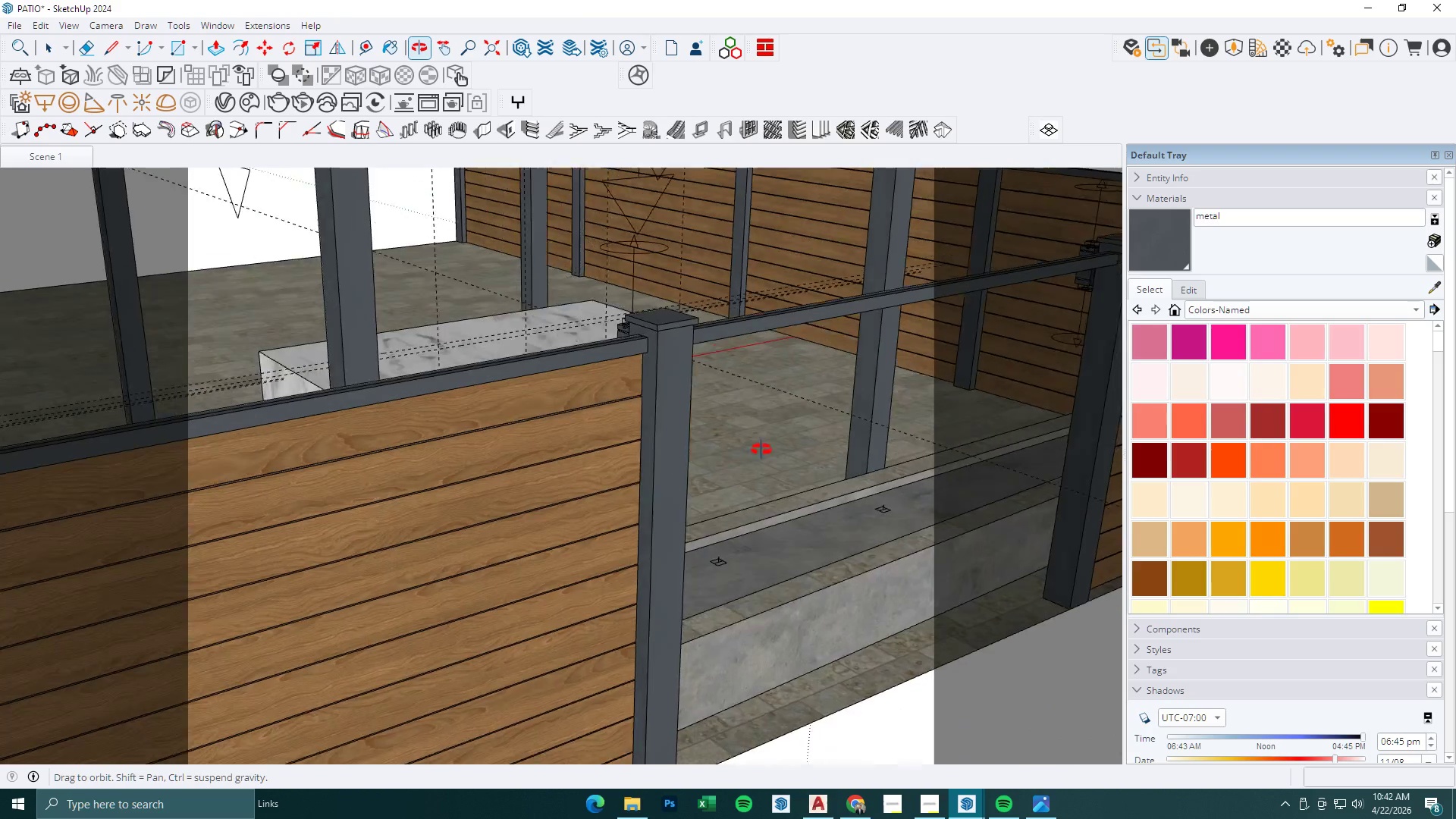 
scroll: coordinate [551, 372], scroll_direction: up, amount: 9.0
 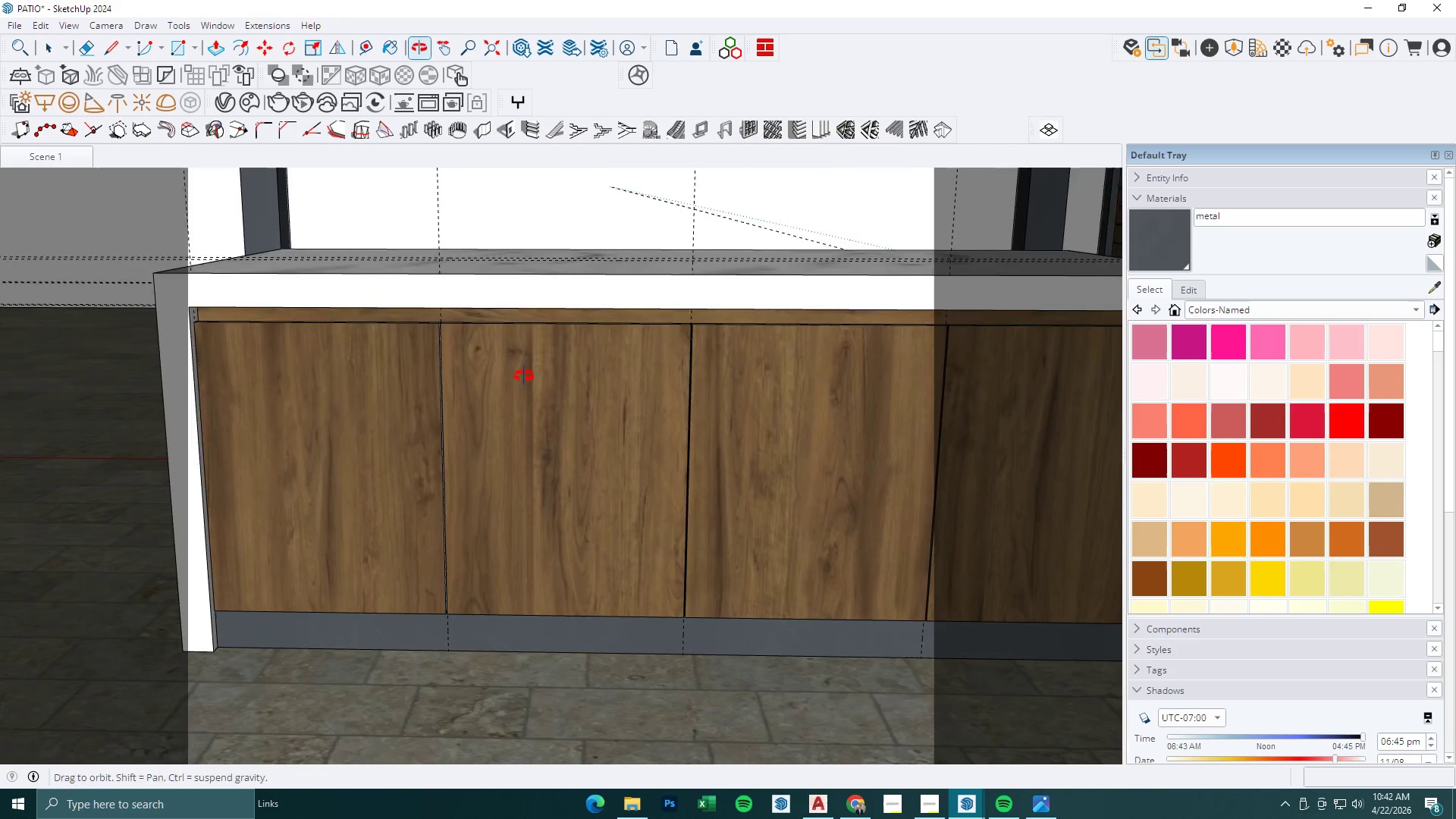 
scroll: coordinate [647, 328], scroll_direction: down, amount: 2.0
 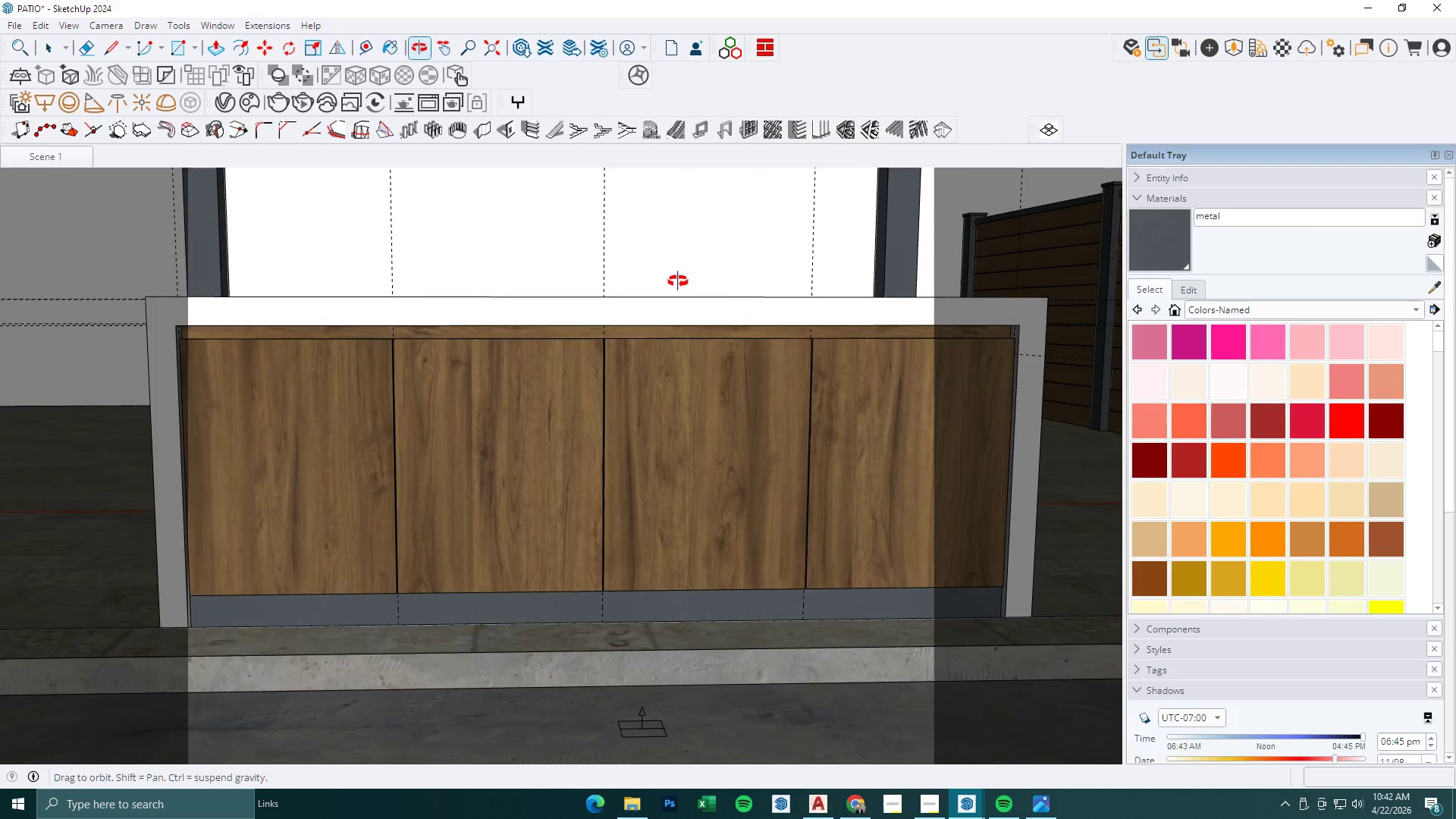 
key(Space)
 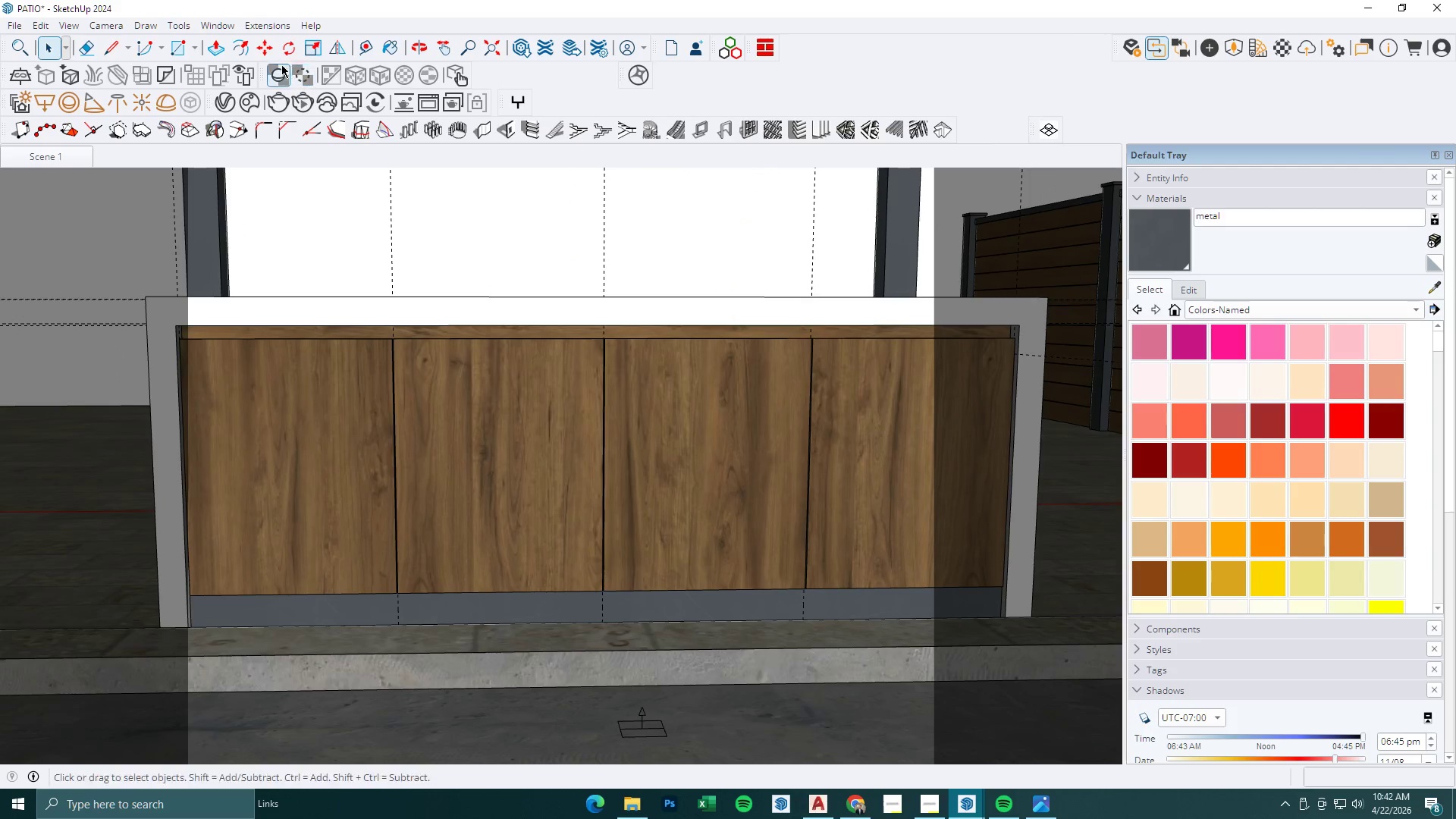 
key(Escape)
 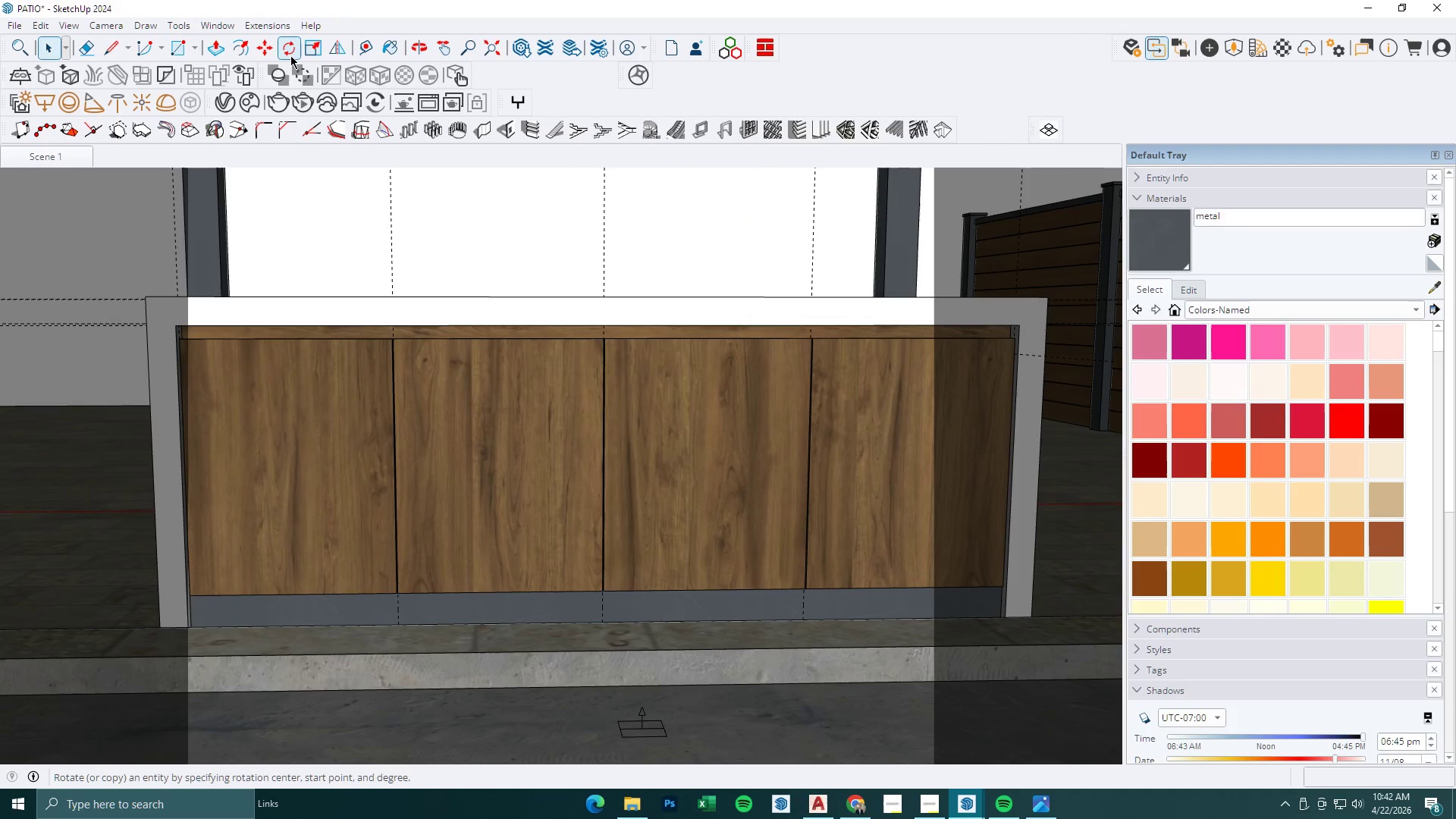 
key(Escape)
 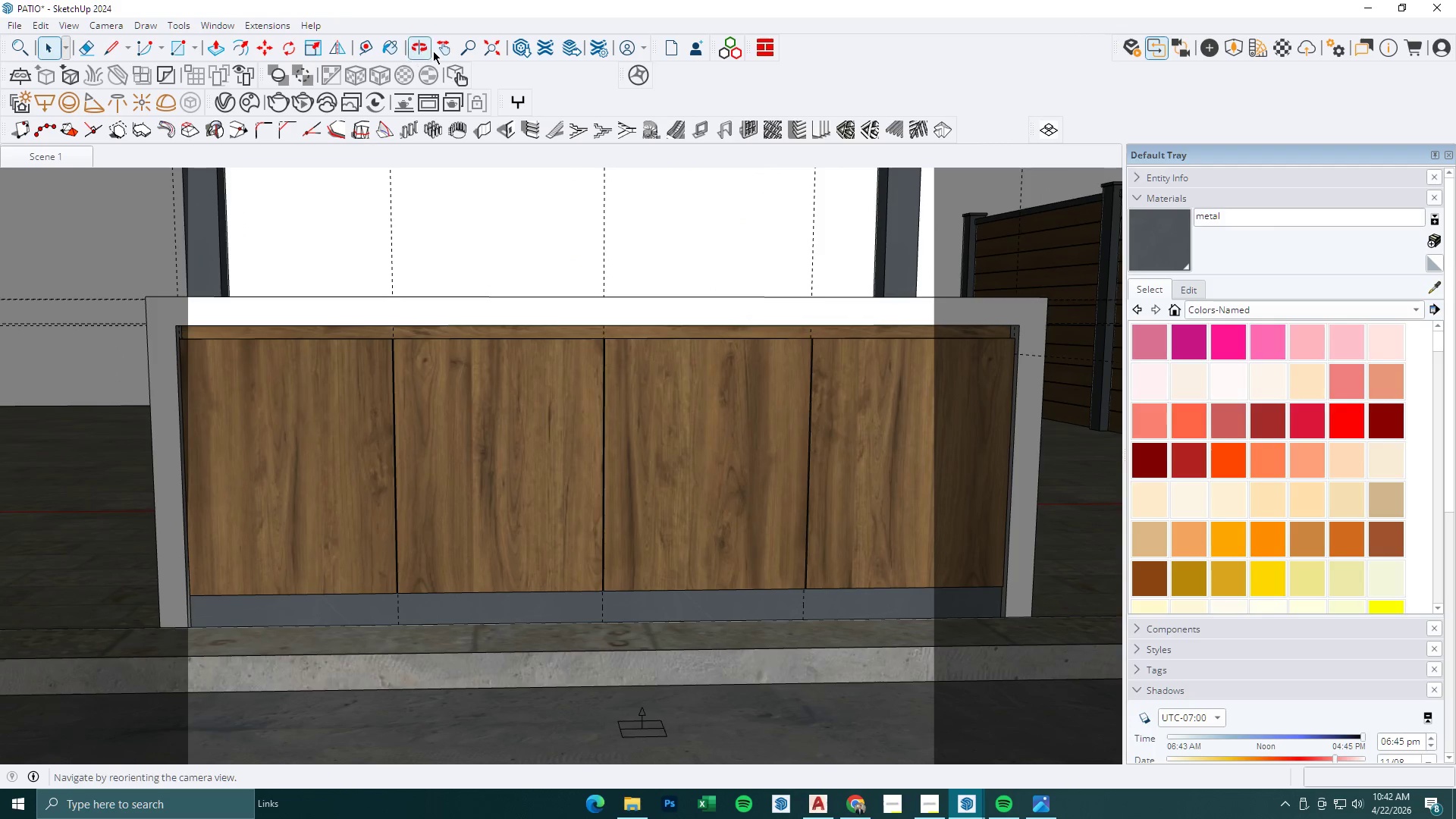 
left_click([444, 50])
 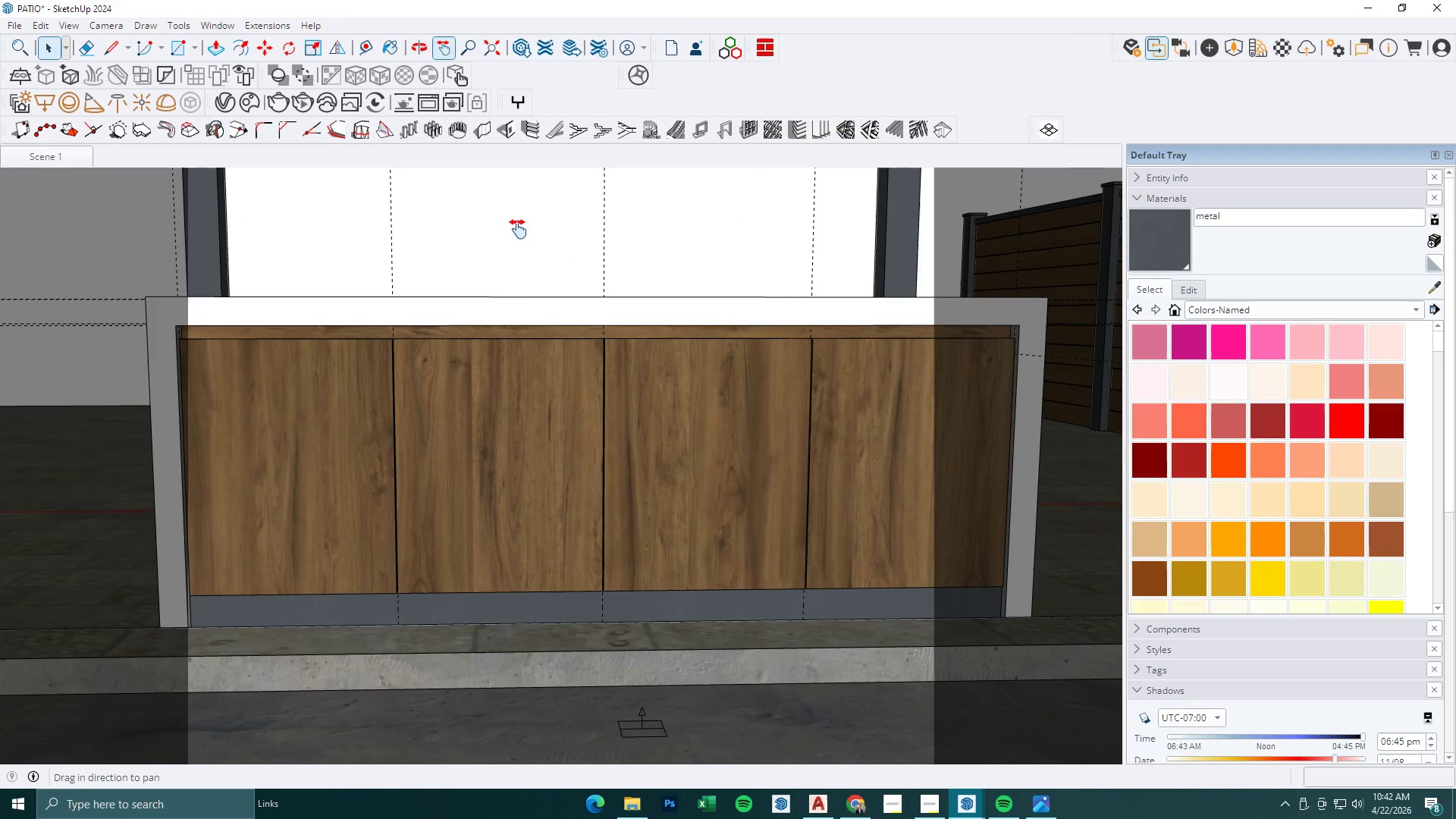 
left_click_drag(start_coordinate=[530, 317], to_coordinate=[544, 401])
 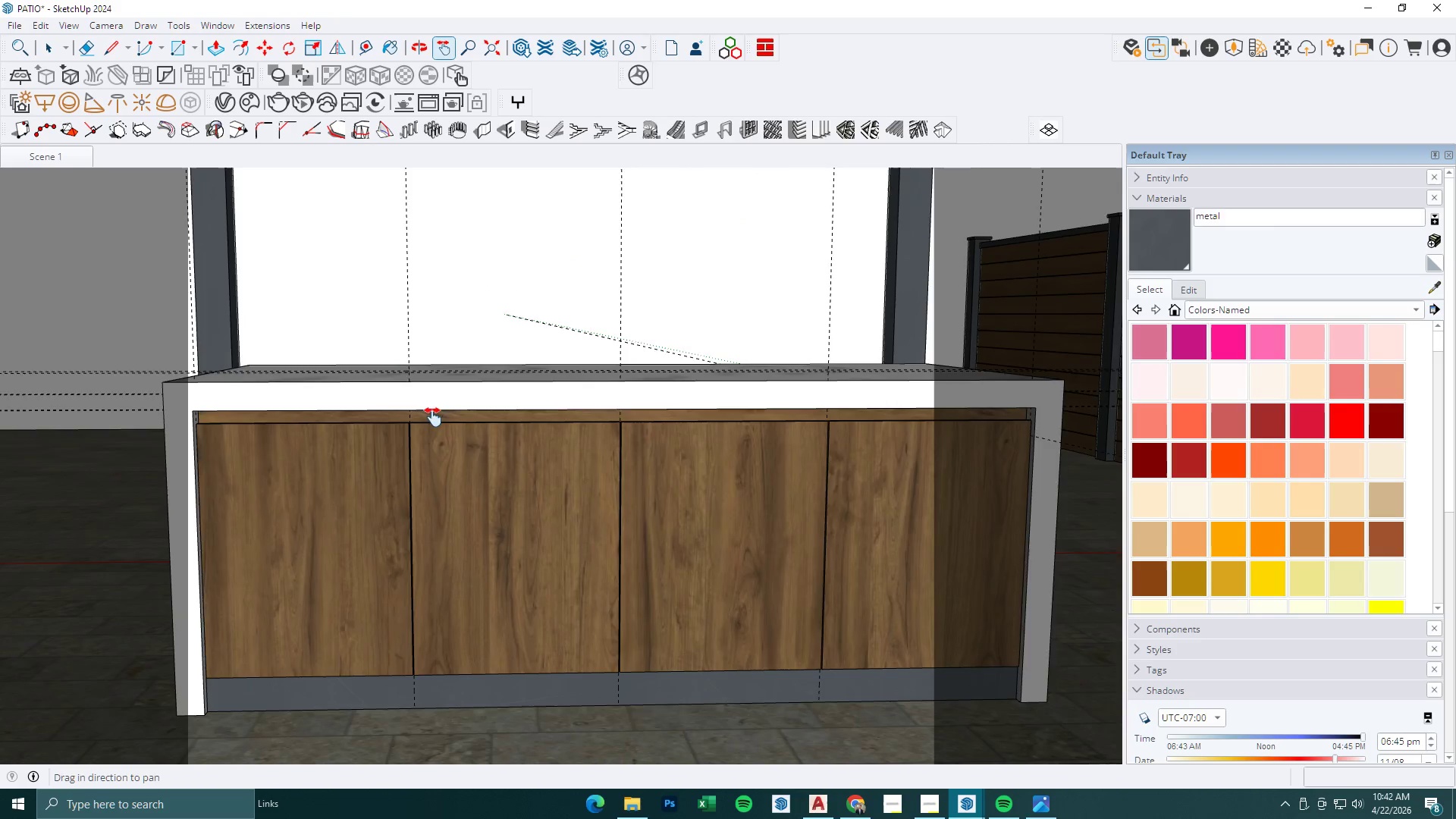 
scroll: coordinate [261, 491], scroll_direction: up, amount: 5.0
 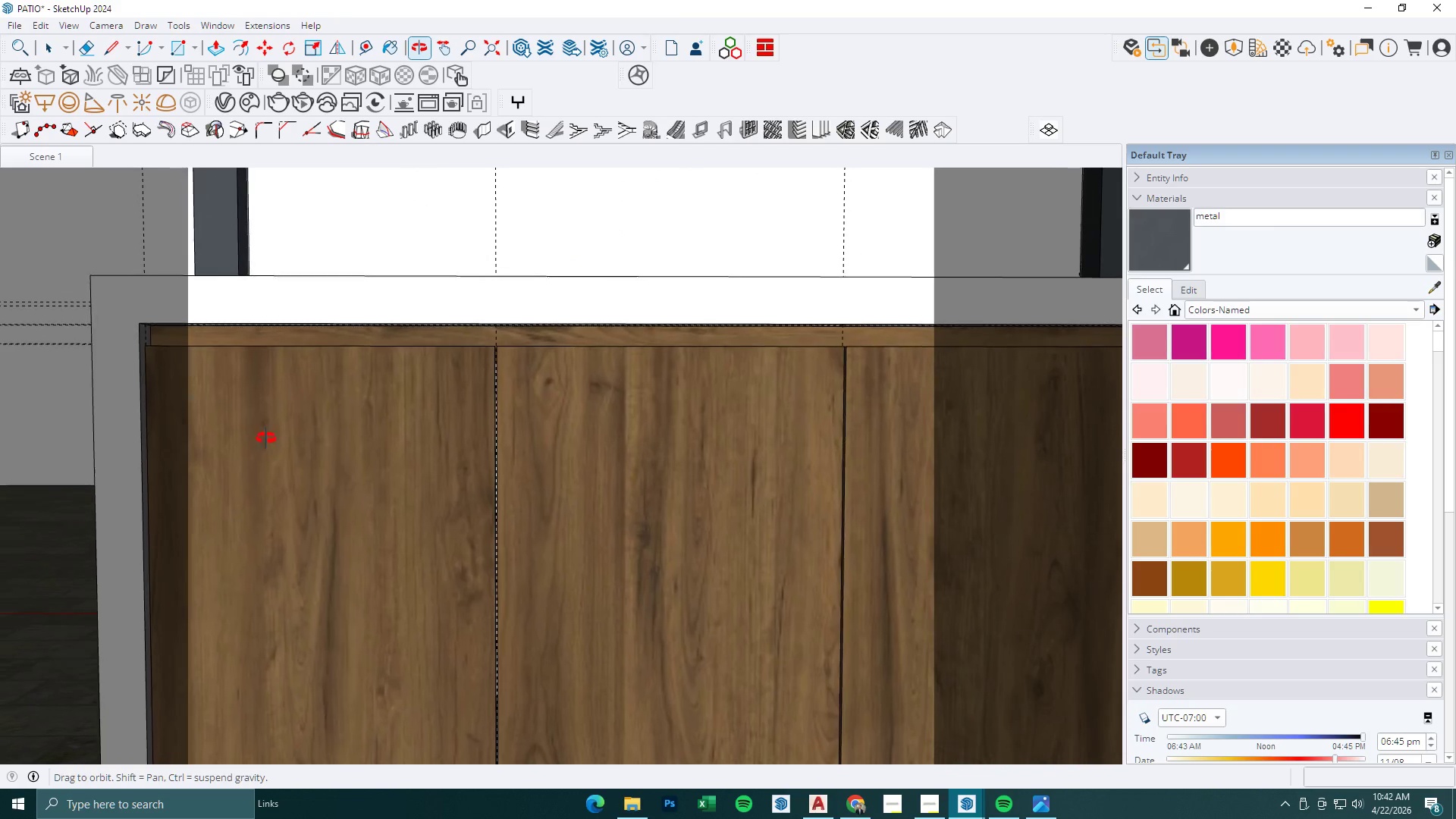 
scroll: coordinate [350, 447], scroll_direction: down, amount: 2.0
 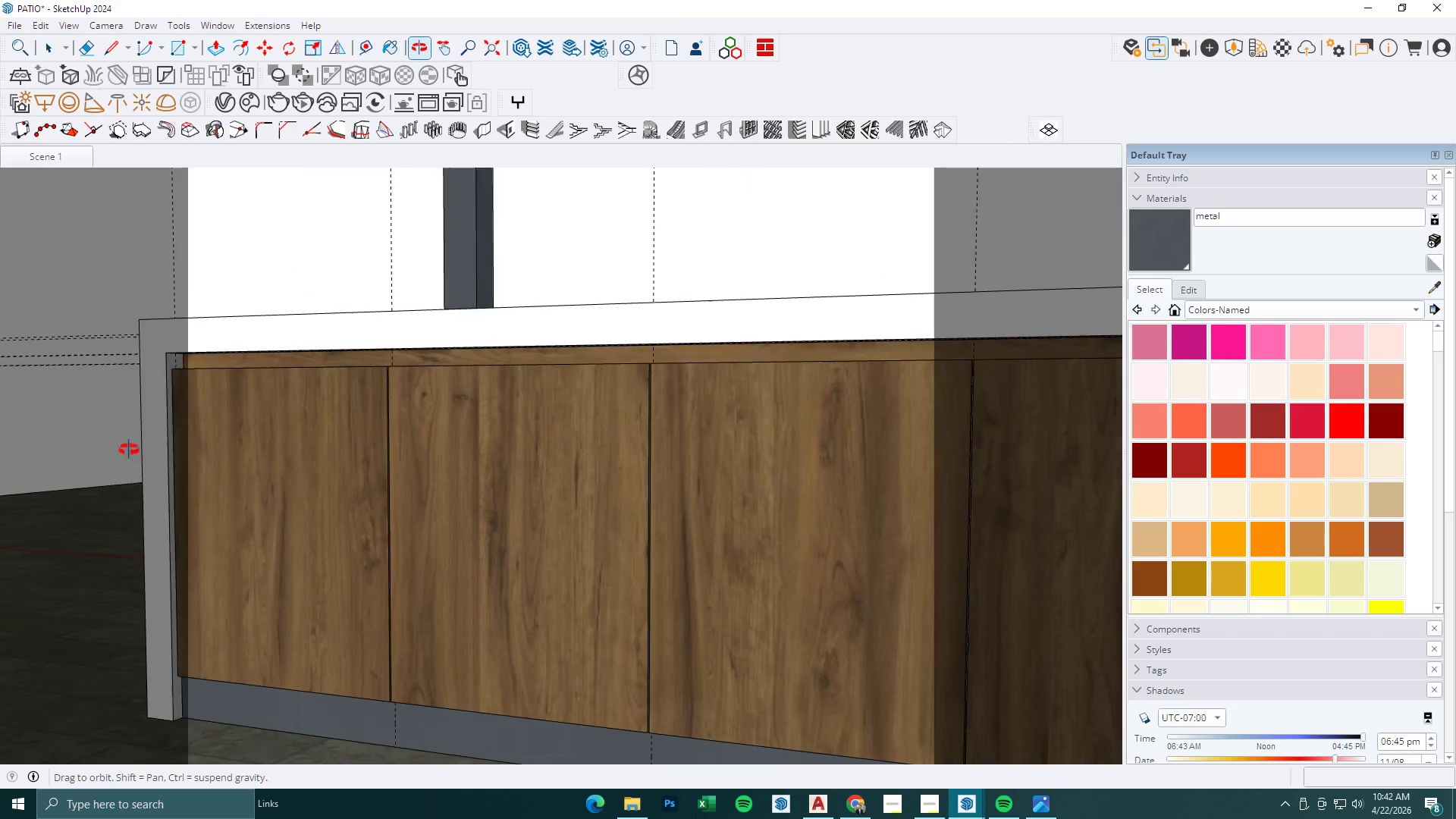 
scroll: coordinate [220, 596], scroll_direction: up, amount: 5.0
 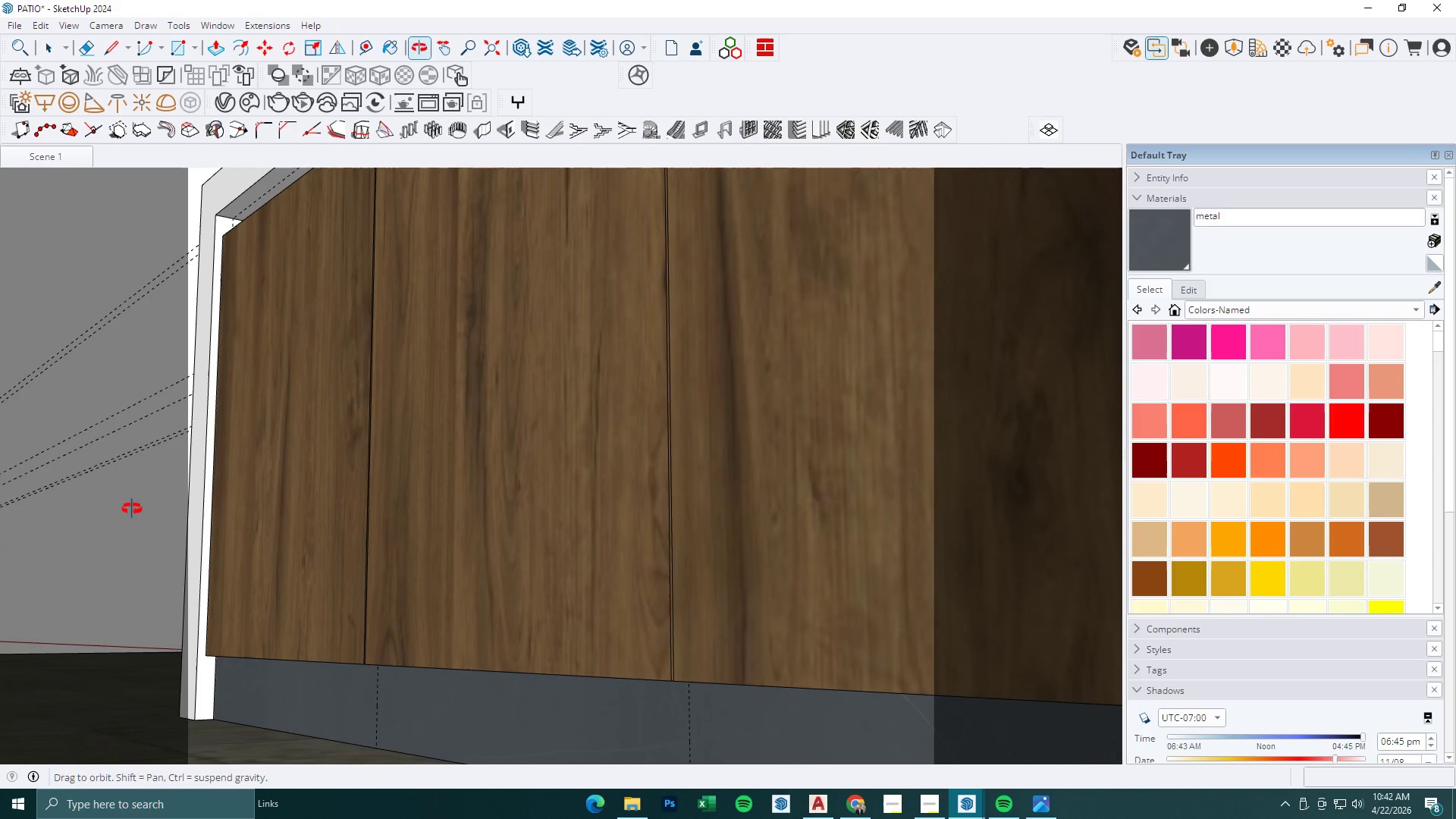 
key(Space)
 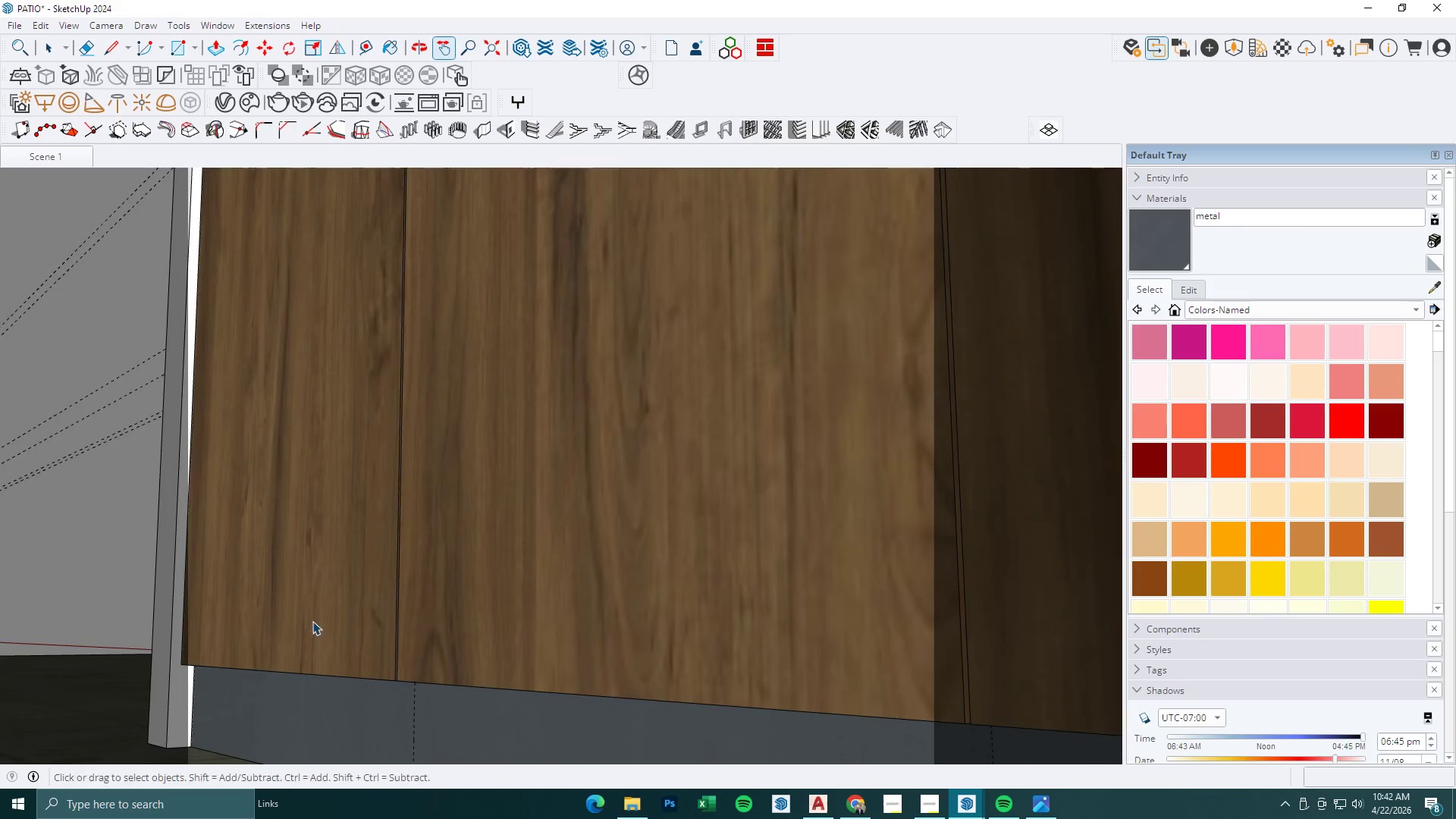 
left_click([312, 619])
 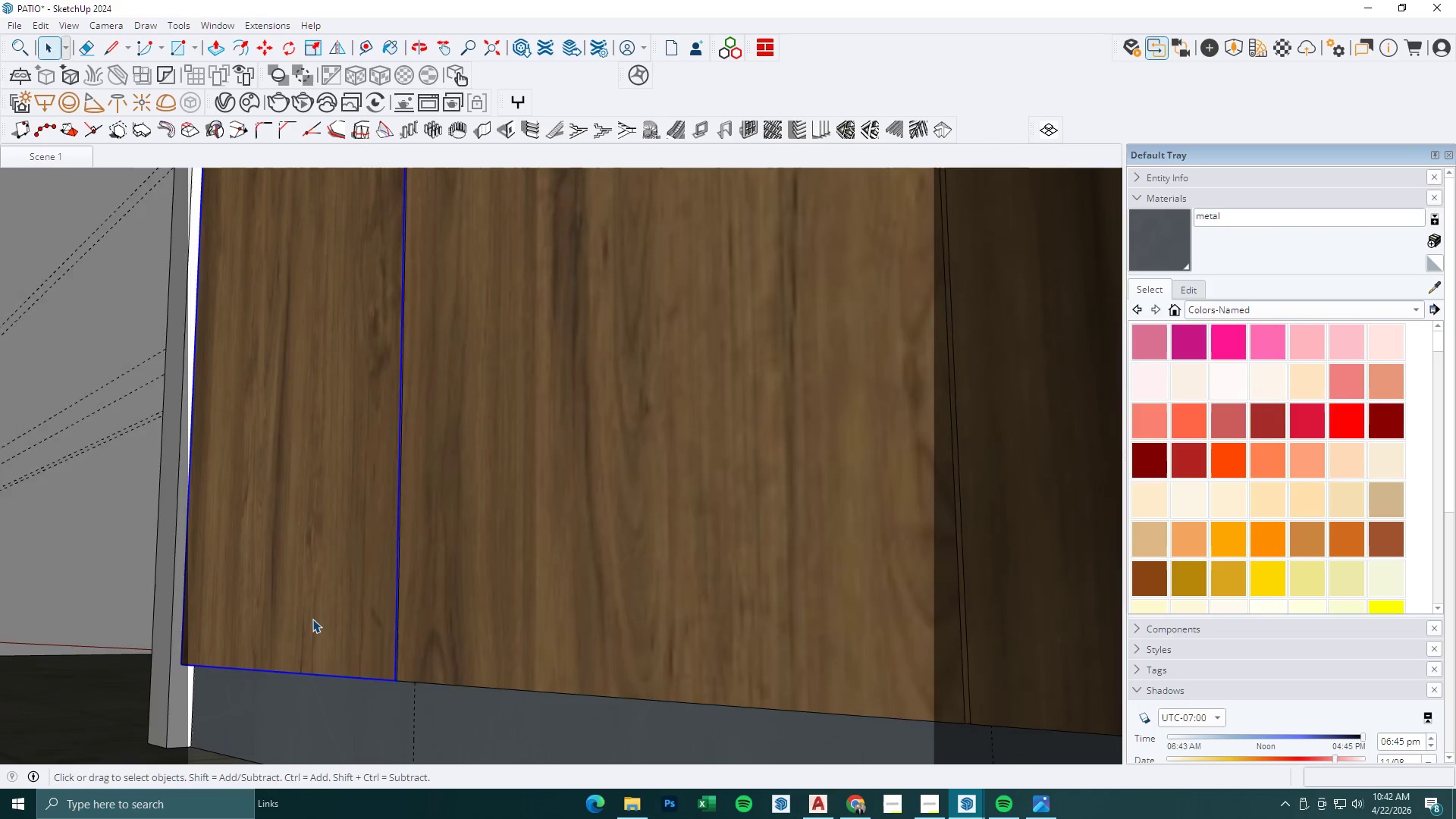 
double_click([312, 619])
 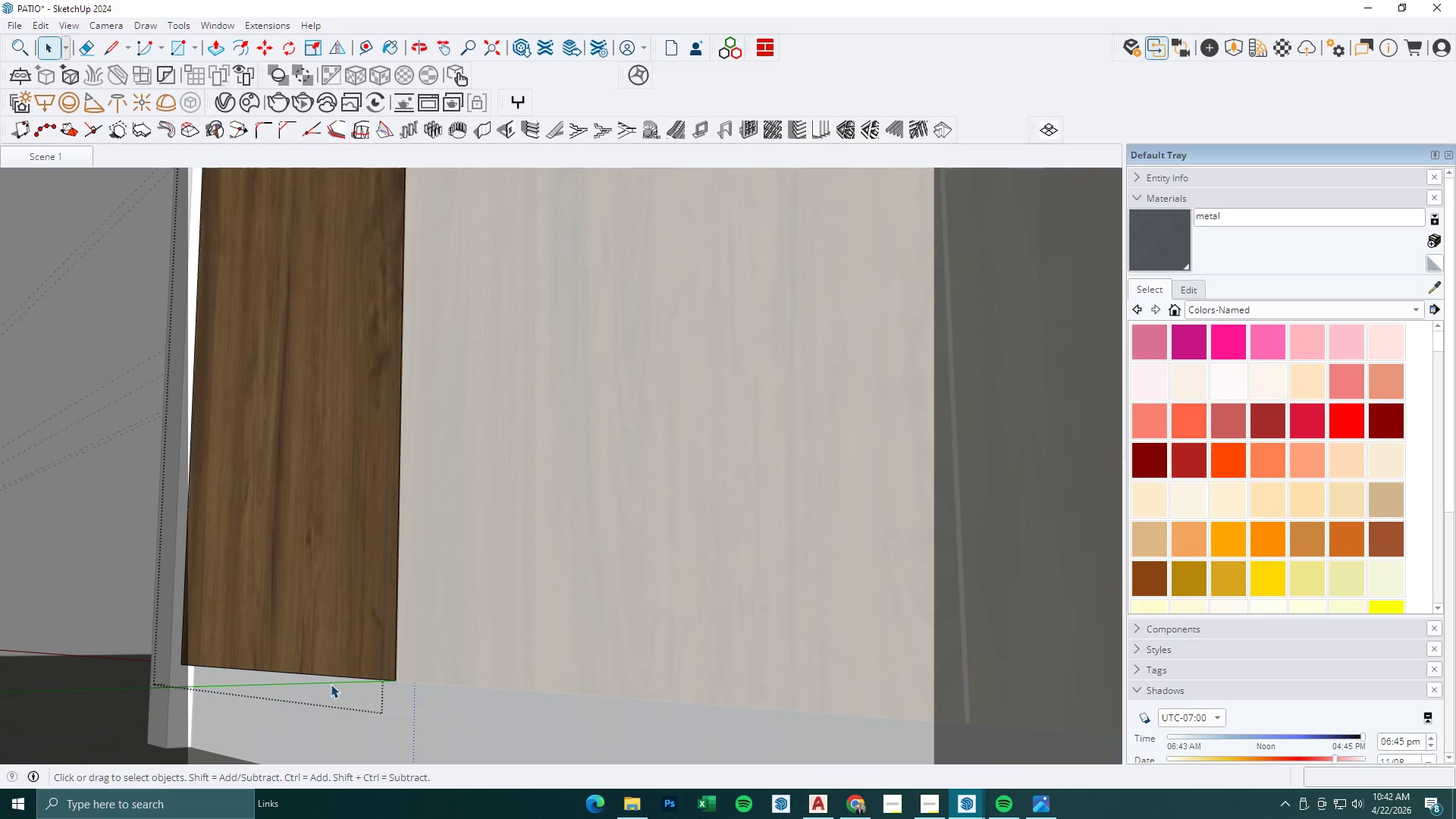 
scroll: coordinate [293, 627], scroll_direction: up, amount: 3.0
 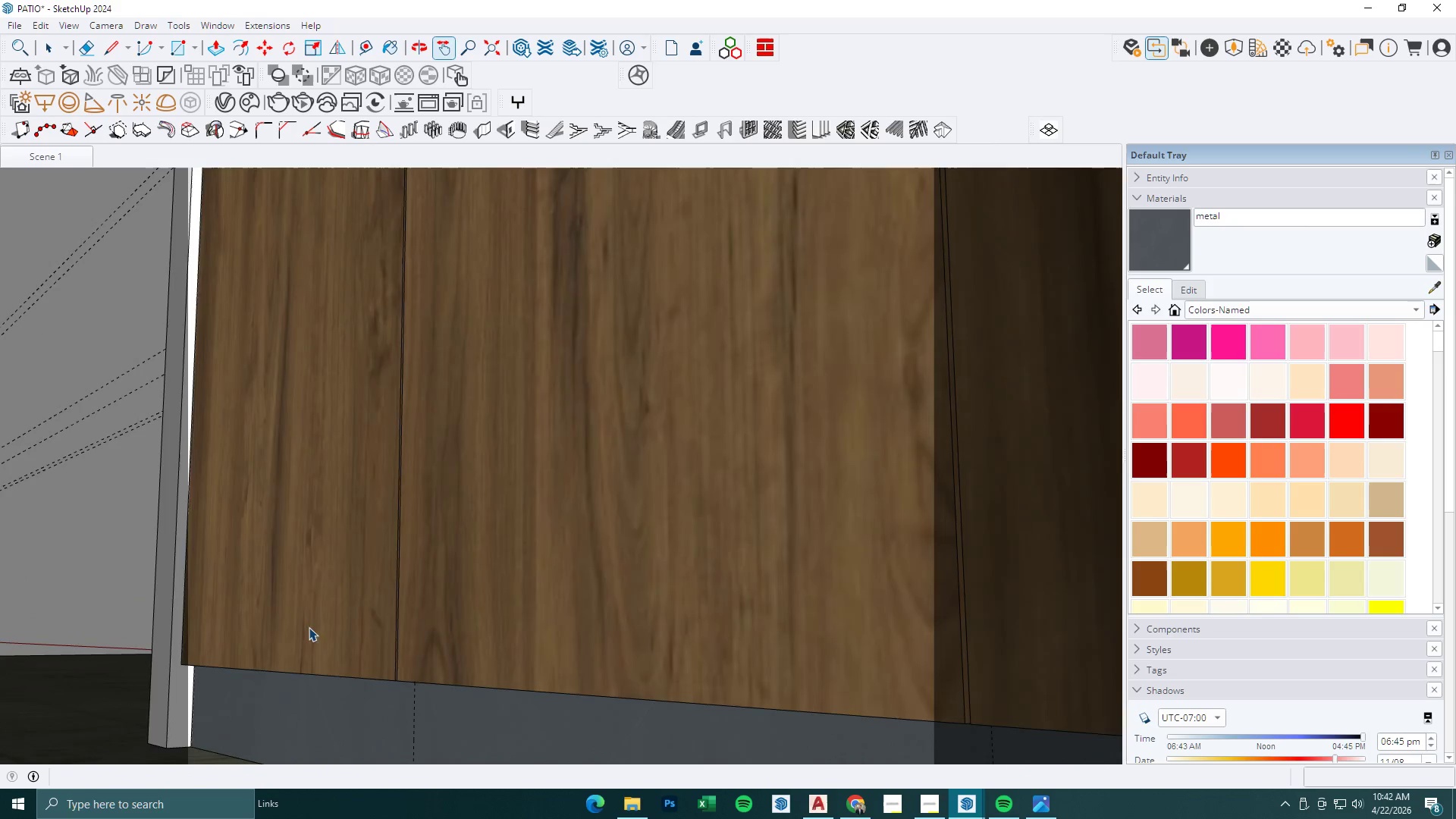 
key(P)
 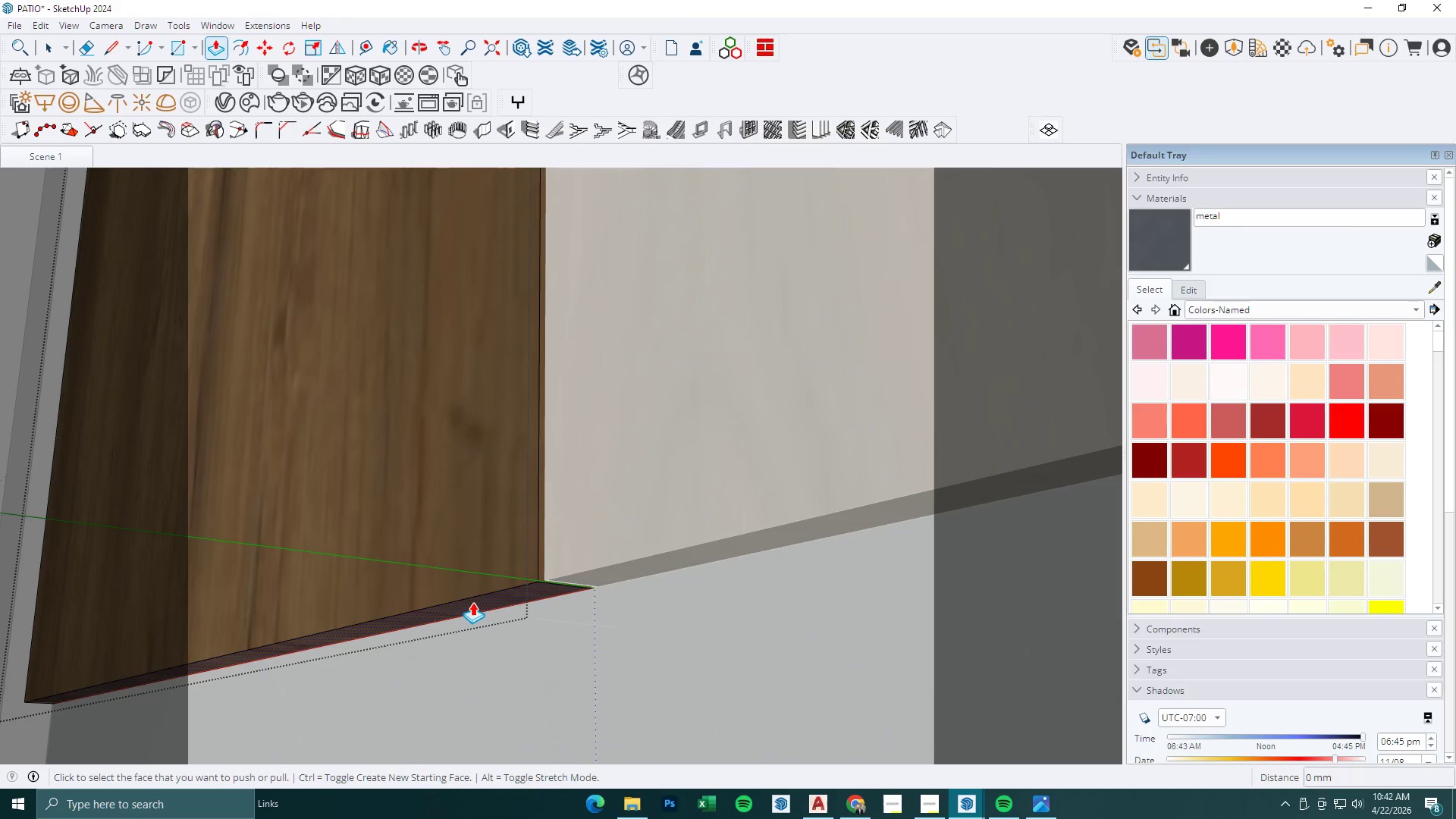 
scroll: coordinate [356, 620], scroll_direction: up, amount: 9.0
 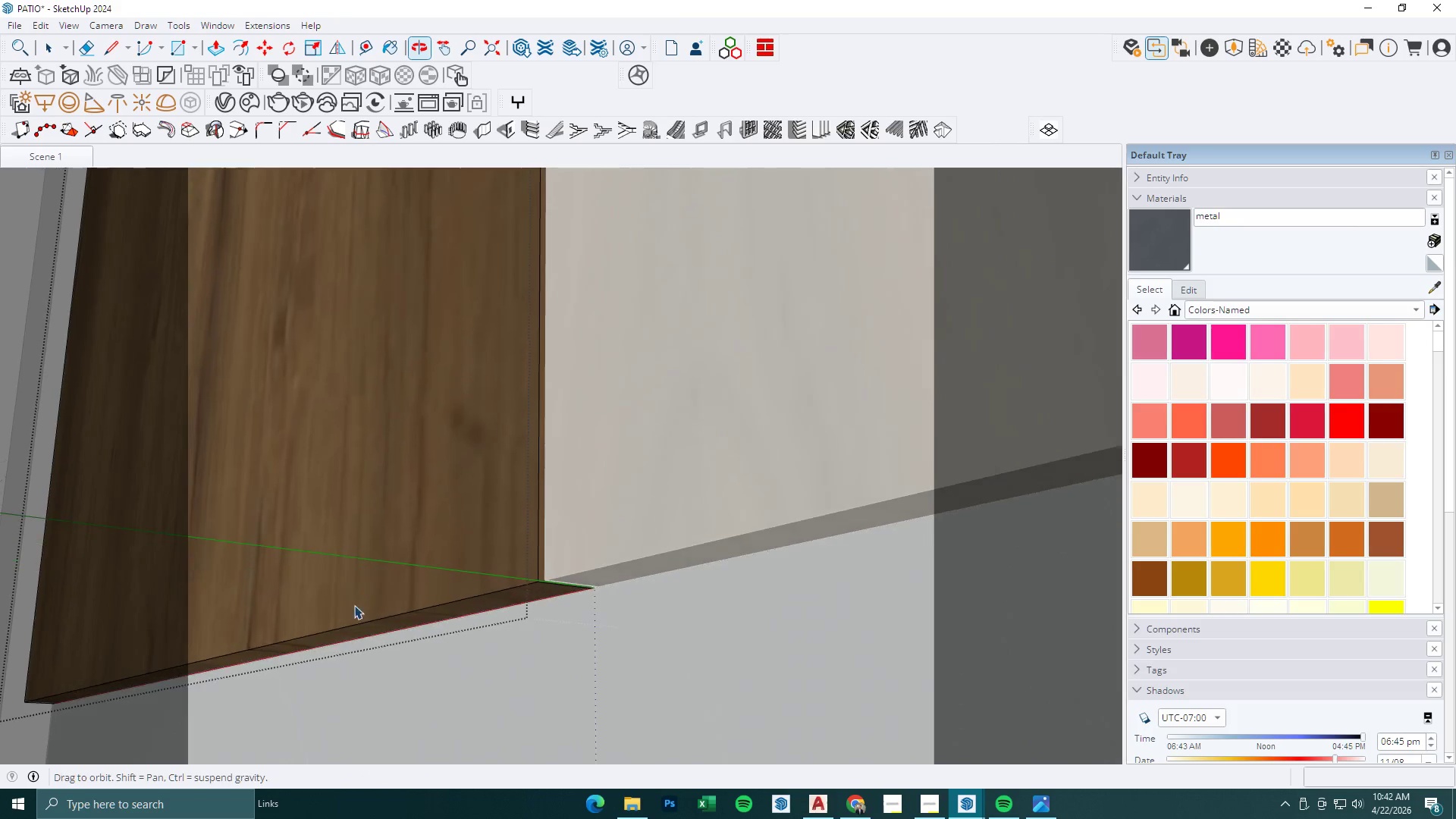 
left_click([472, 602])
 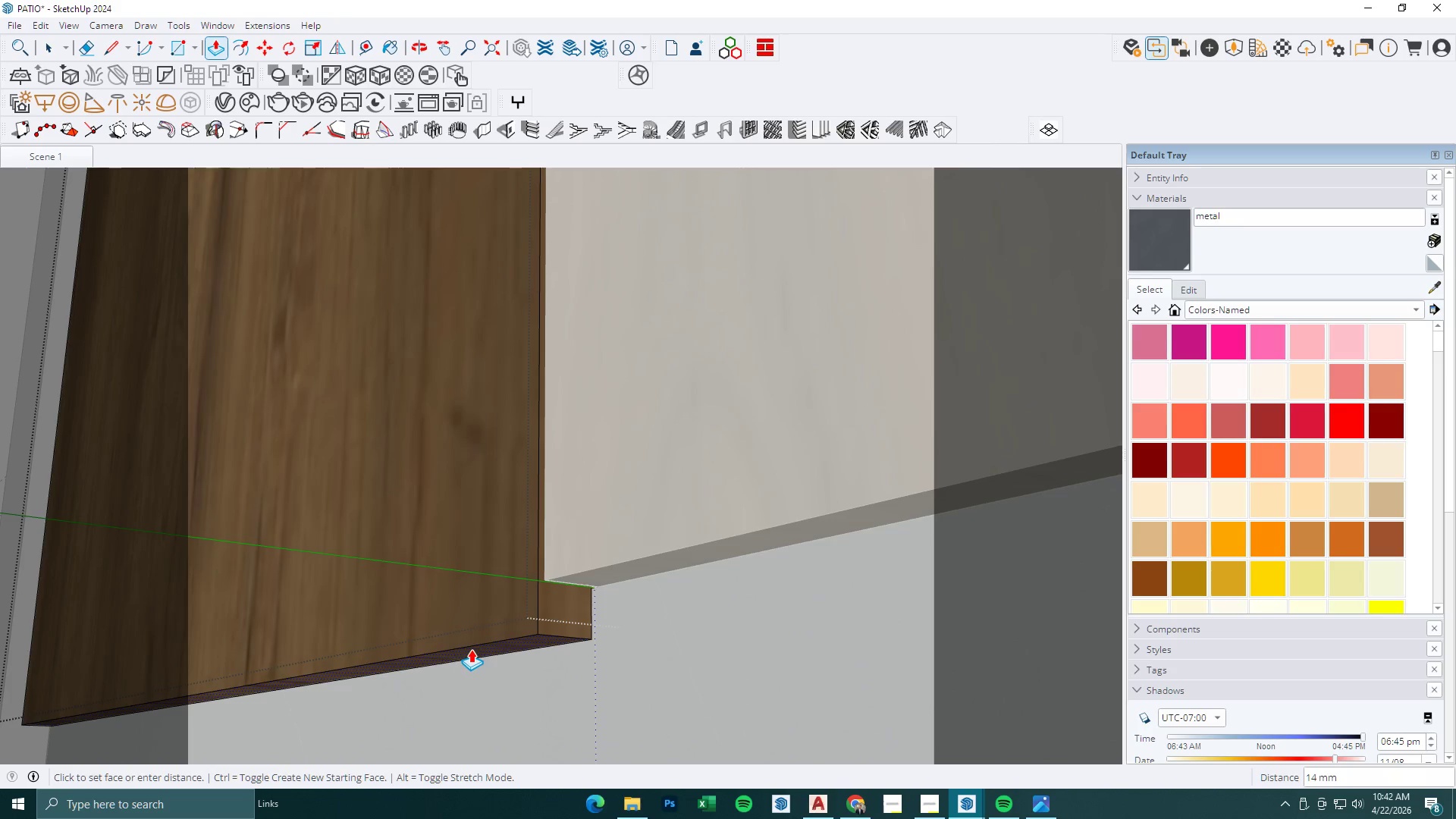 
key(Numpad1)
 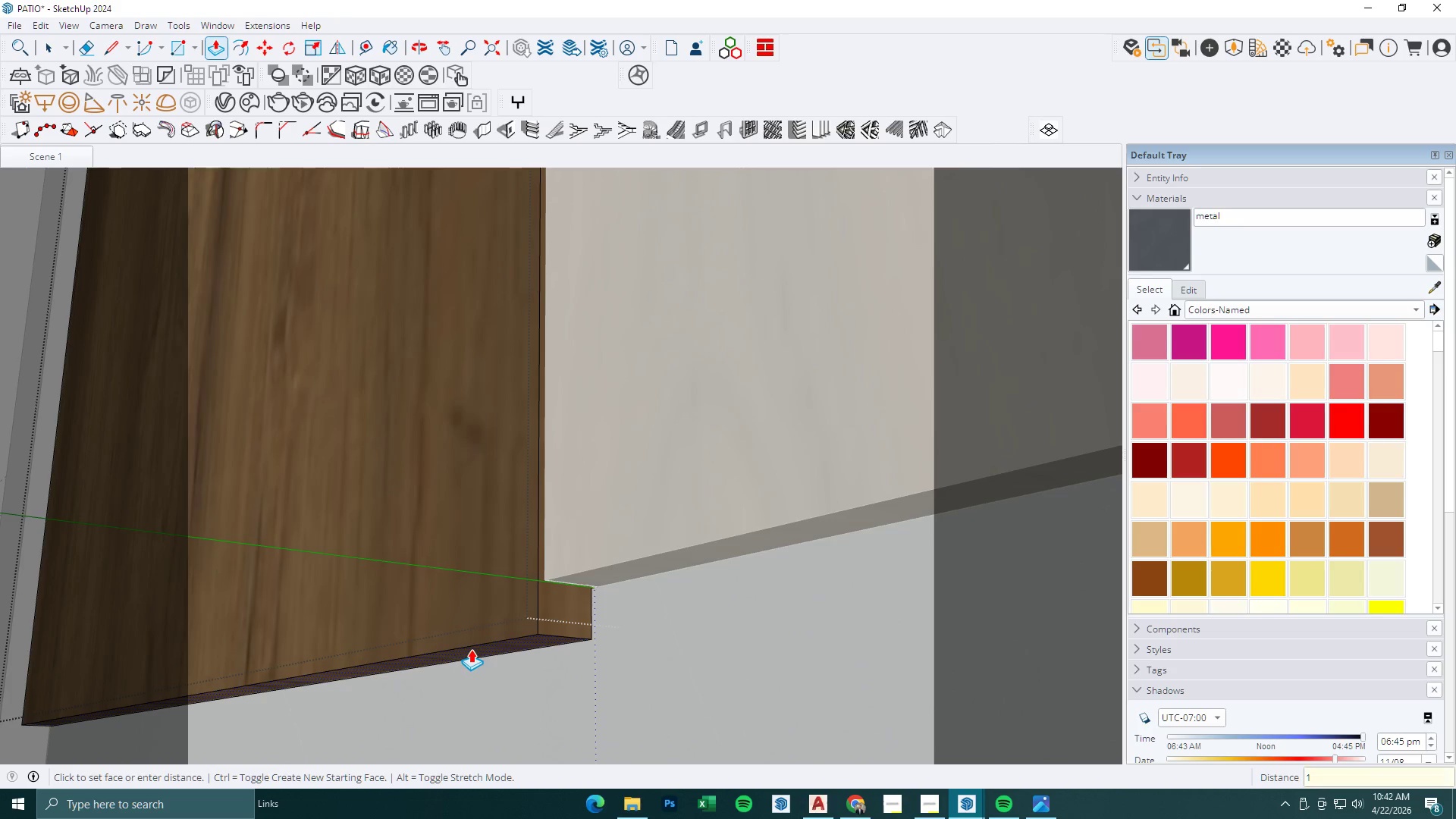 
key(Numpad8)
 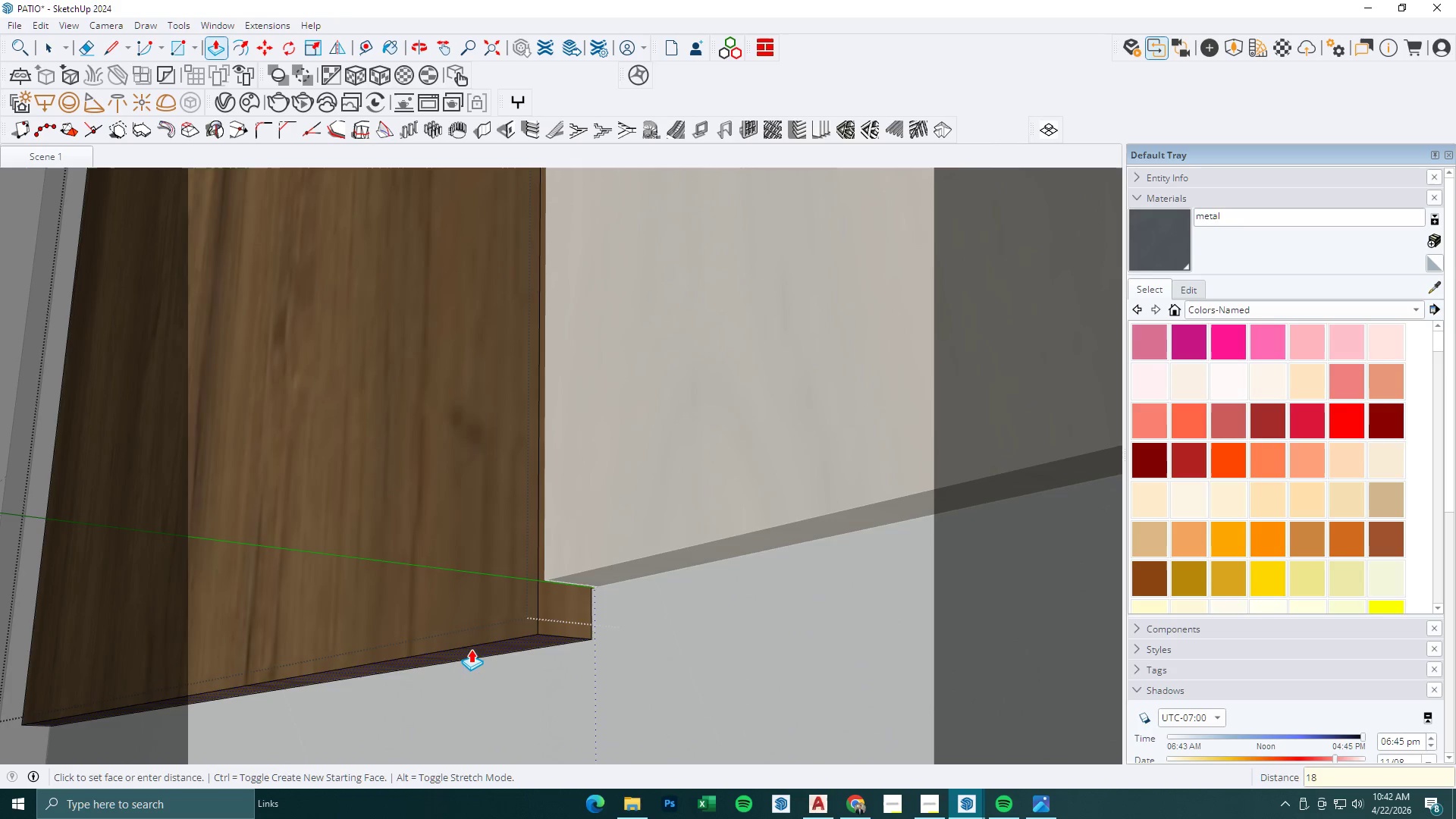 
key(NumpadEnter)
 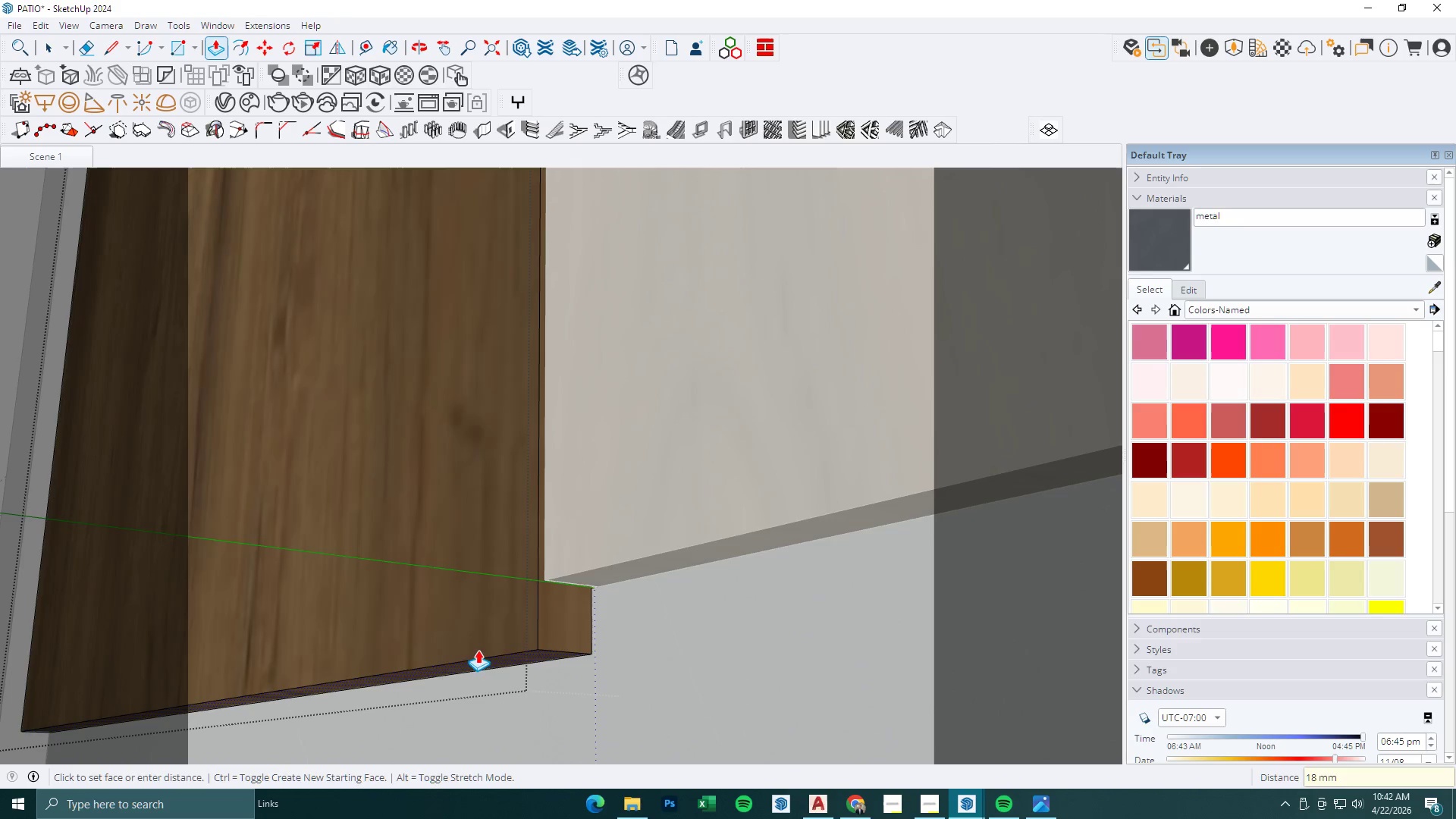 
key(Space)
 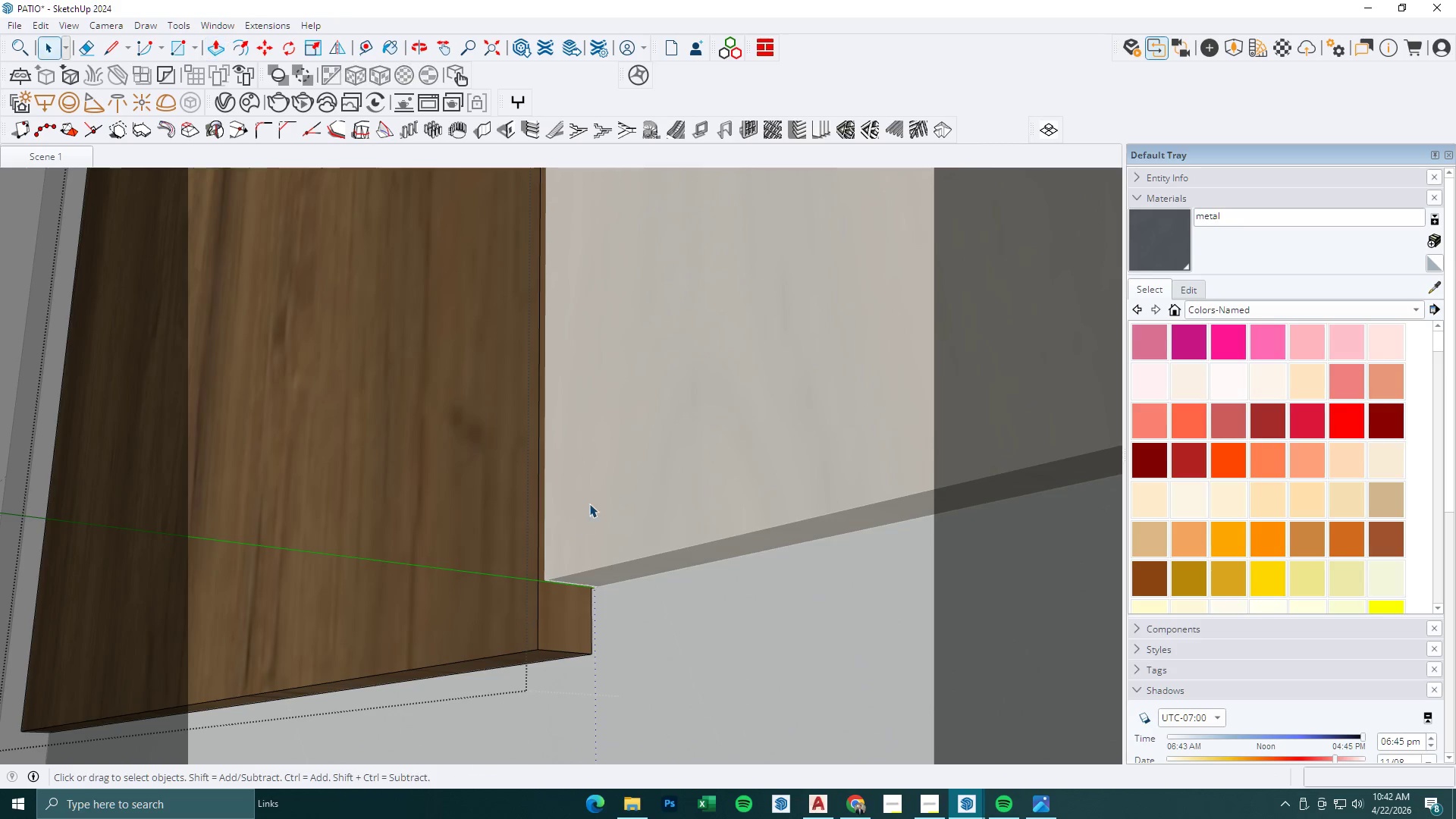 
double_click([589, 504])
 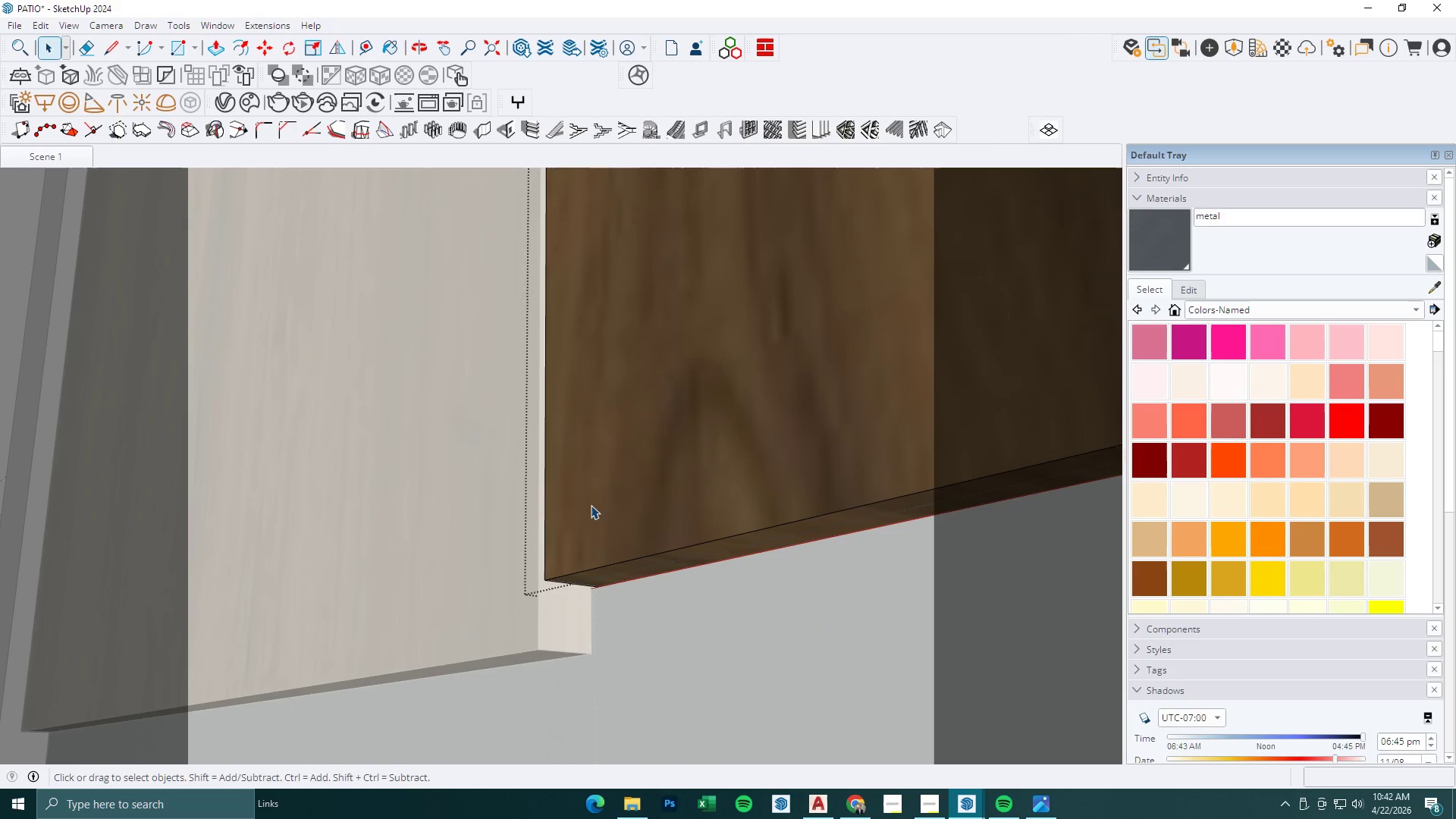 
key(P)
 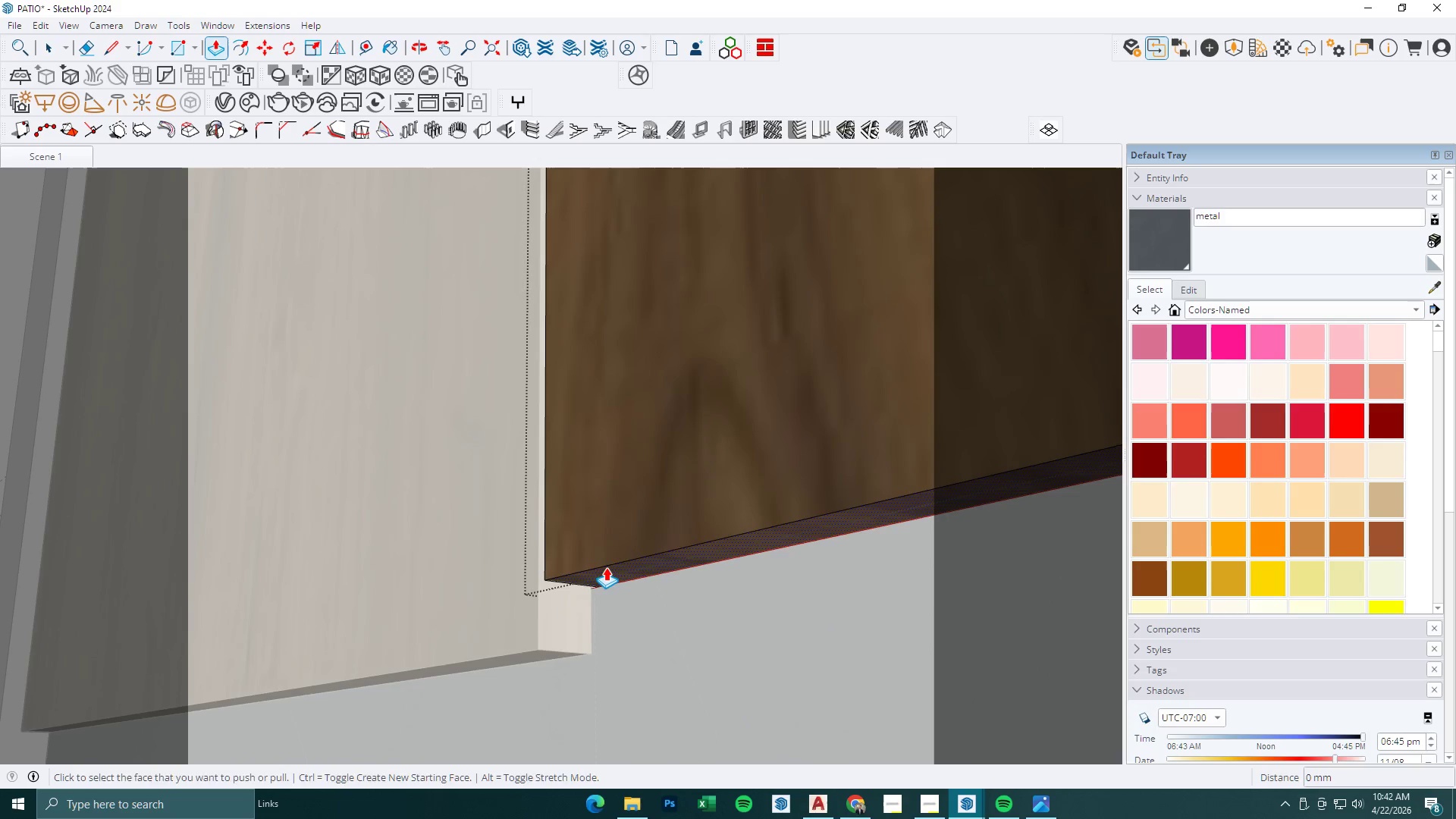 
double_click([606, 567])
 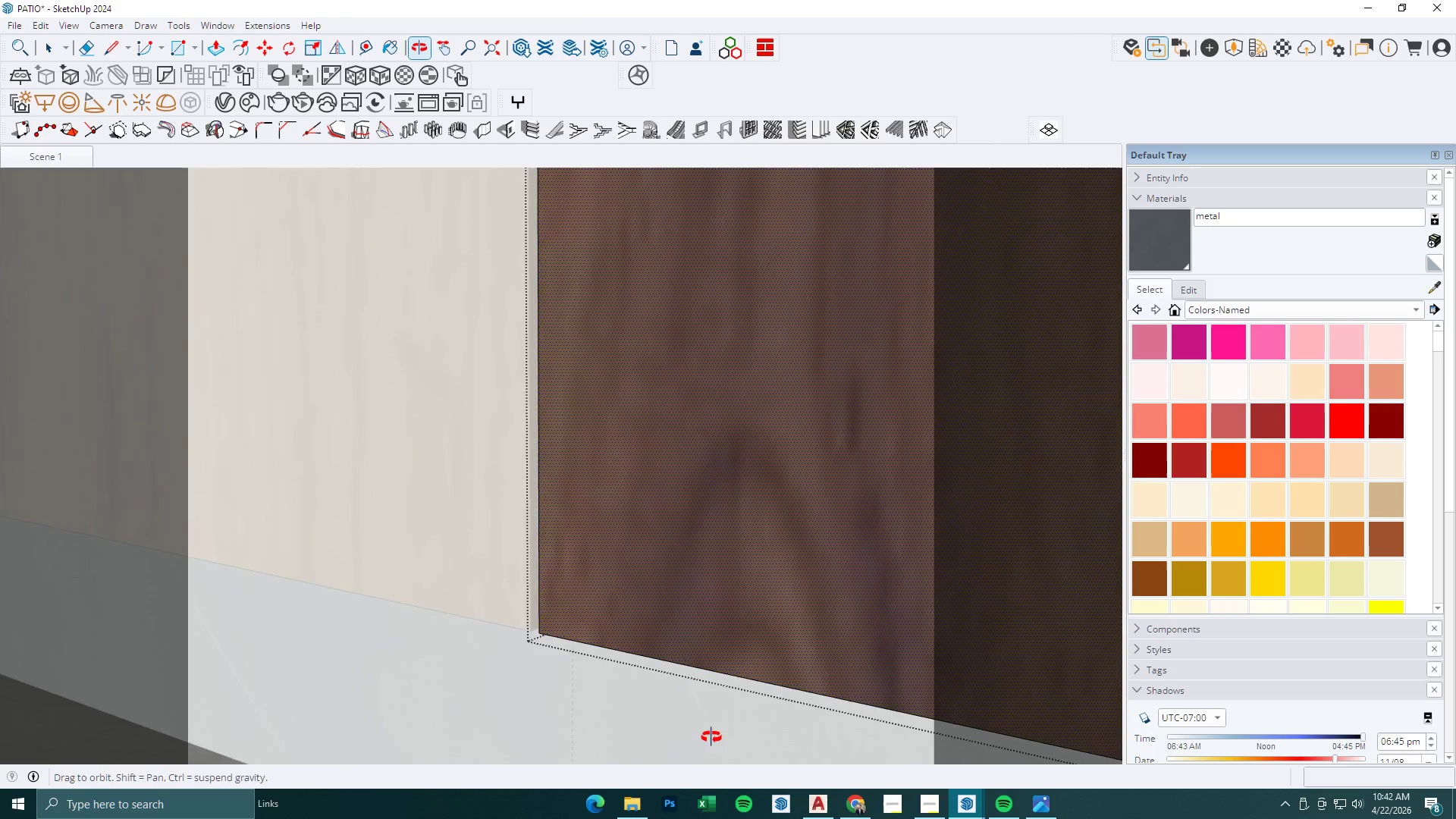 
scroll: coordinate [364, 511], scroll_direction: down, amount: 15.0
 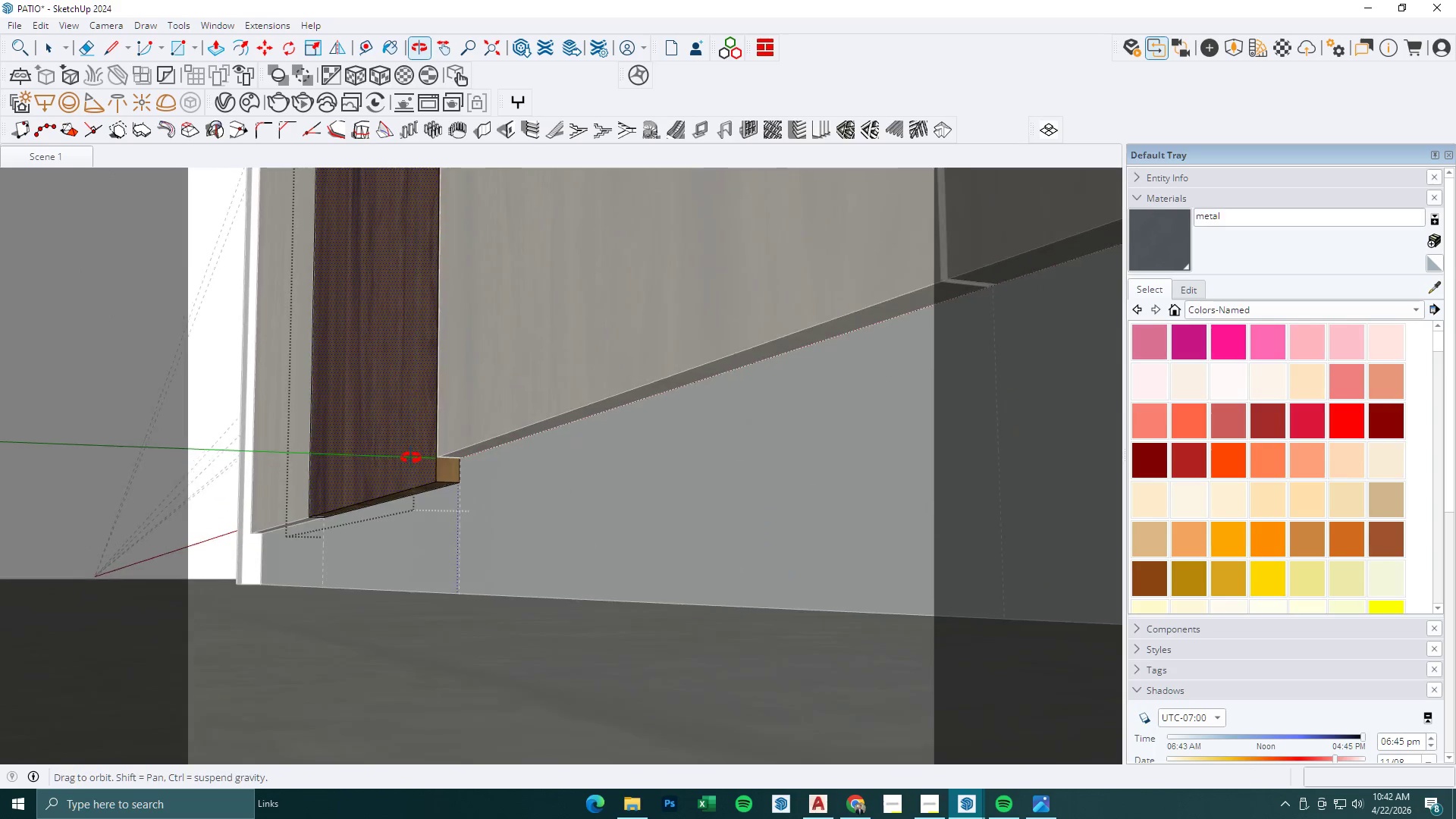 
key(Space)
 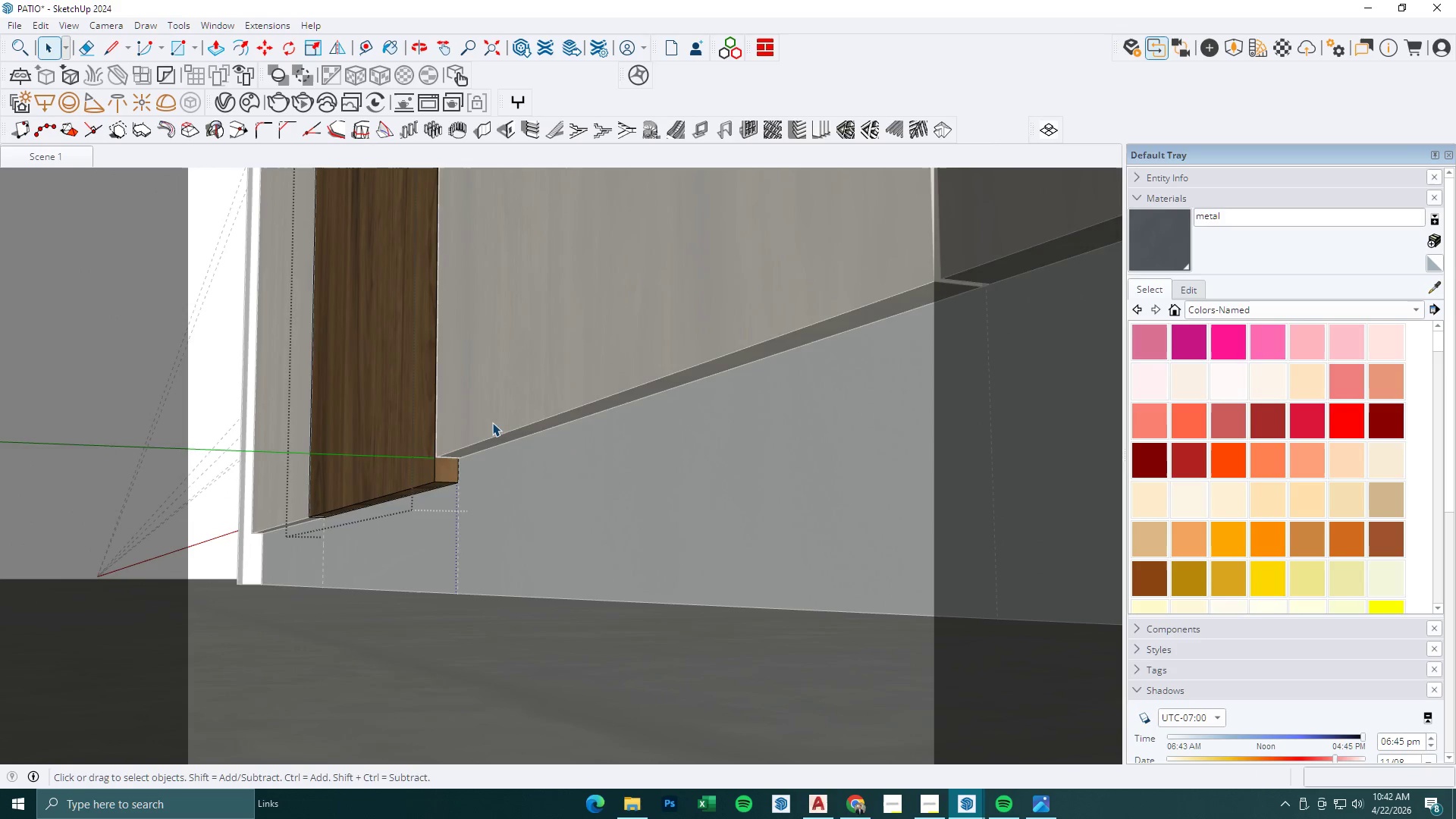 
double_click([492, 422])
 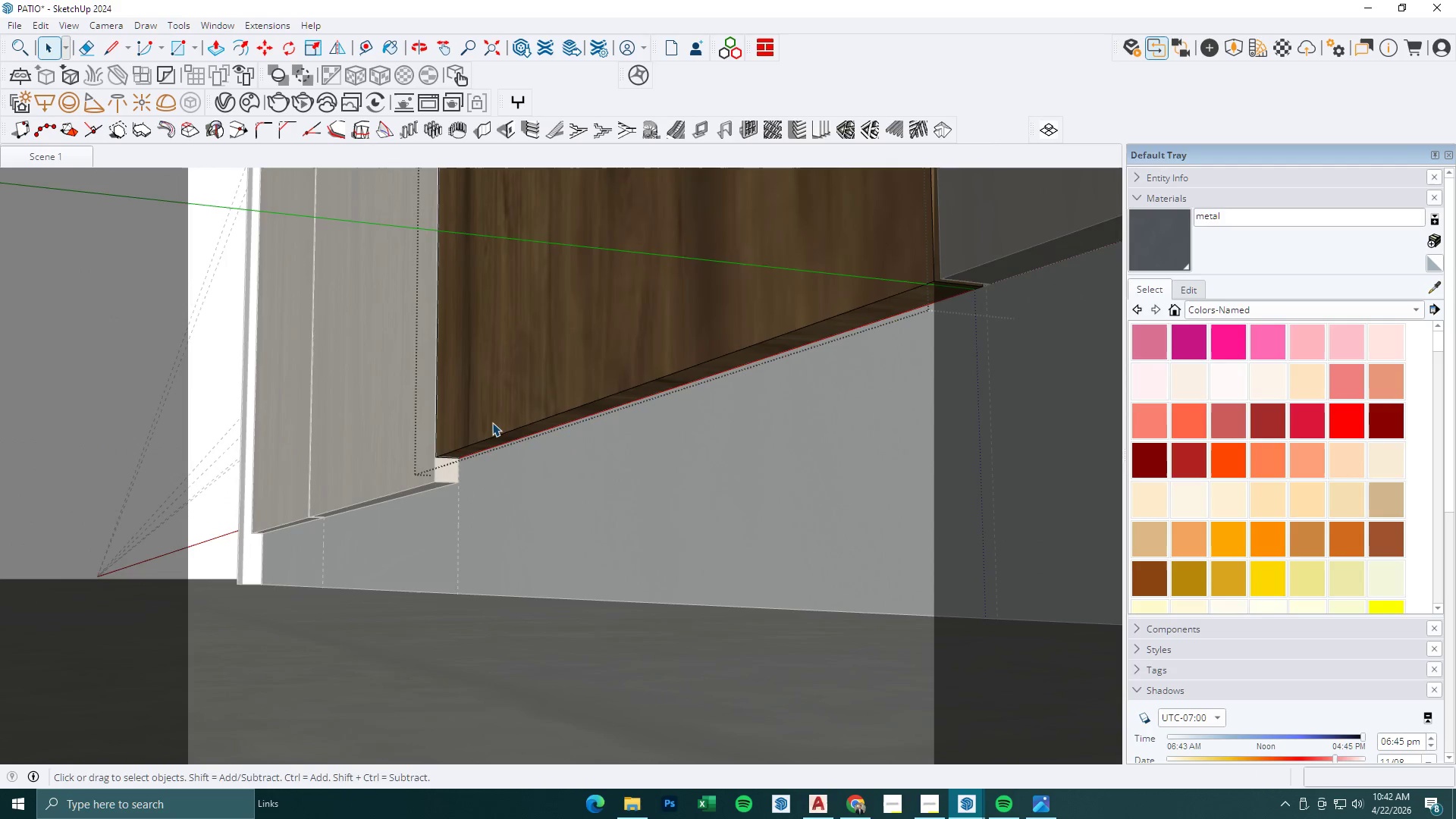 
key(P)
 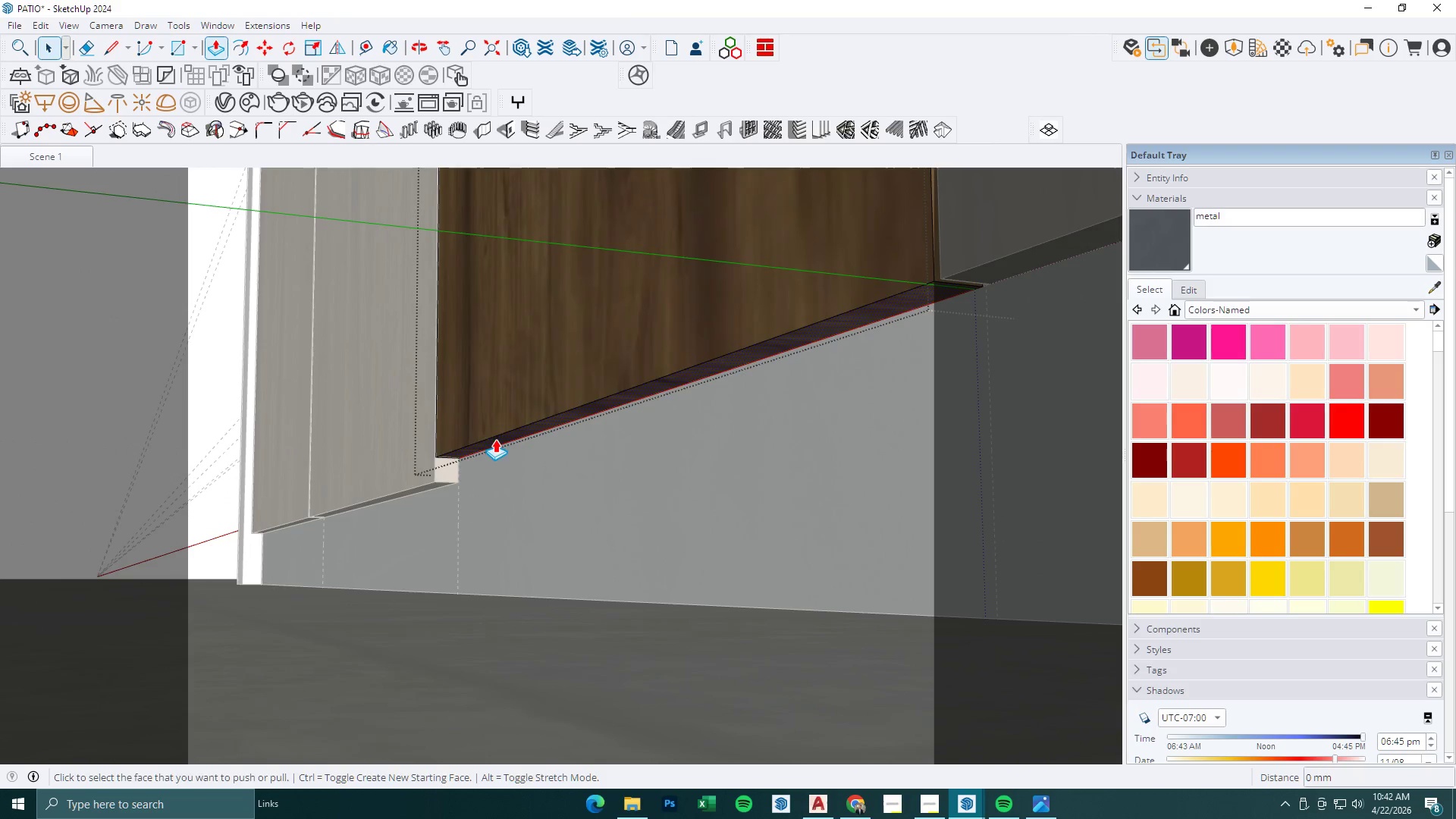 
triple_click([496, 440])
 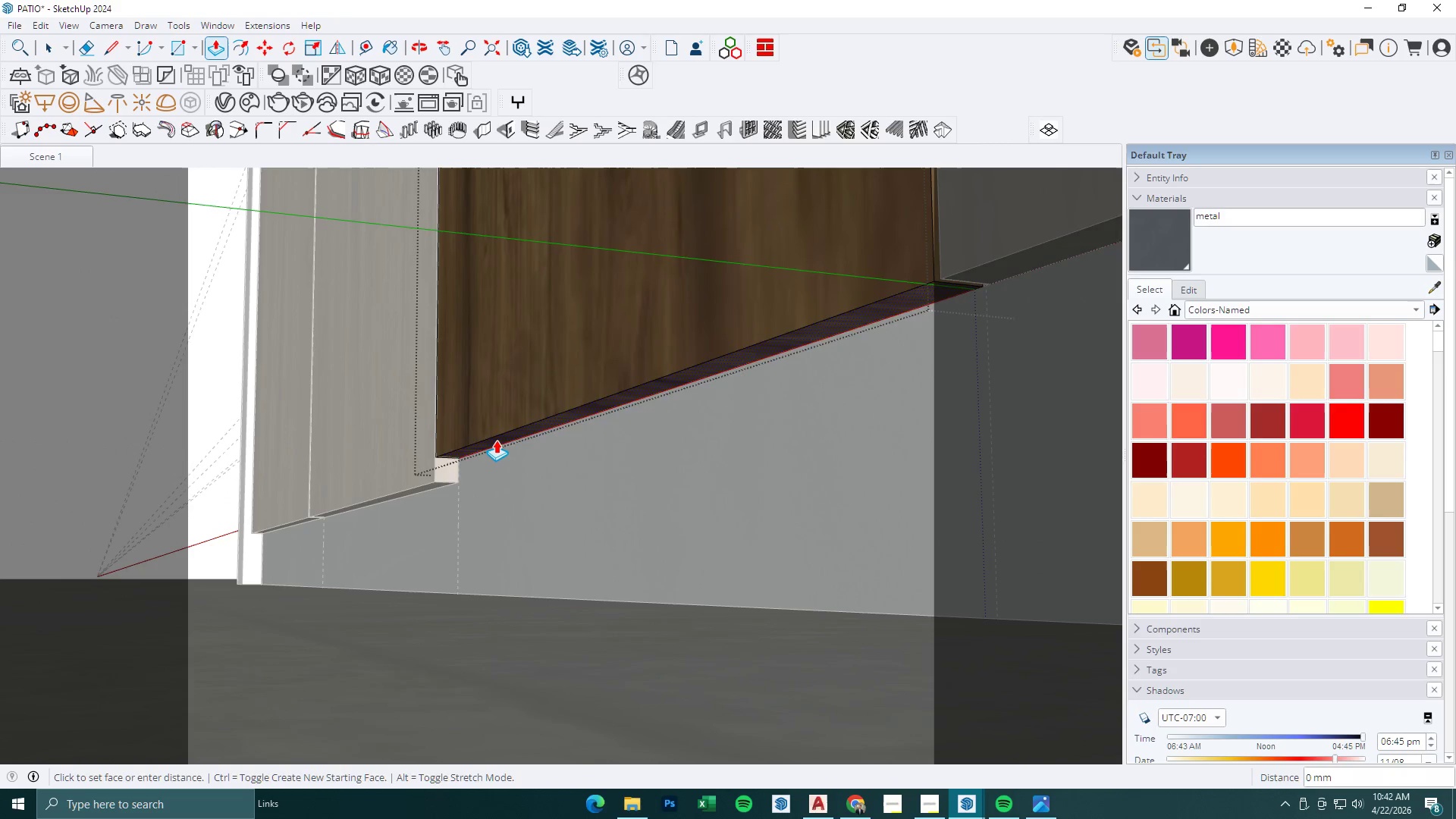 
triple_click([496, 440])
 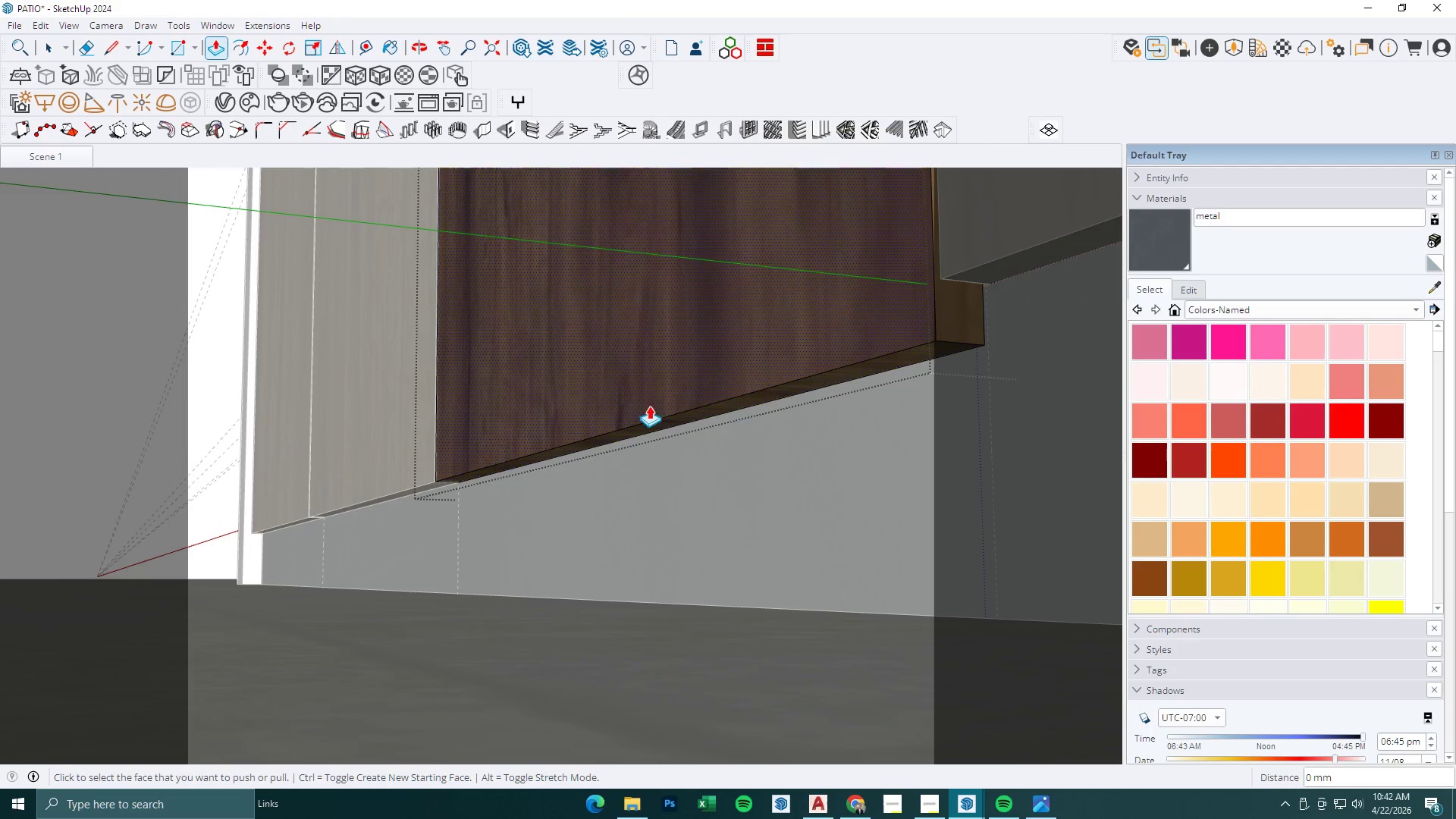 
key(Space)
 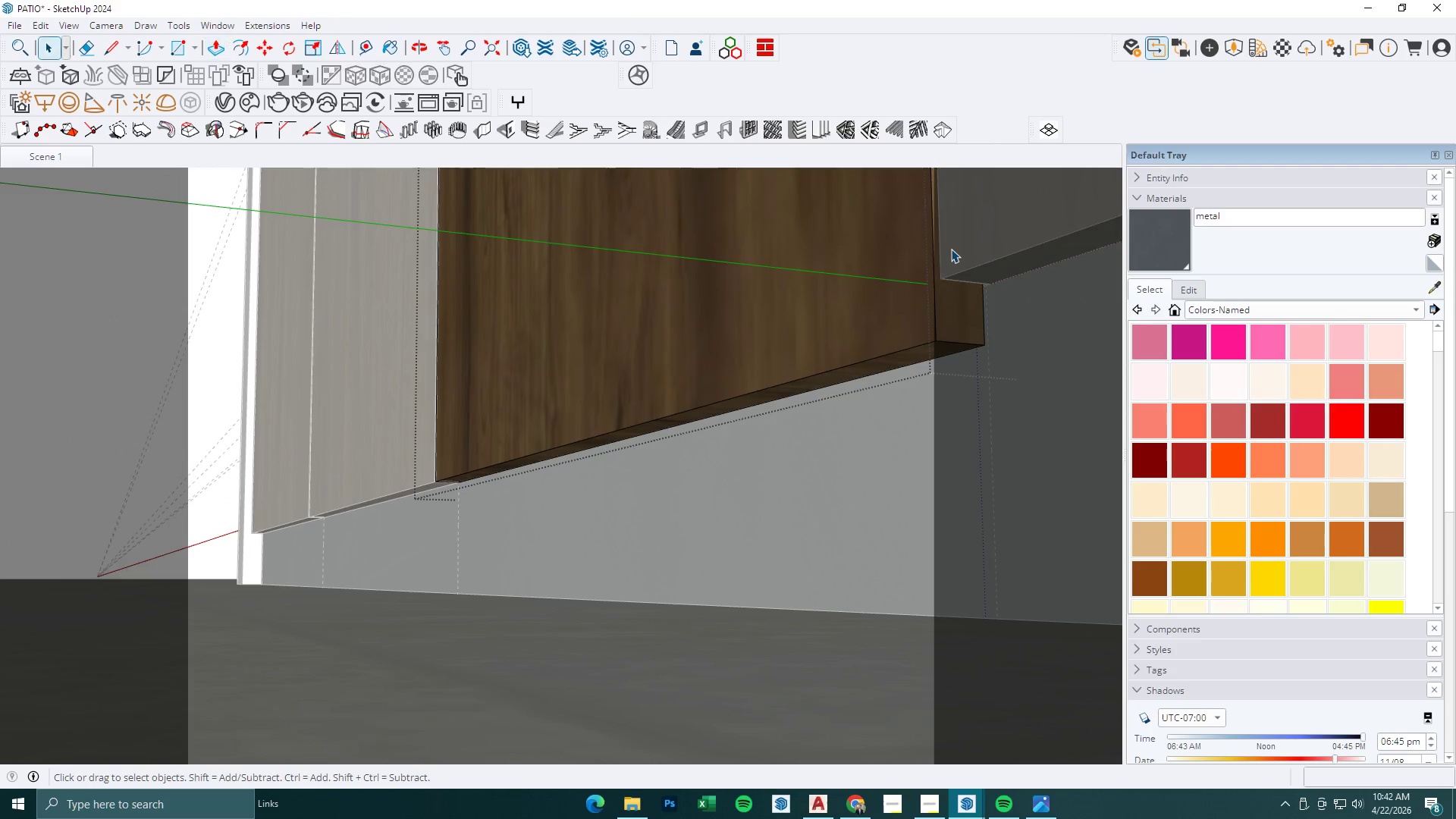 
double_click([951, 249])
 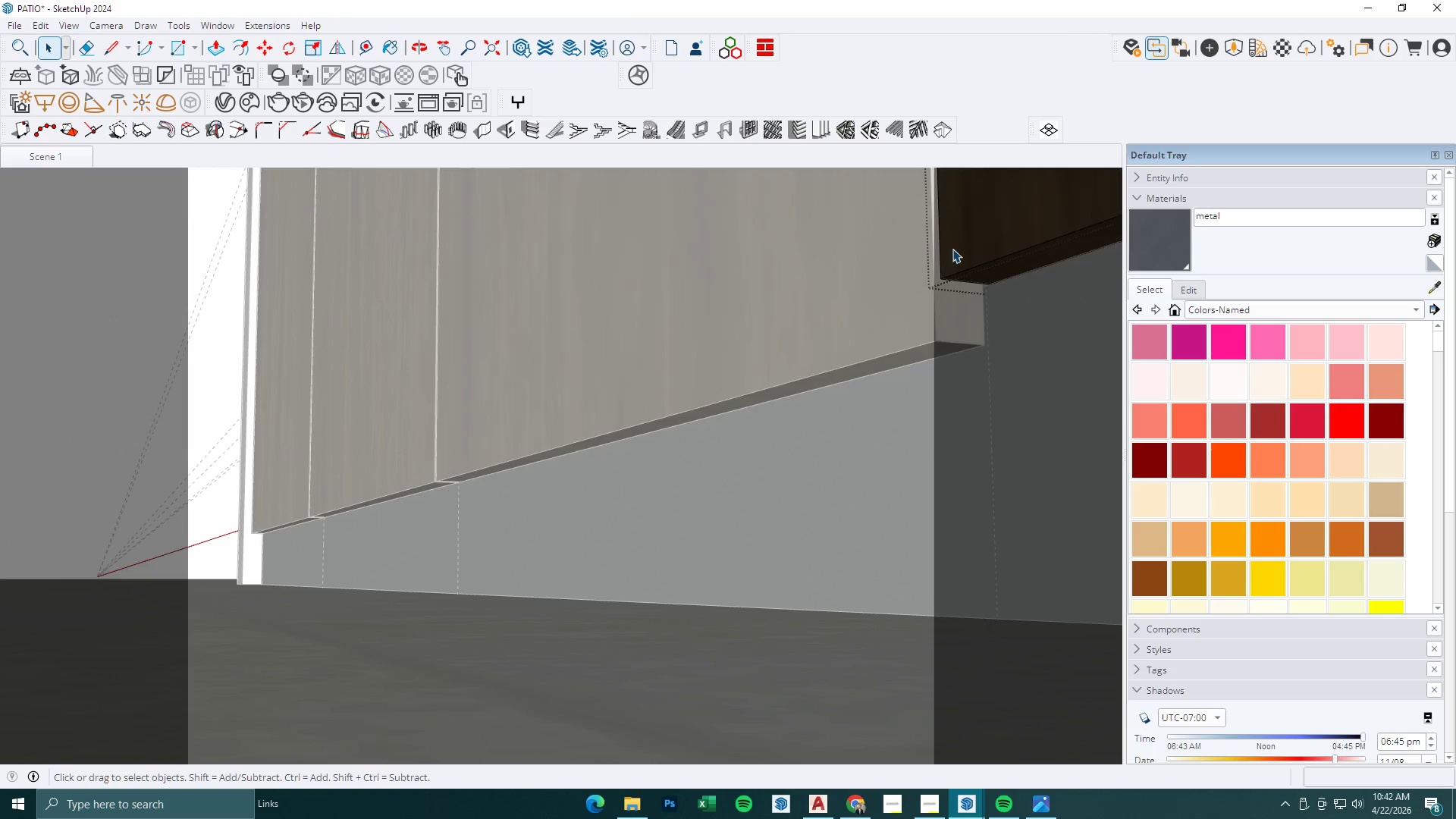 
key(P)
 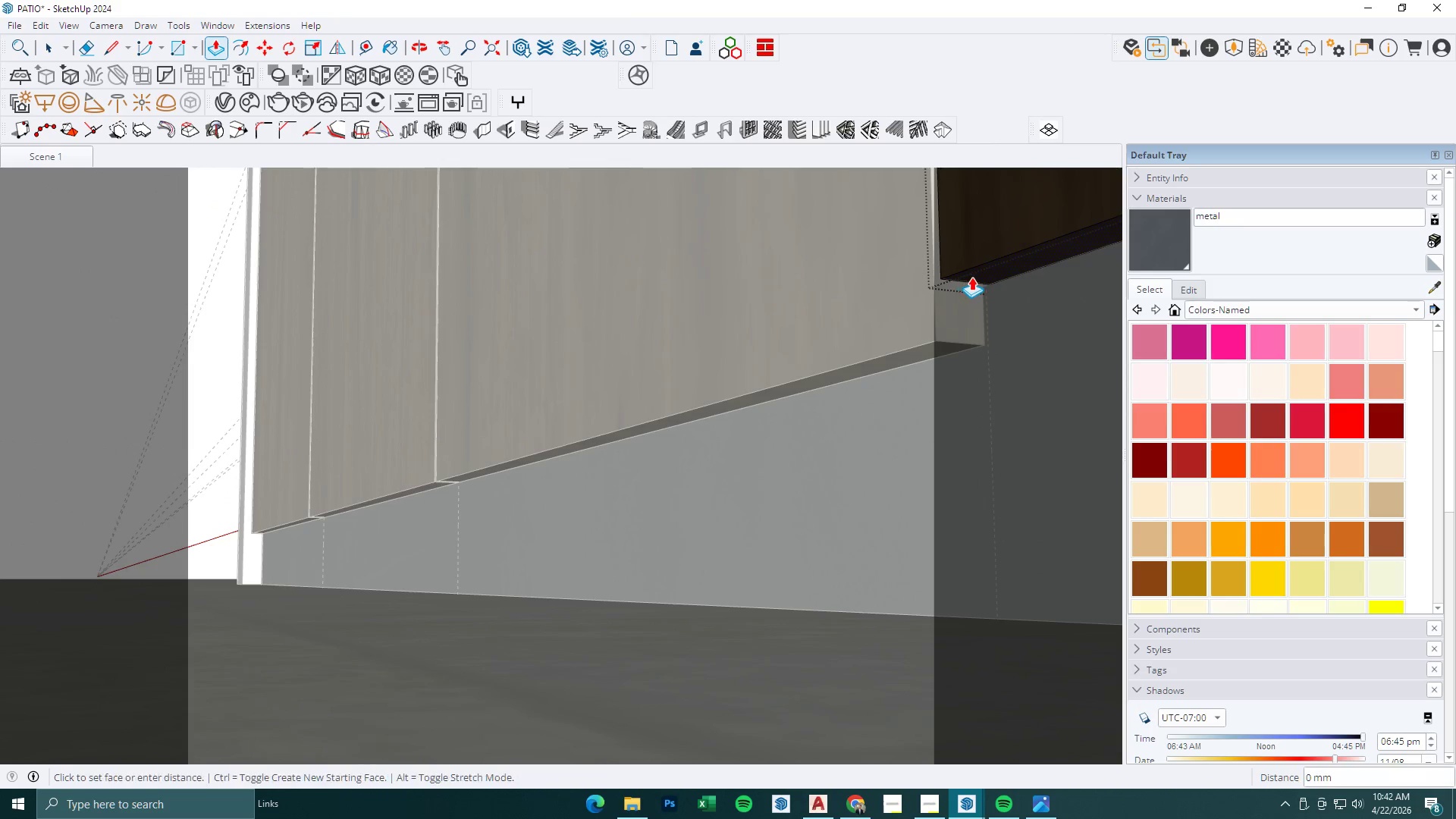 
double_click([971, 277])
 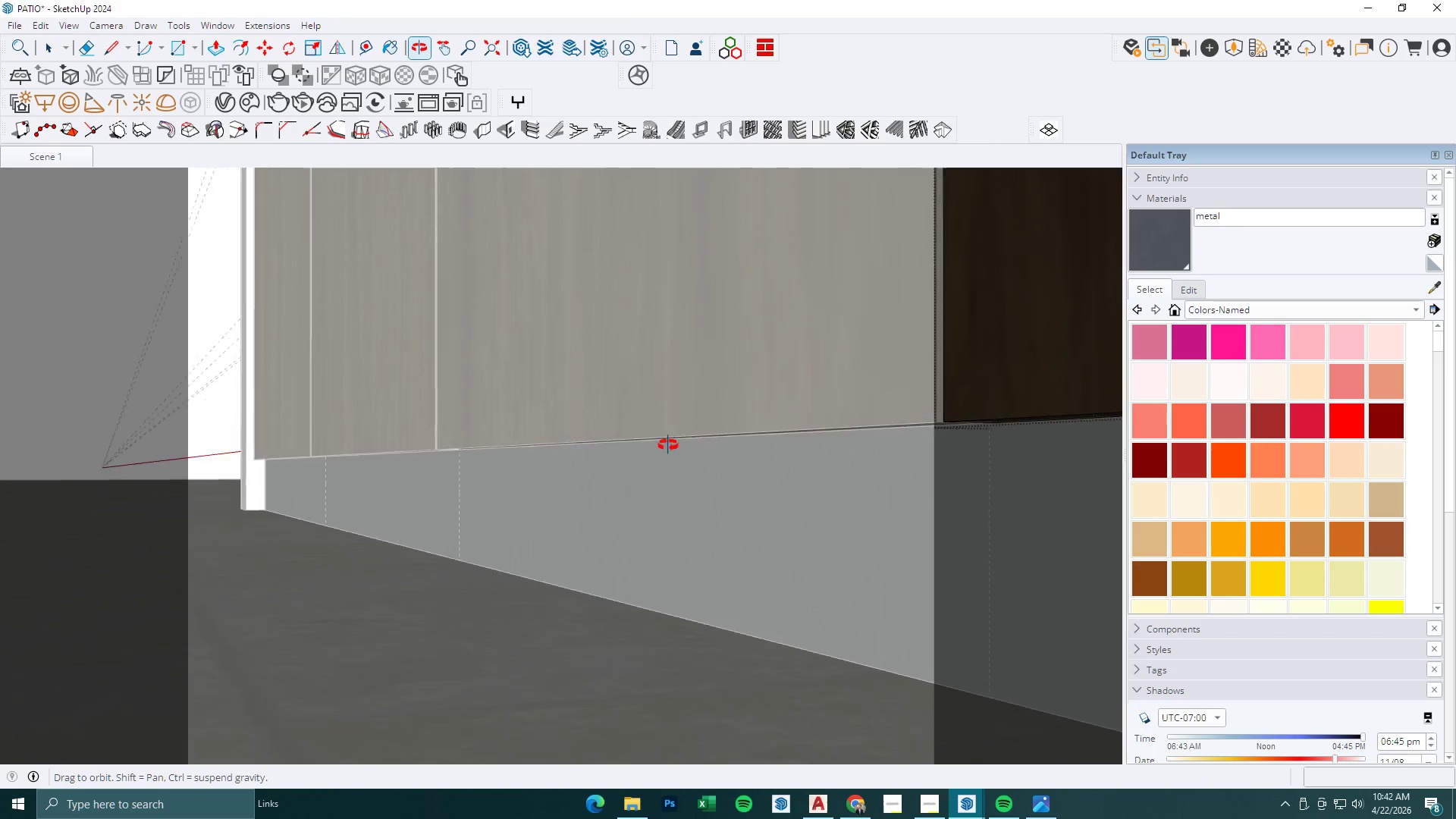 
key(Space)
 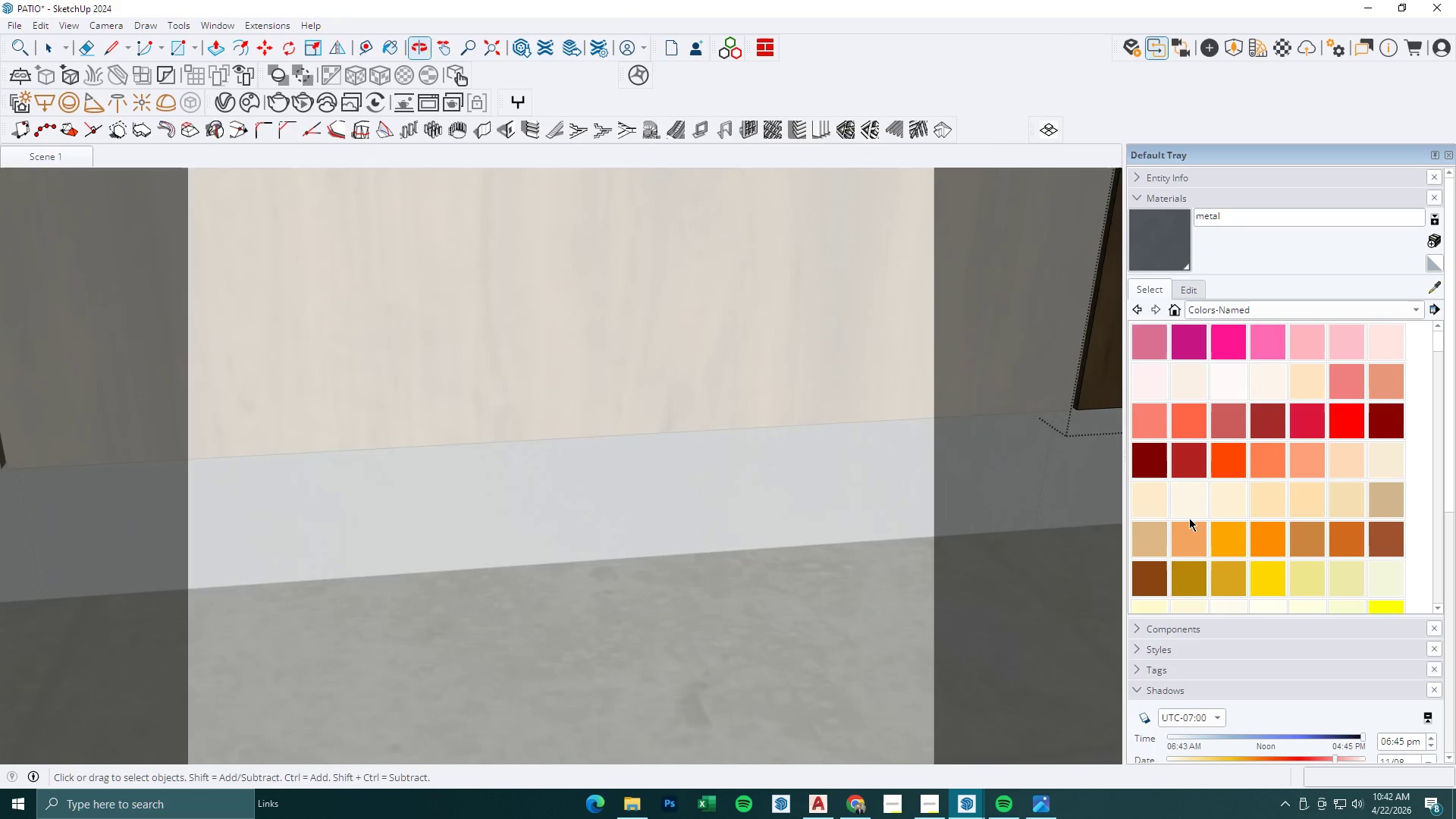 
key(Escape)
 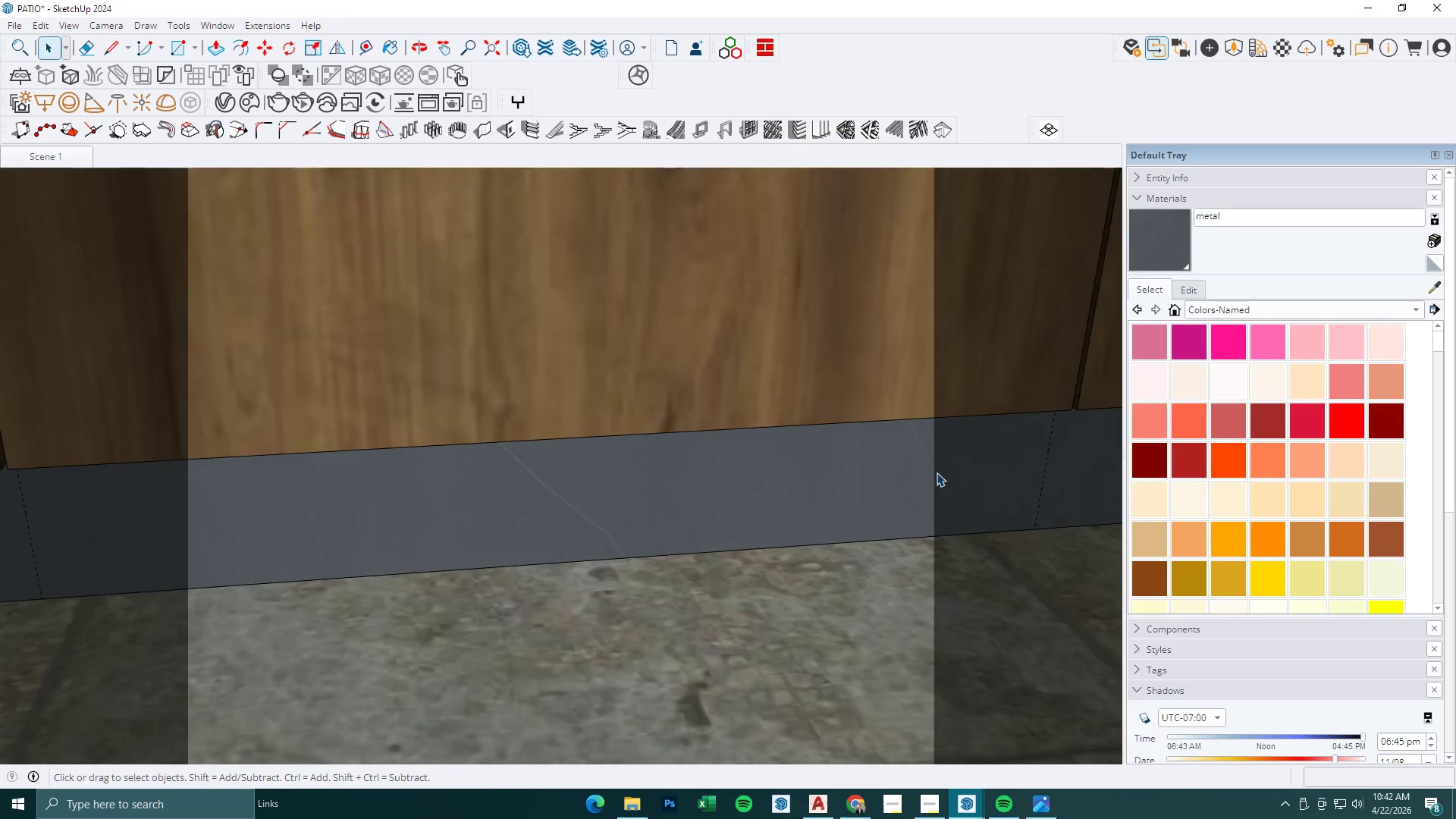 
key(Escape)
 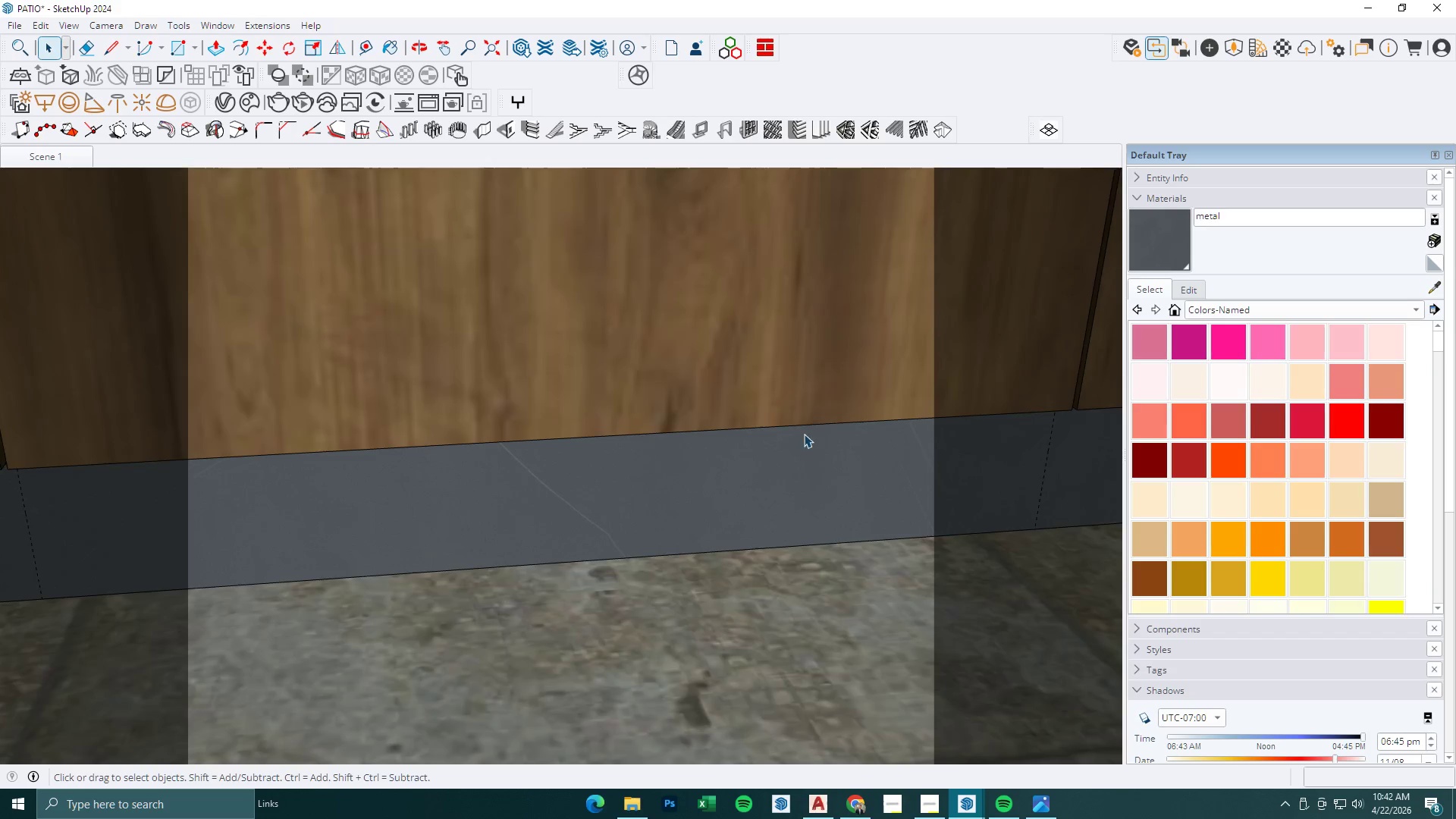 
scroll: coordinate [911, 485], scroll_direction: down, amount: 20.0
 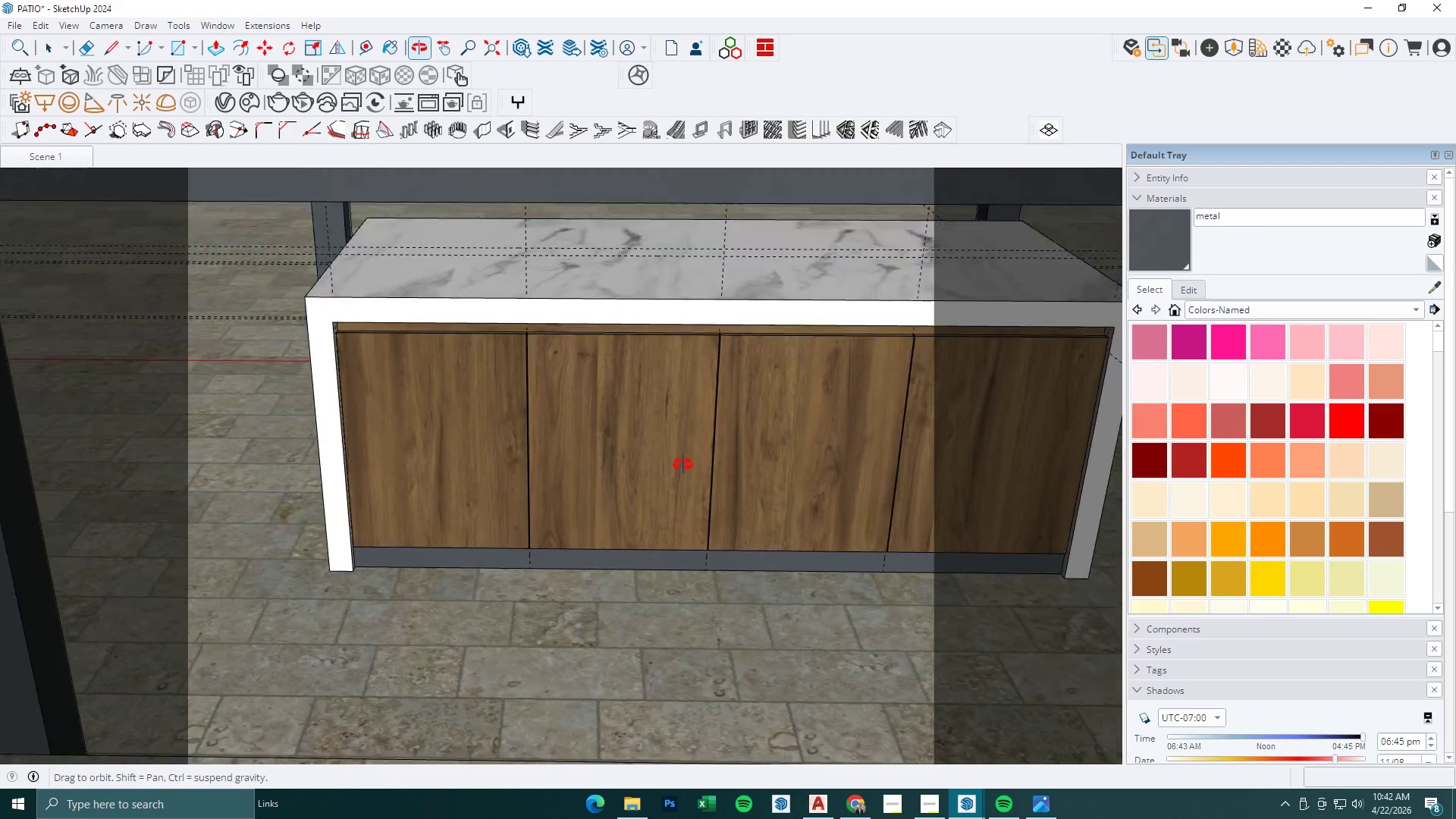 
key(T)
 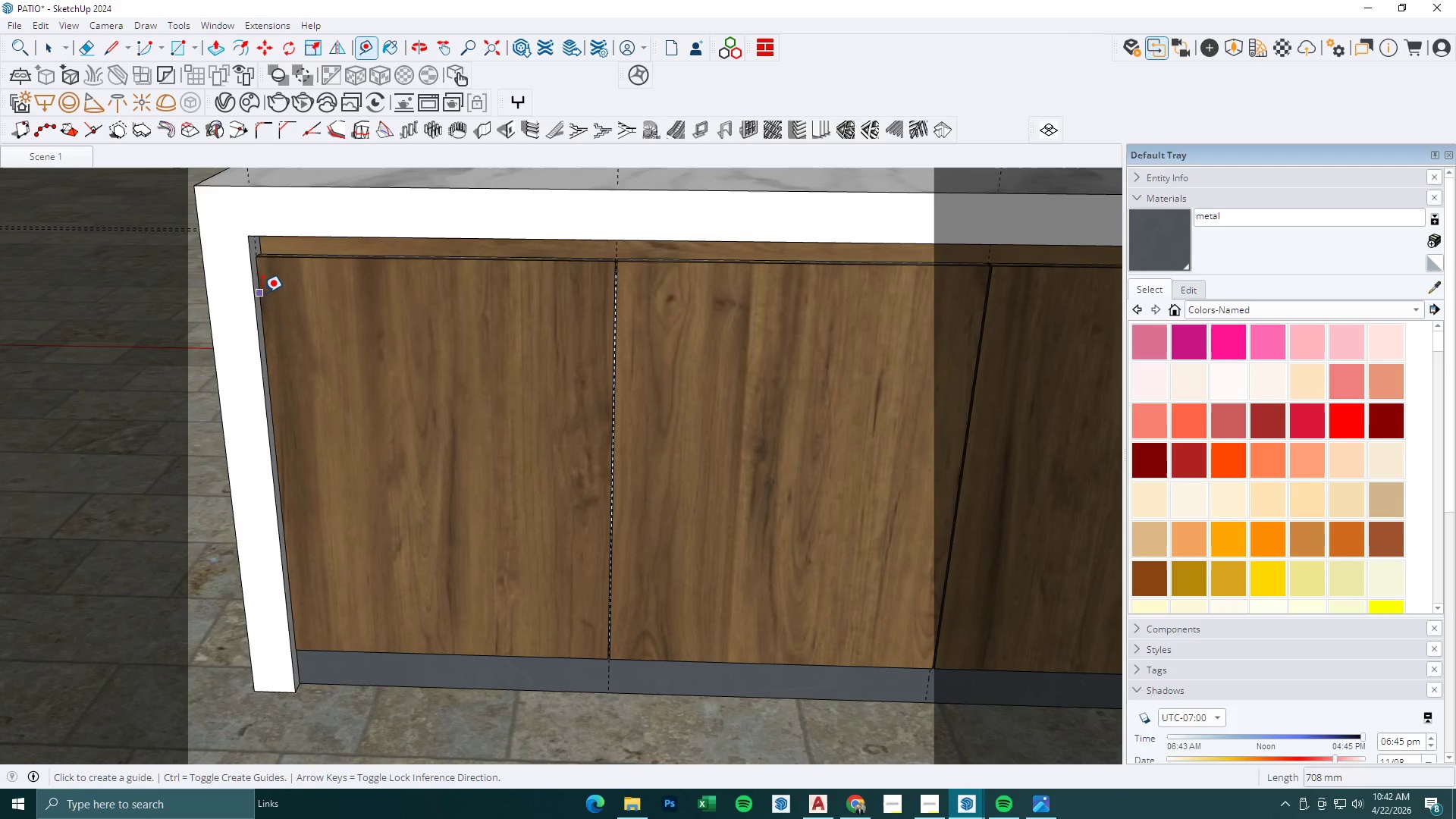 
scroll: coordinate [405, 394], scroll_direction: up, amount: 6.0
 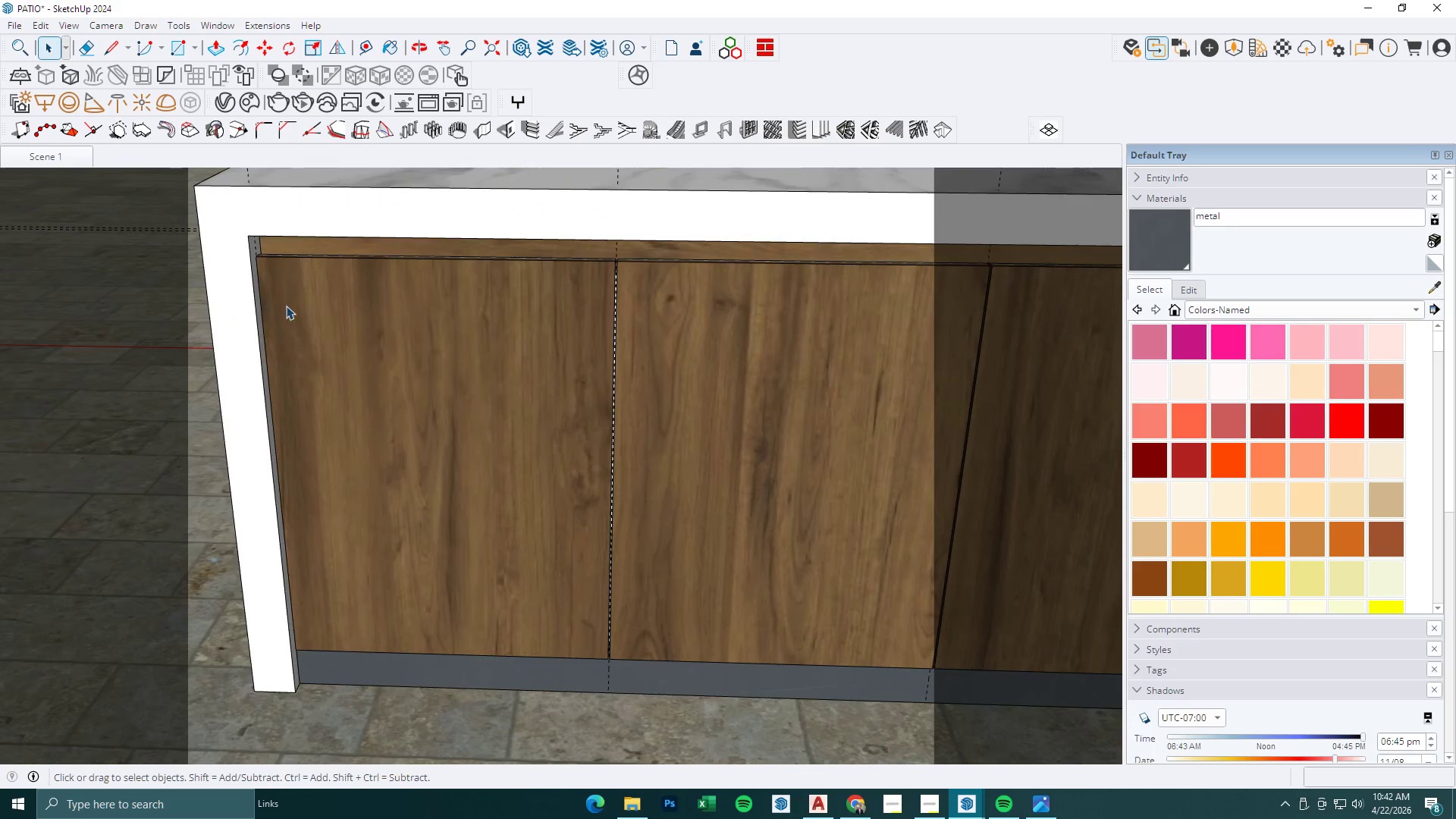 
left_click([262, 293])
 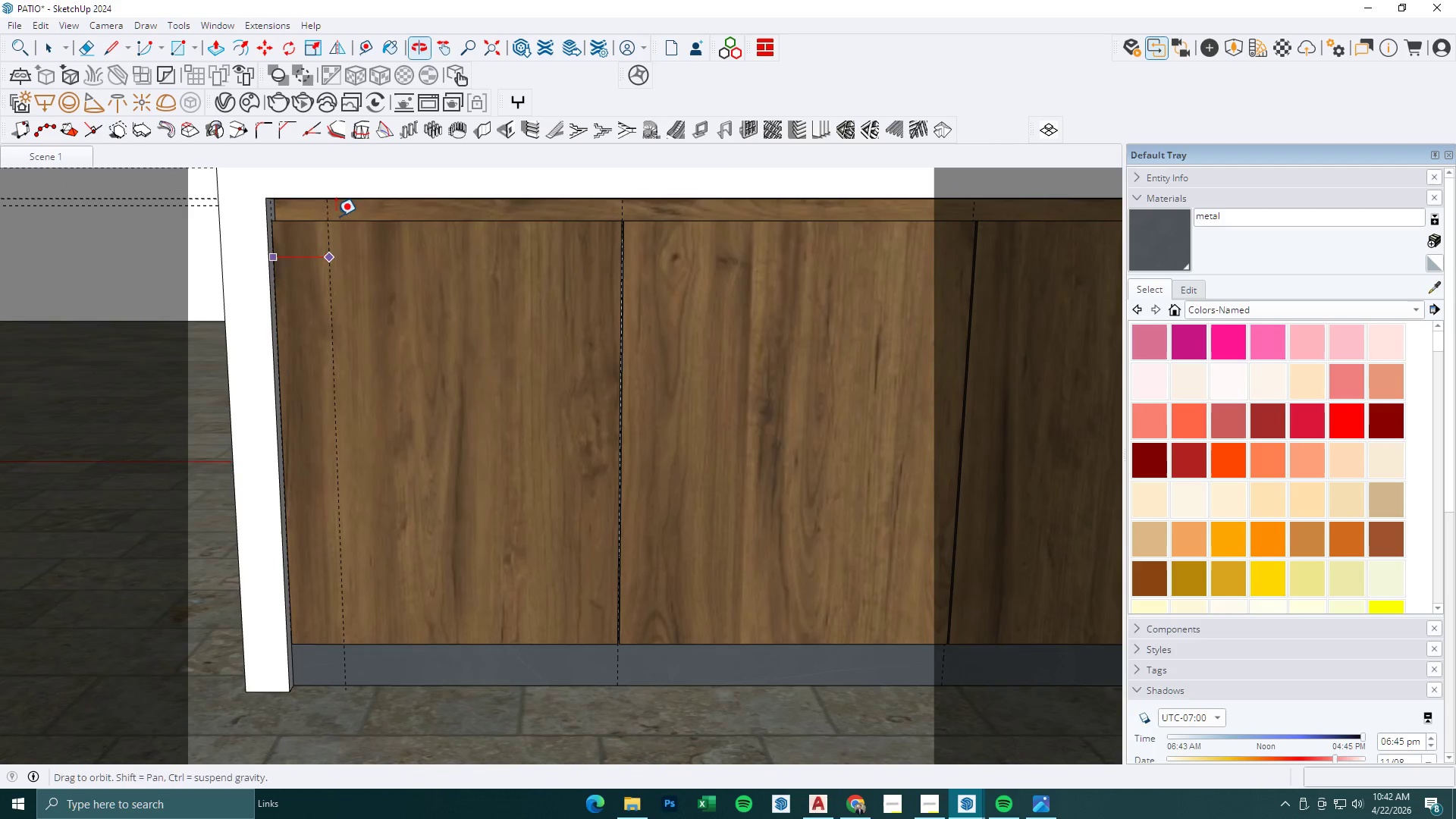 
key(Space)
 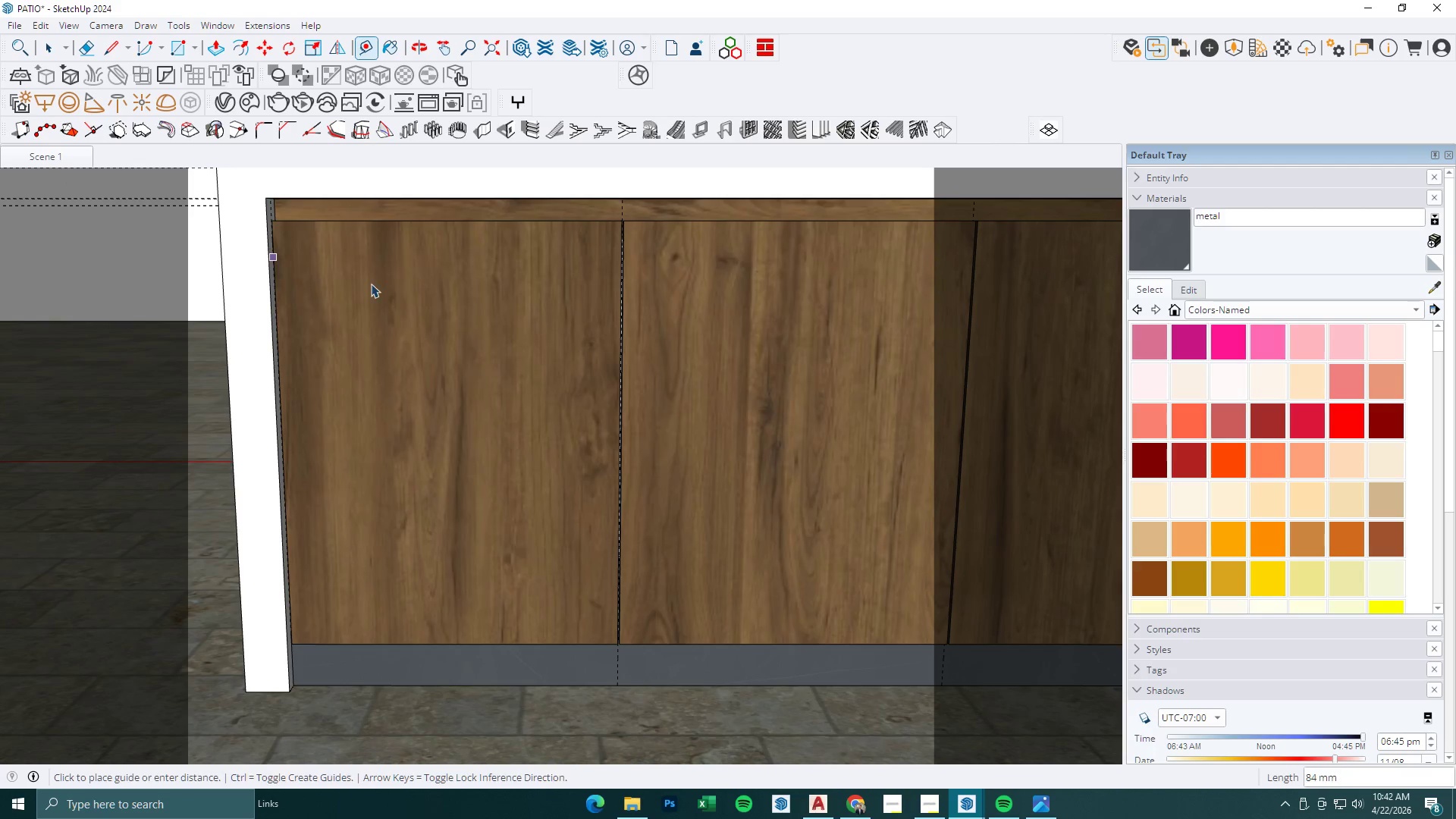 
left_click([372, 284])
 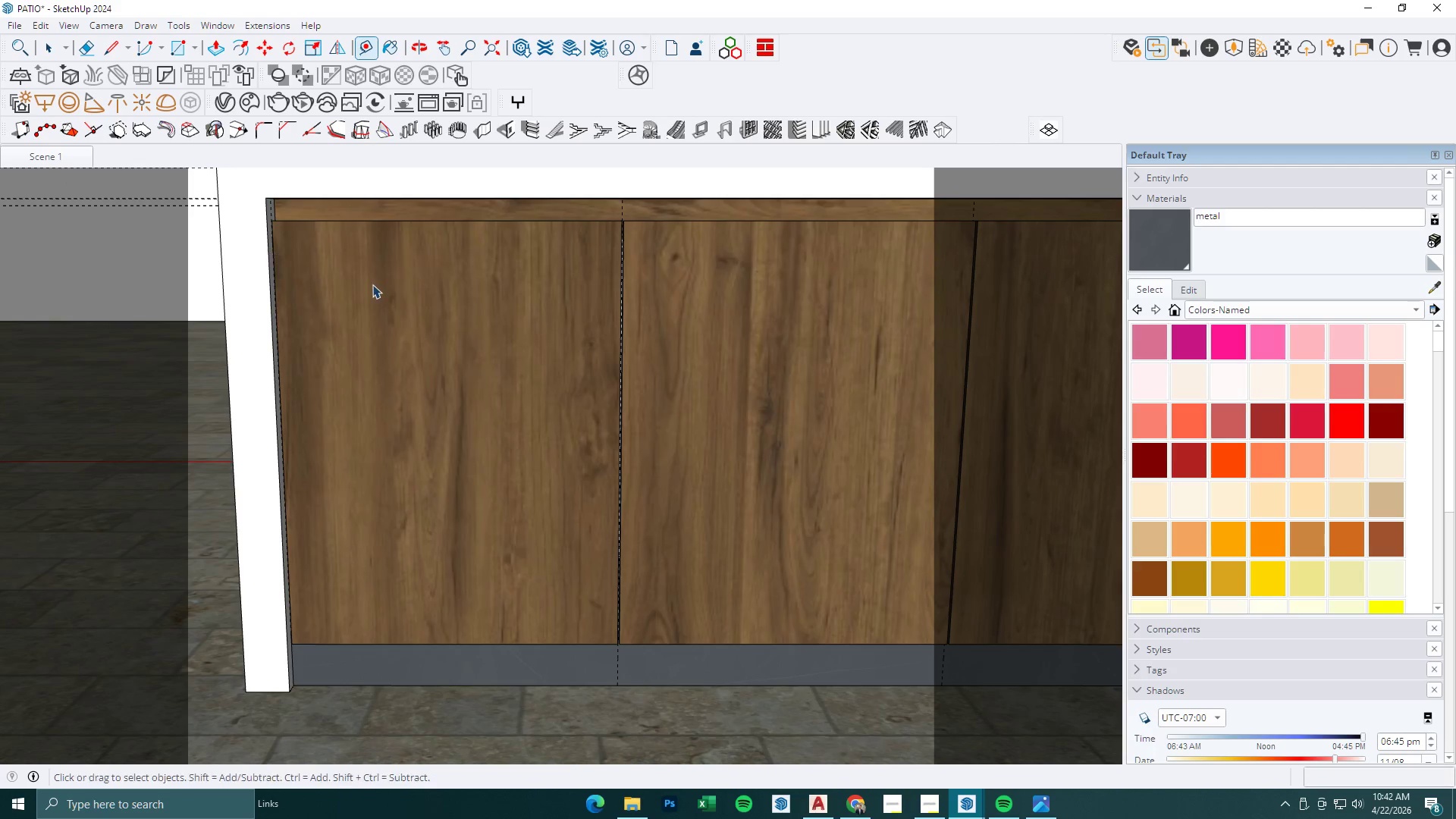 
double_click([372, 284])
 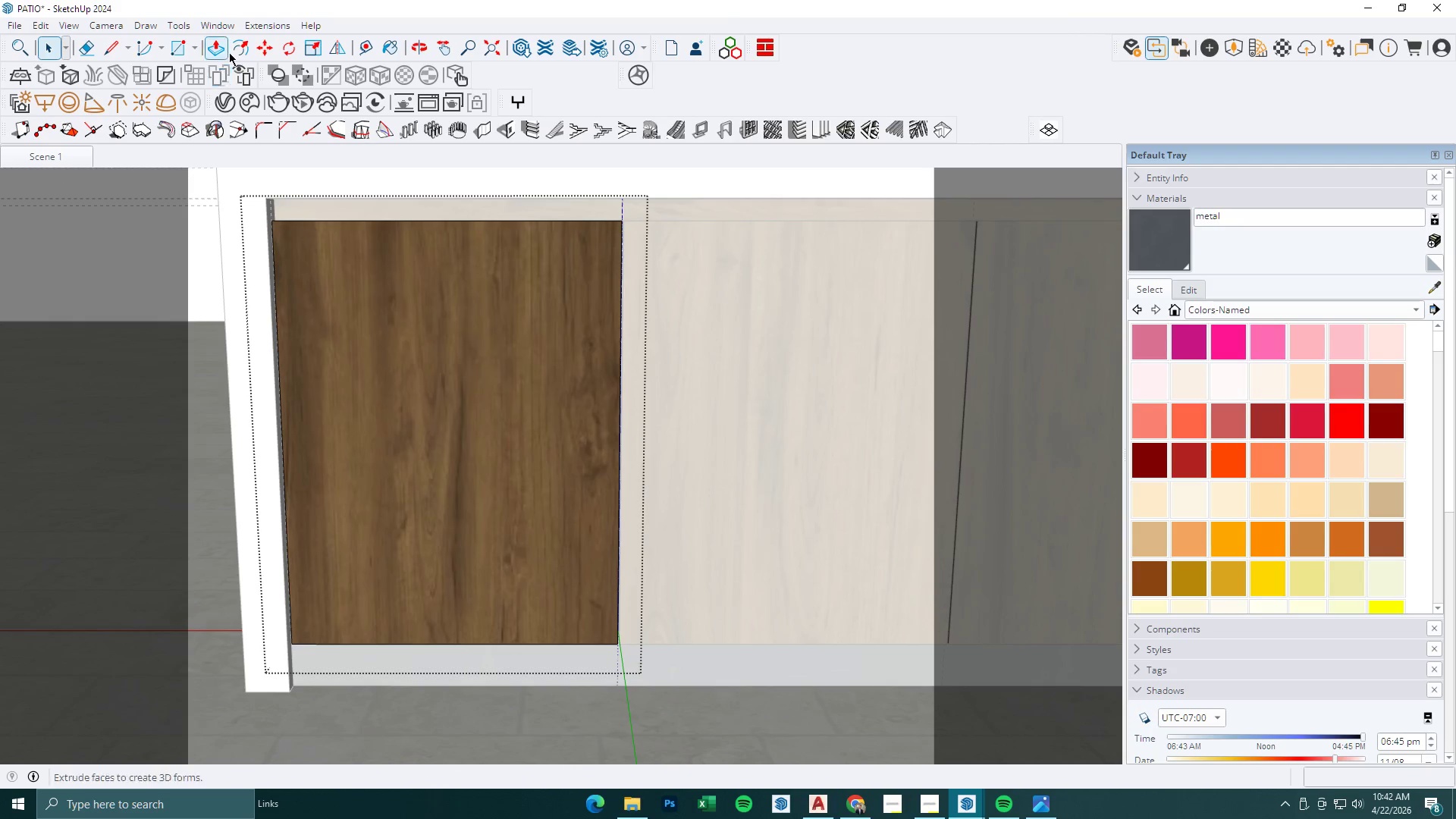 
left_click([240, 47])
 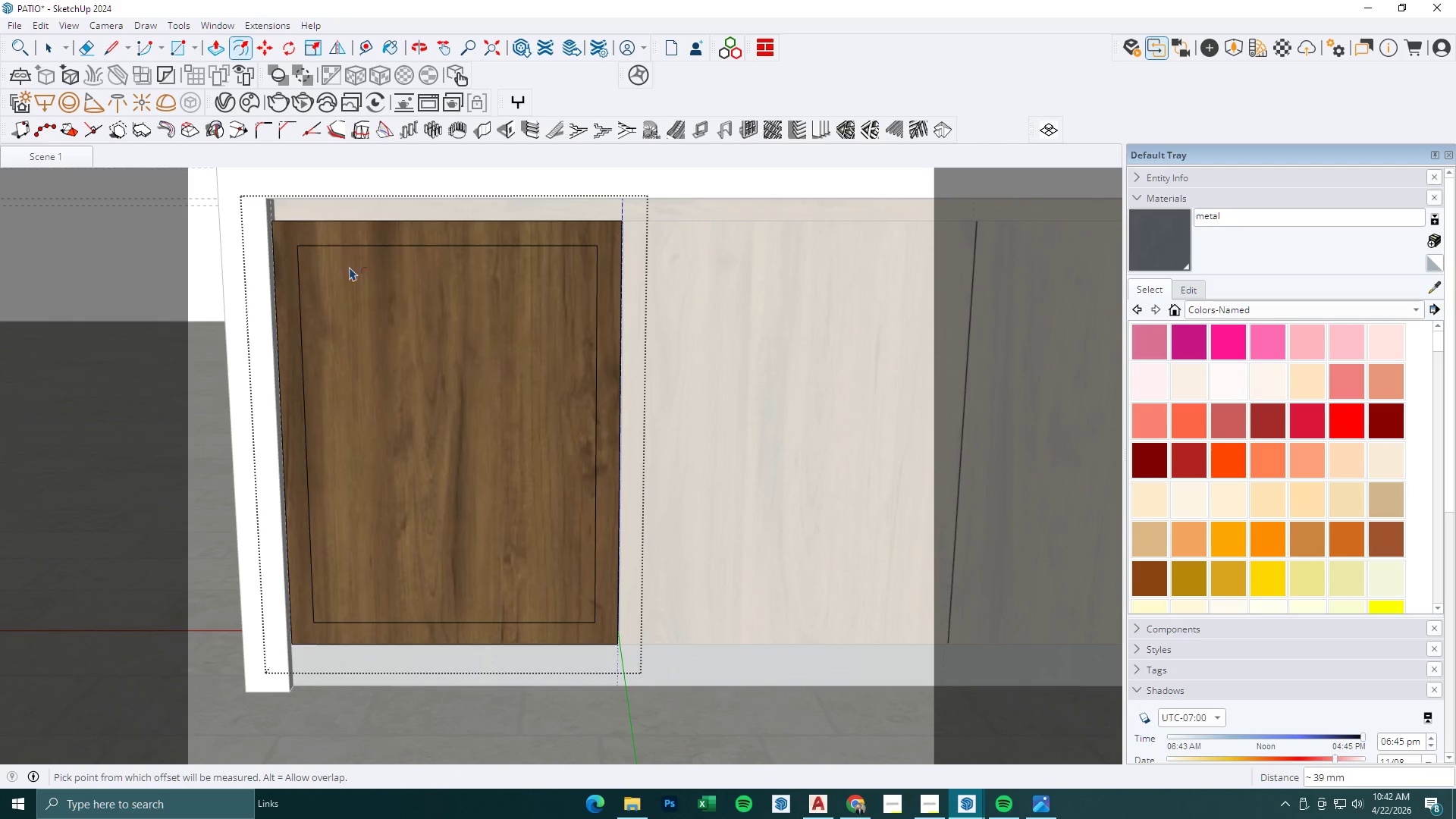 
key(Control+Z)
 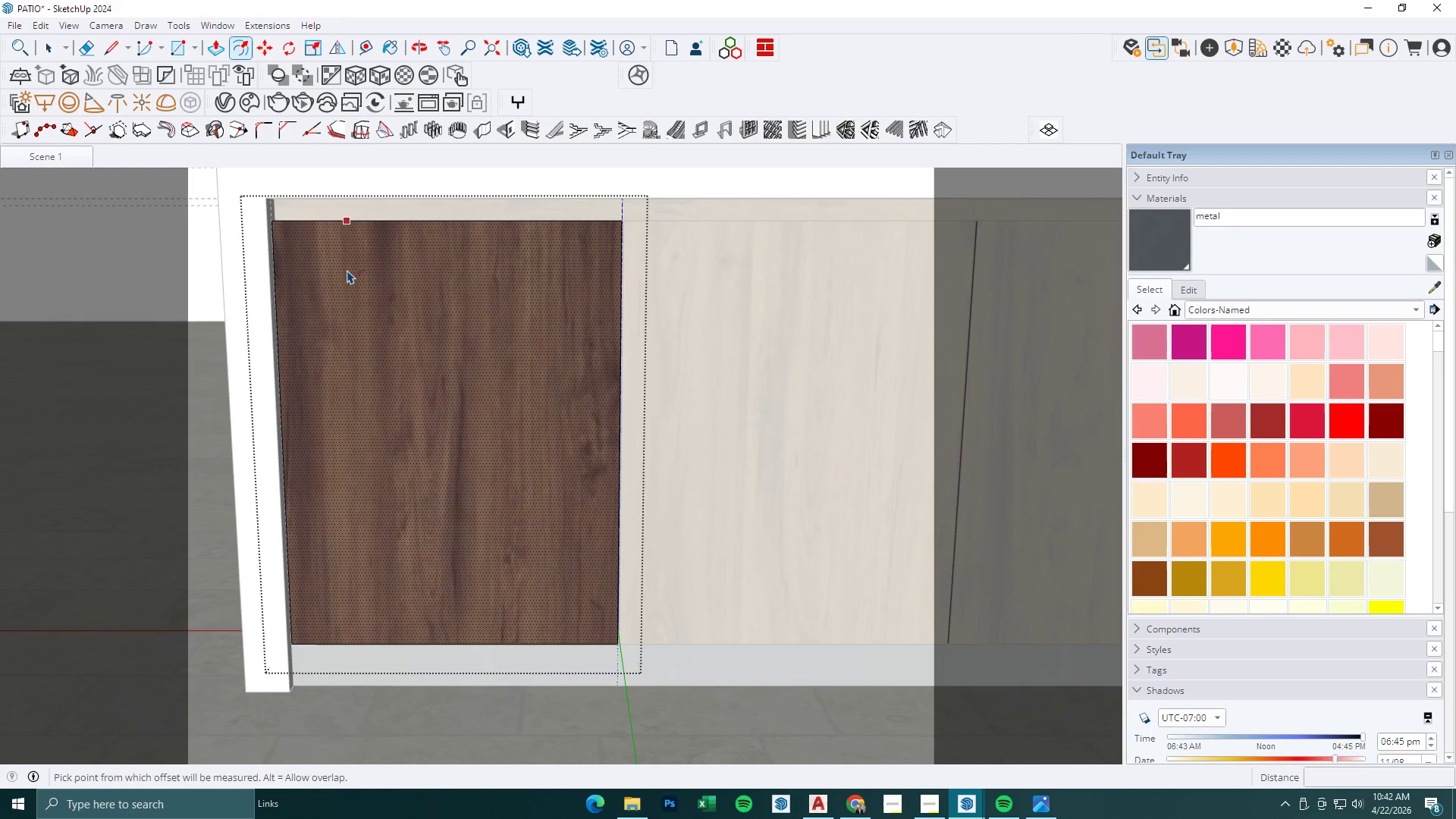 
left_click([347, 270])
 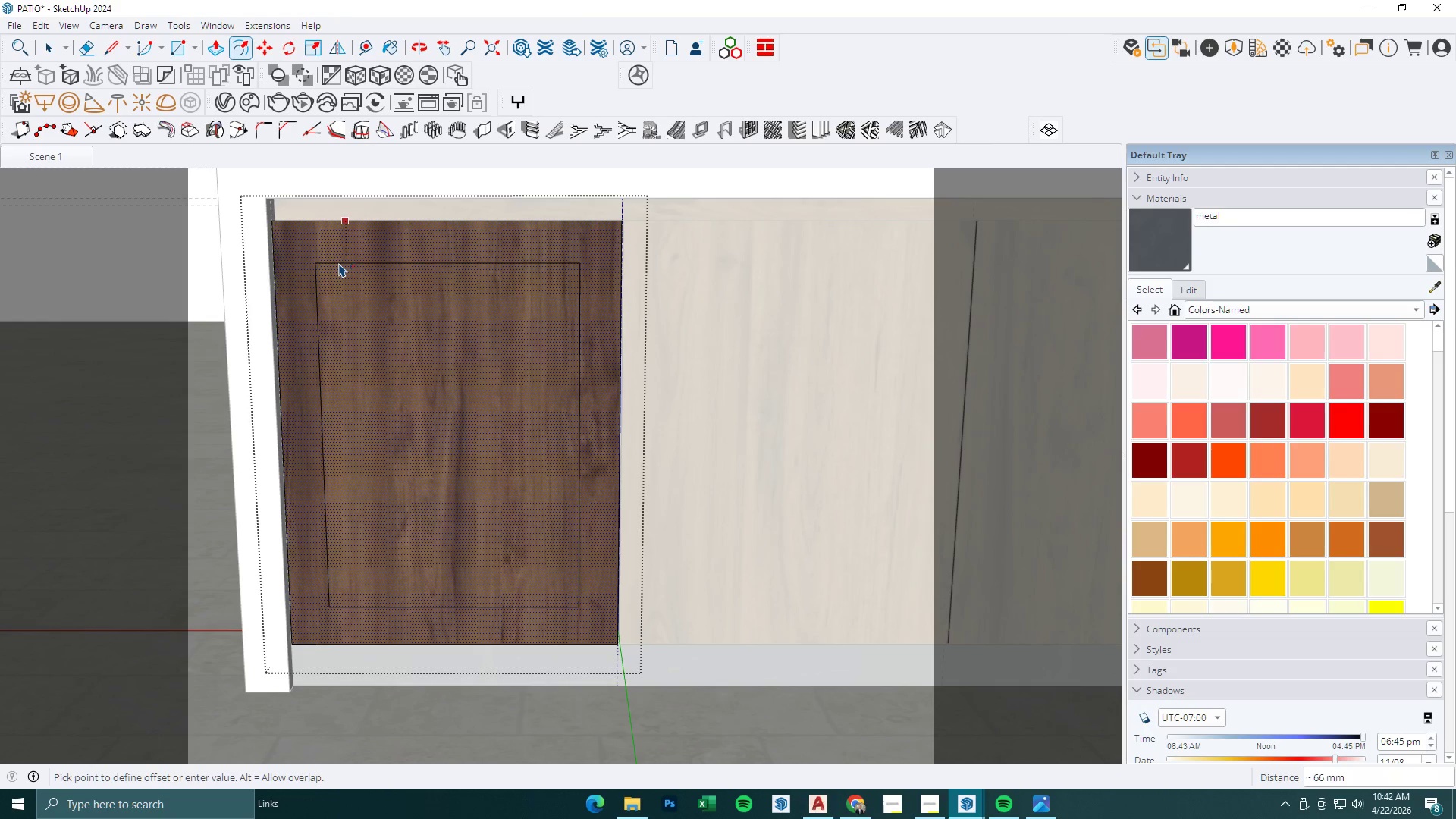 
wait(11.09)
 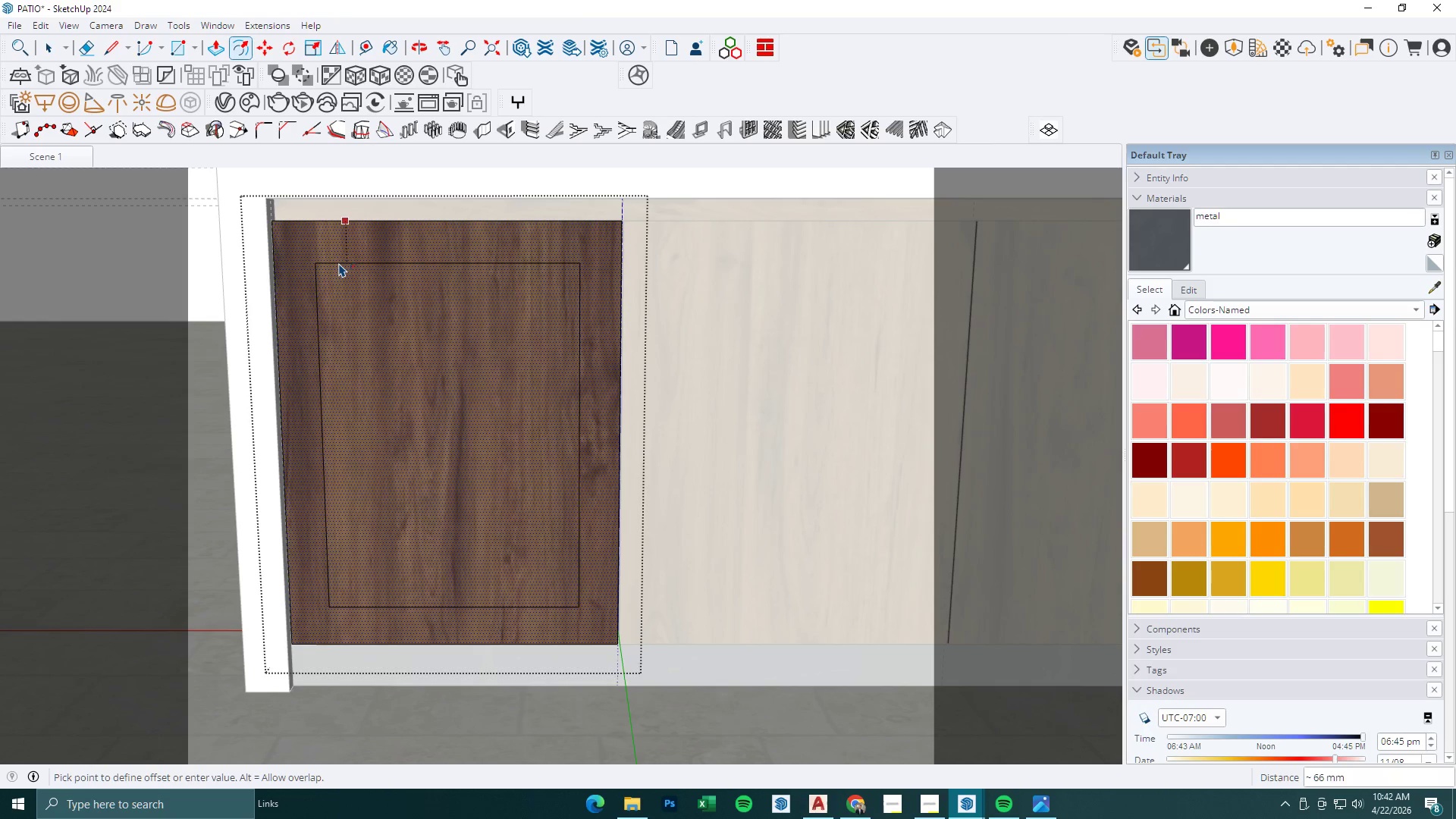 
key(Numpad7)
 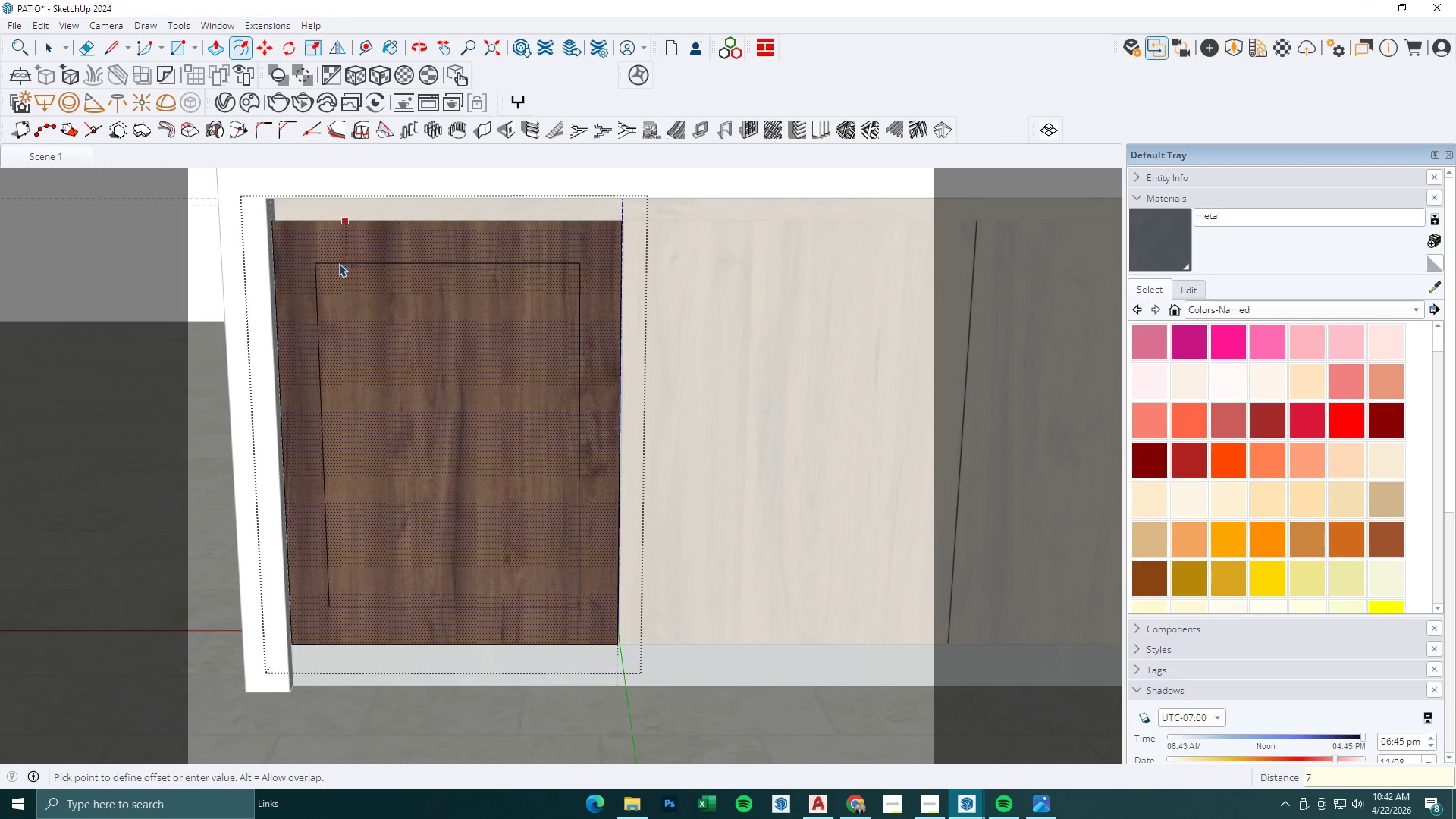 
key(Numpad5)
 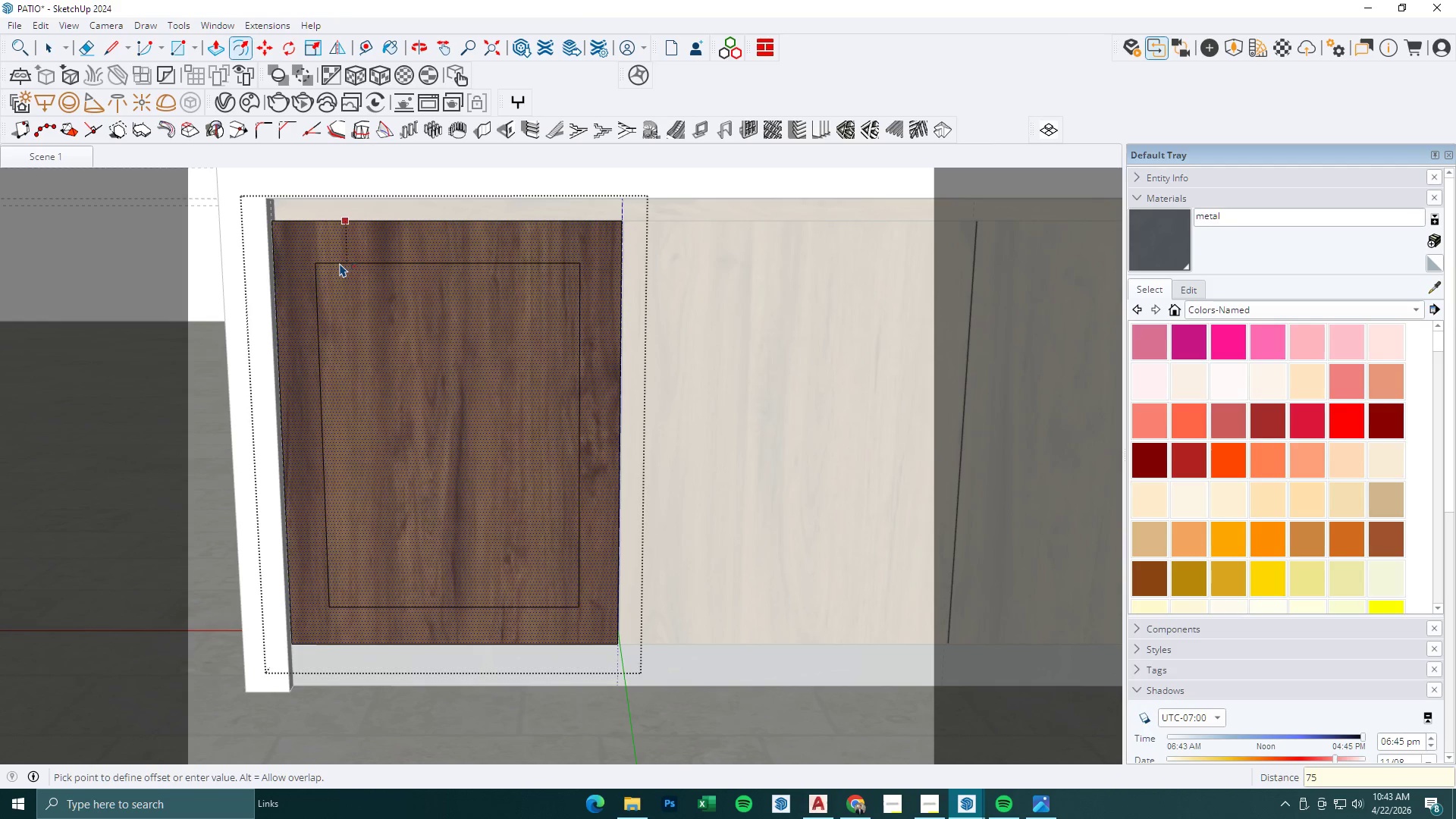 
key(NumpadEnter)
 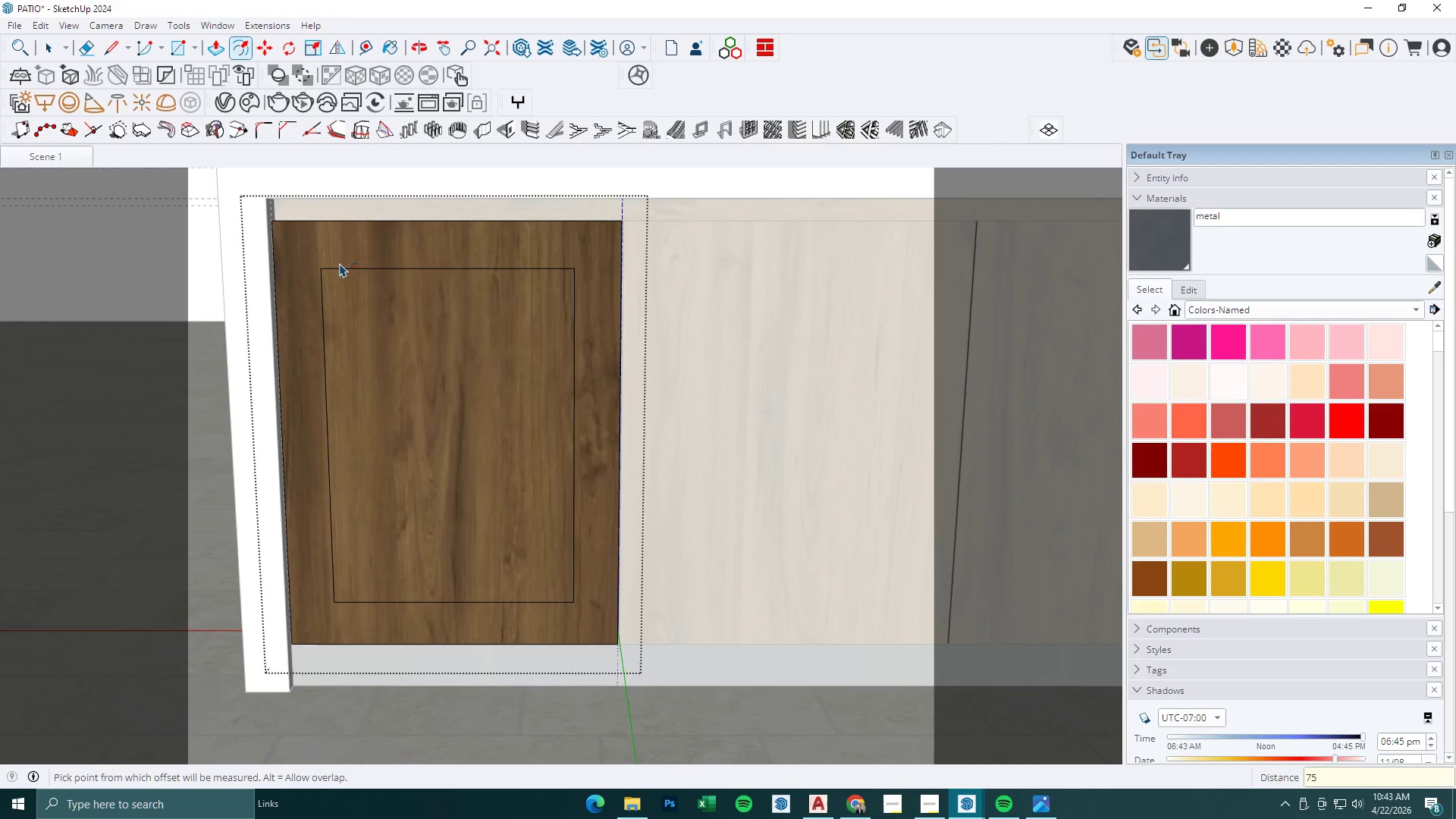 
key(Space)
 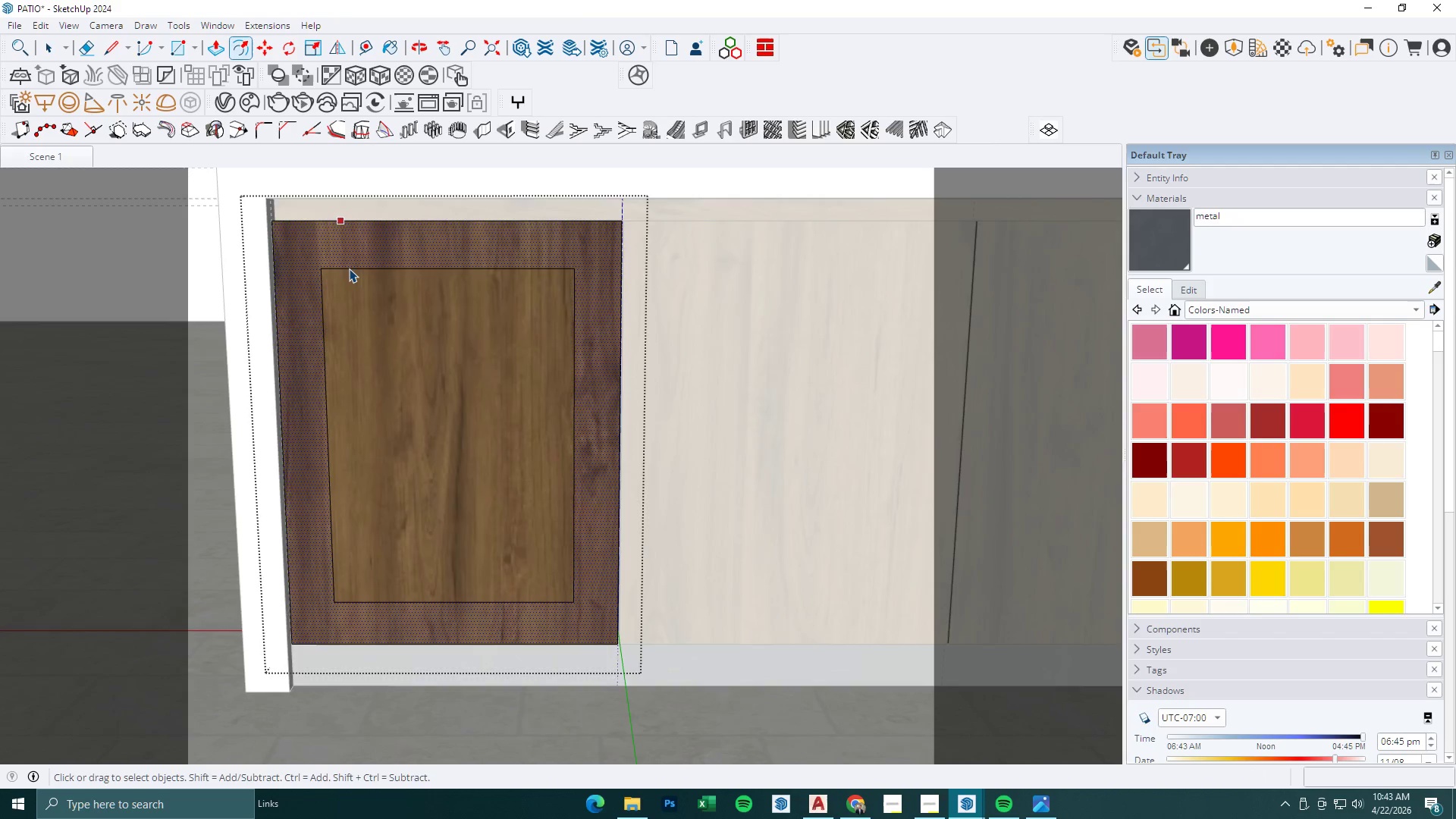 
key(Escape)
 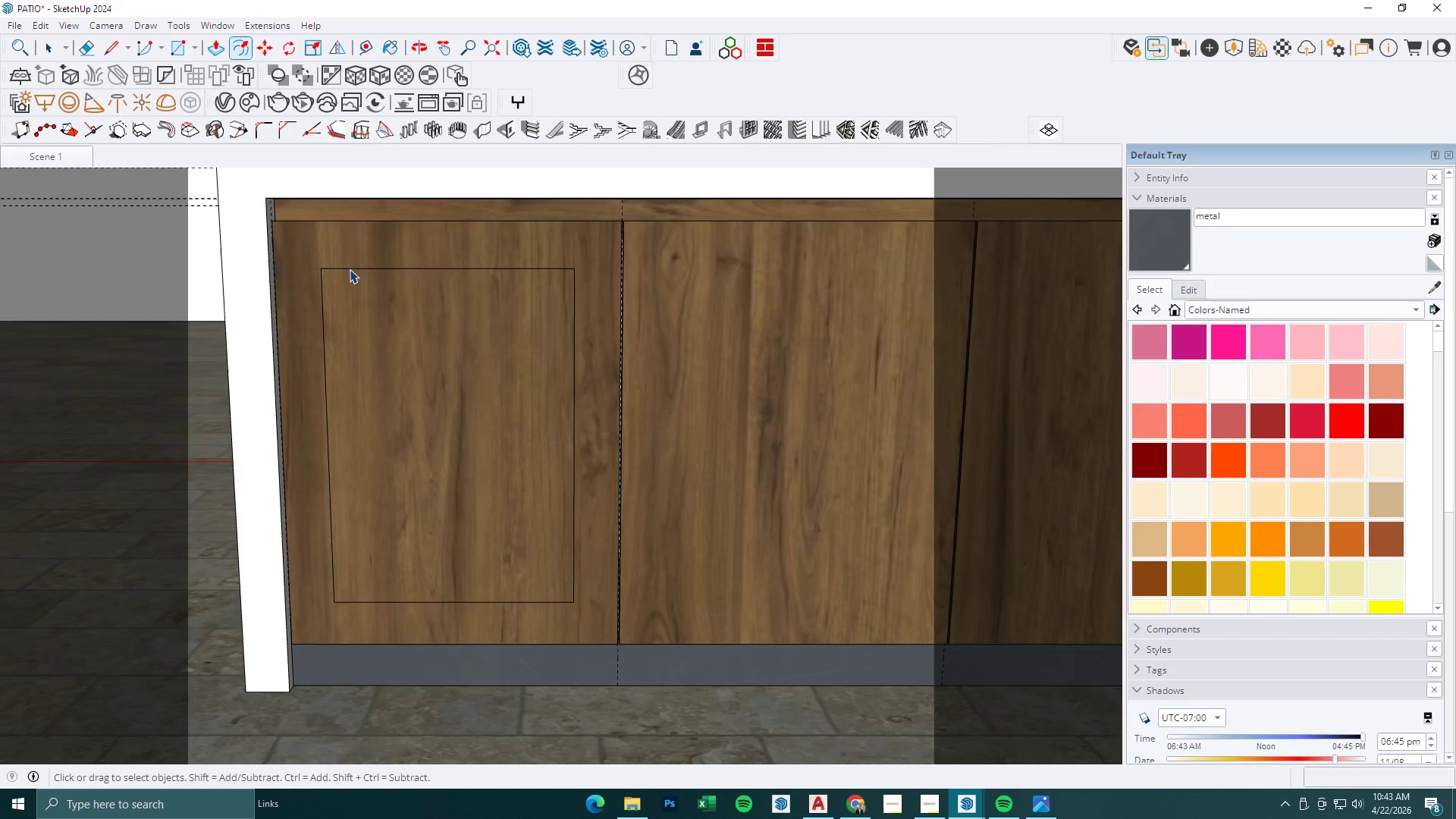 
key(Escape)
 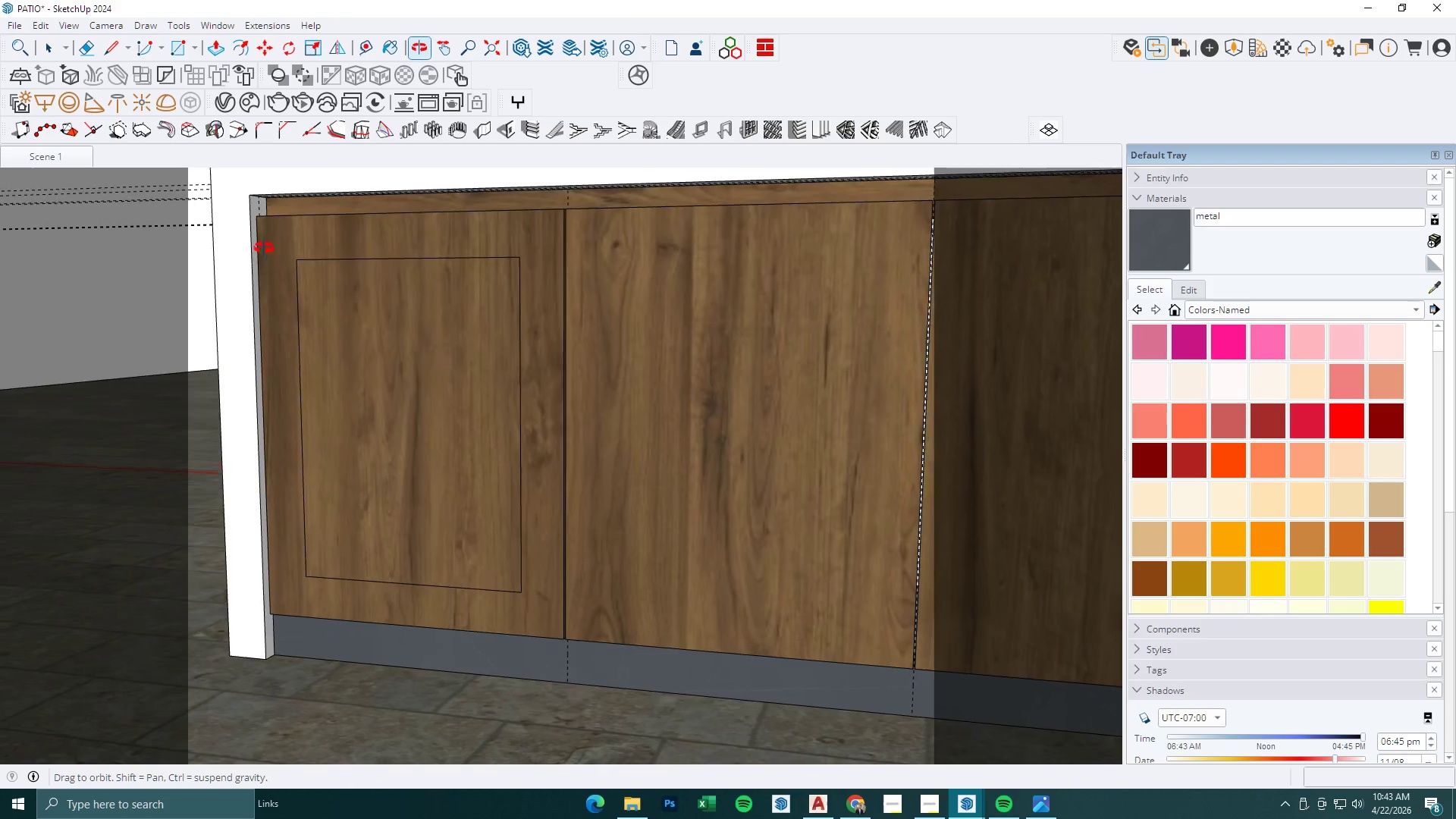 
key(R)
 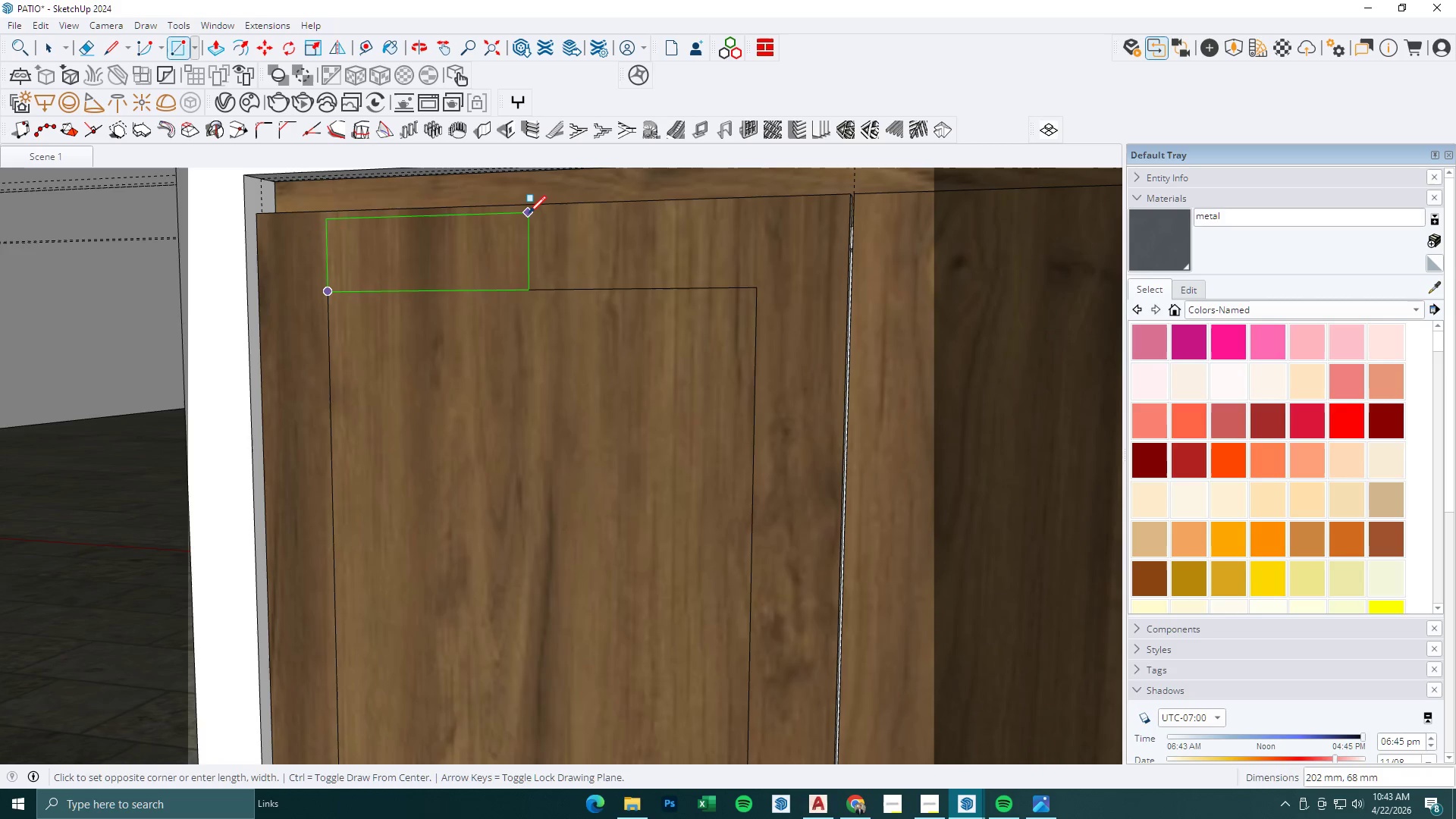 
scroll: coordinate [260, 216], scroll_direction: up, amount: 6.0
 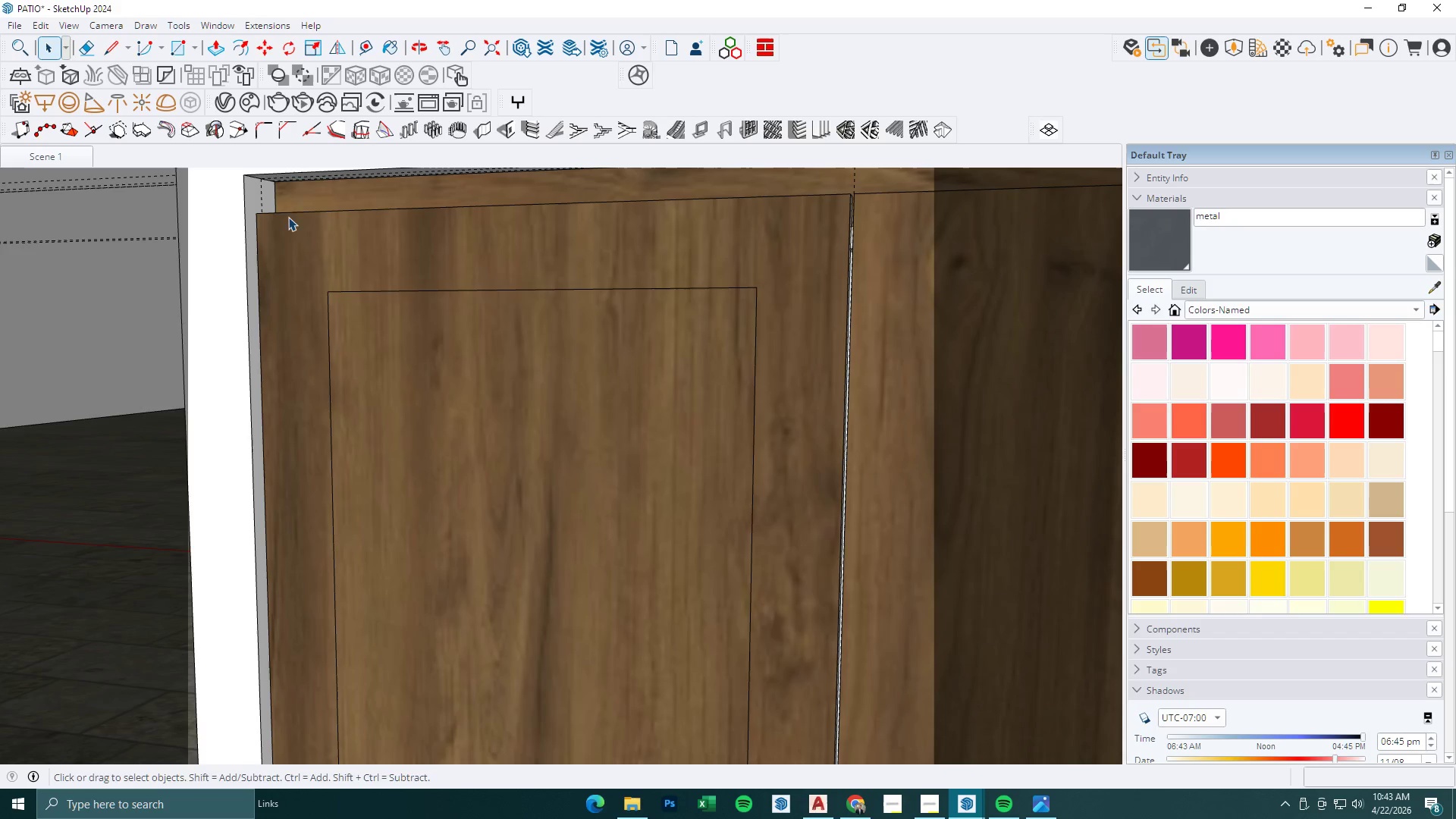 
left_click([533, 209])
 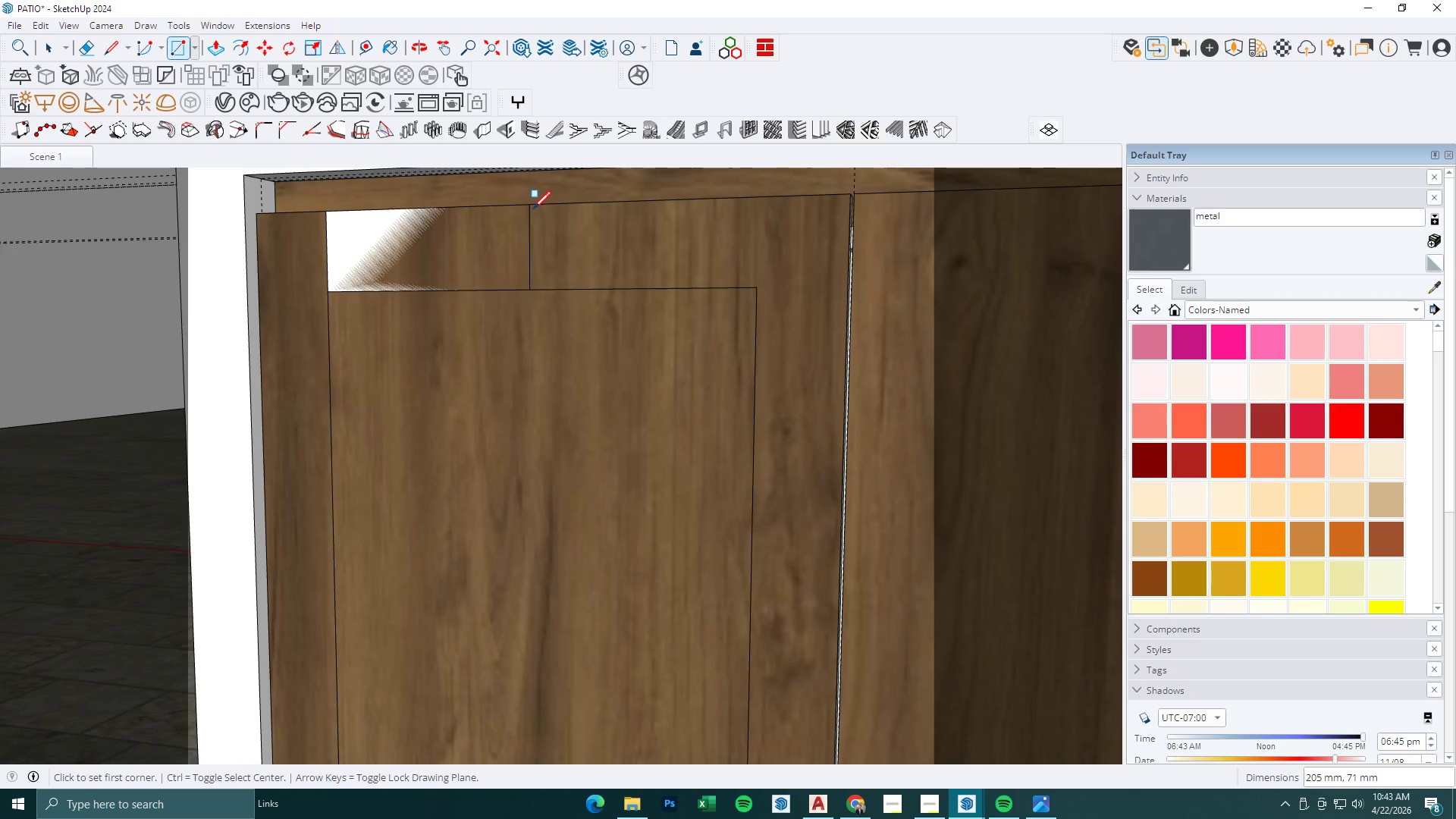 
key(P)
 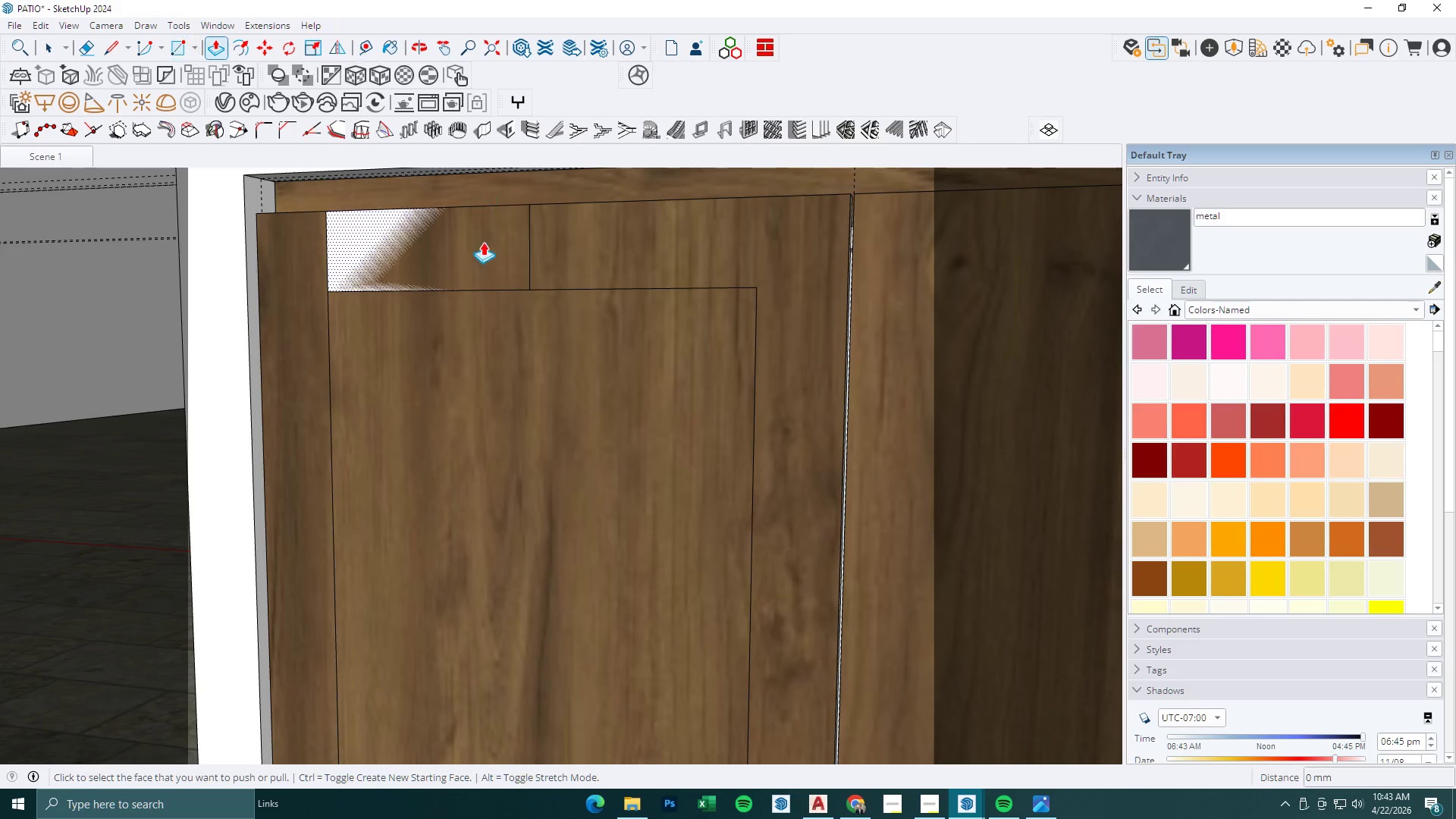 
double_click([483, 242])
 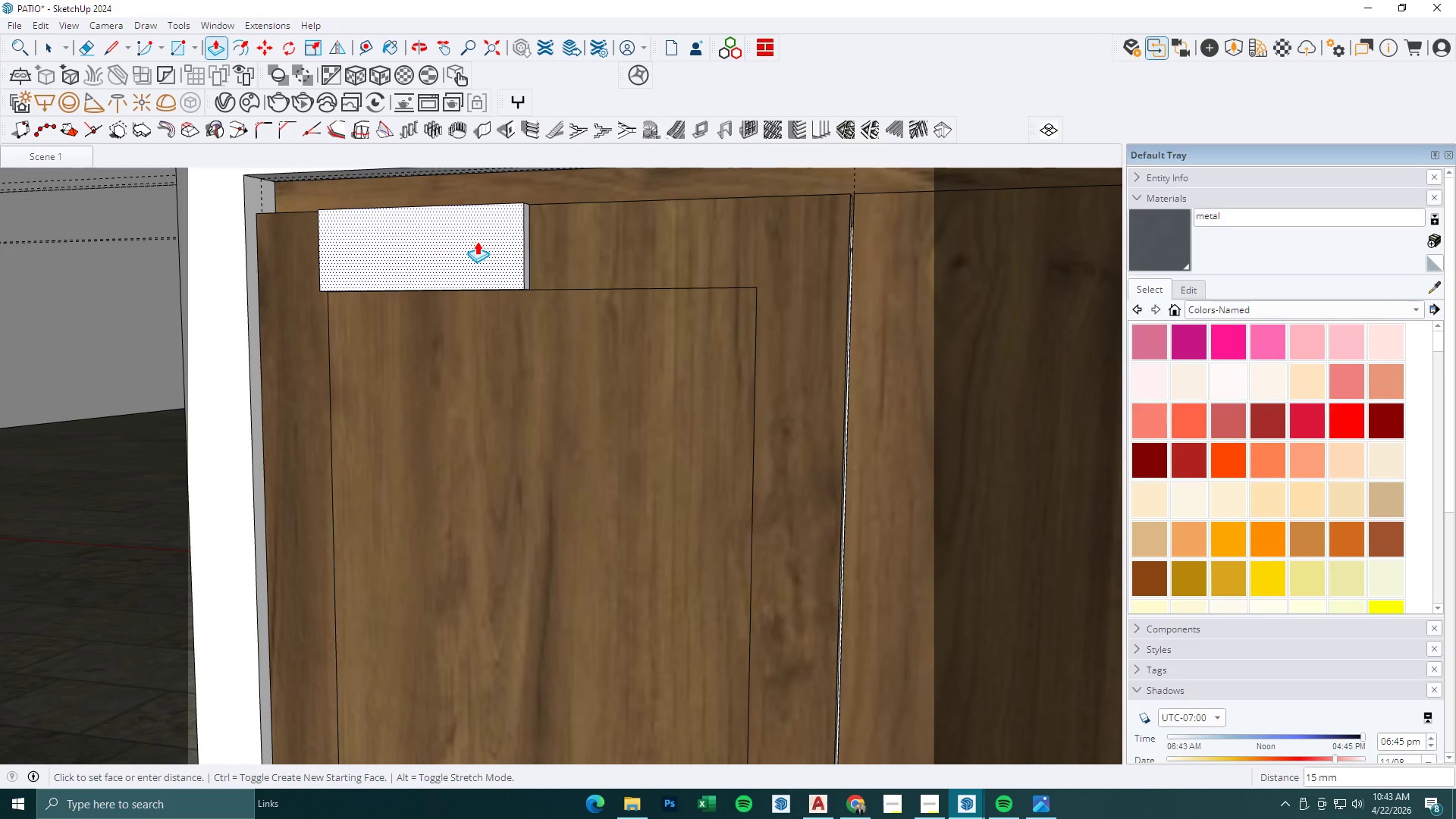 
key(Numpad8)
 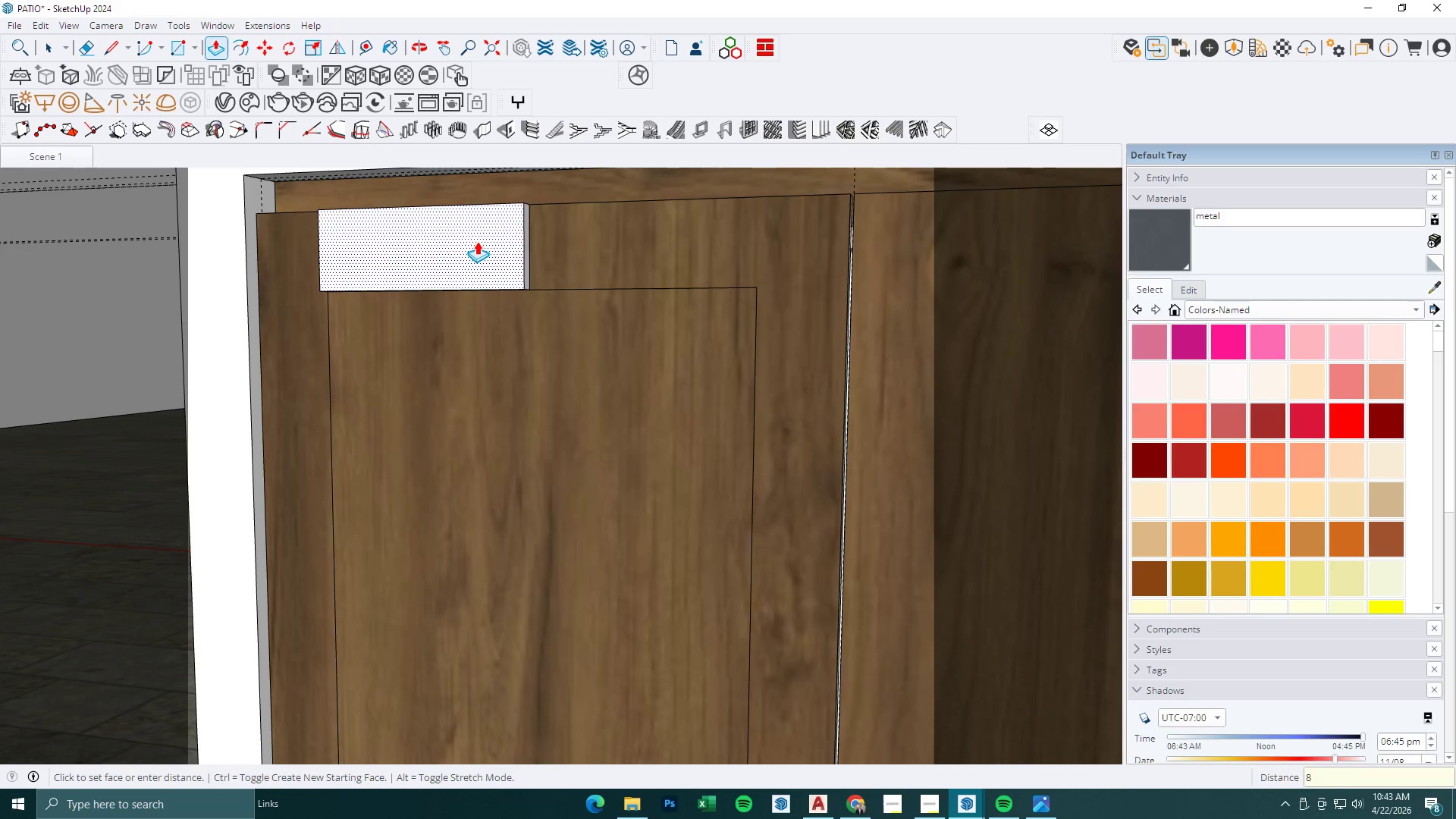 
key(NumpadEnter)
 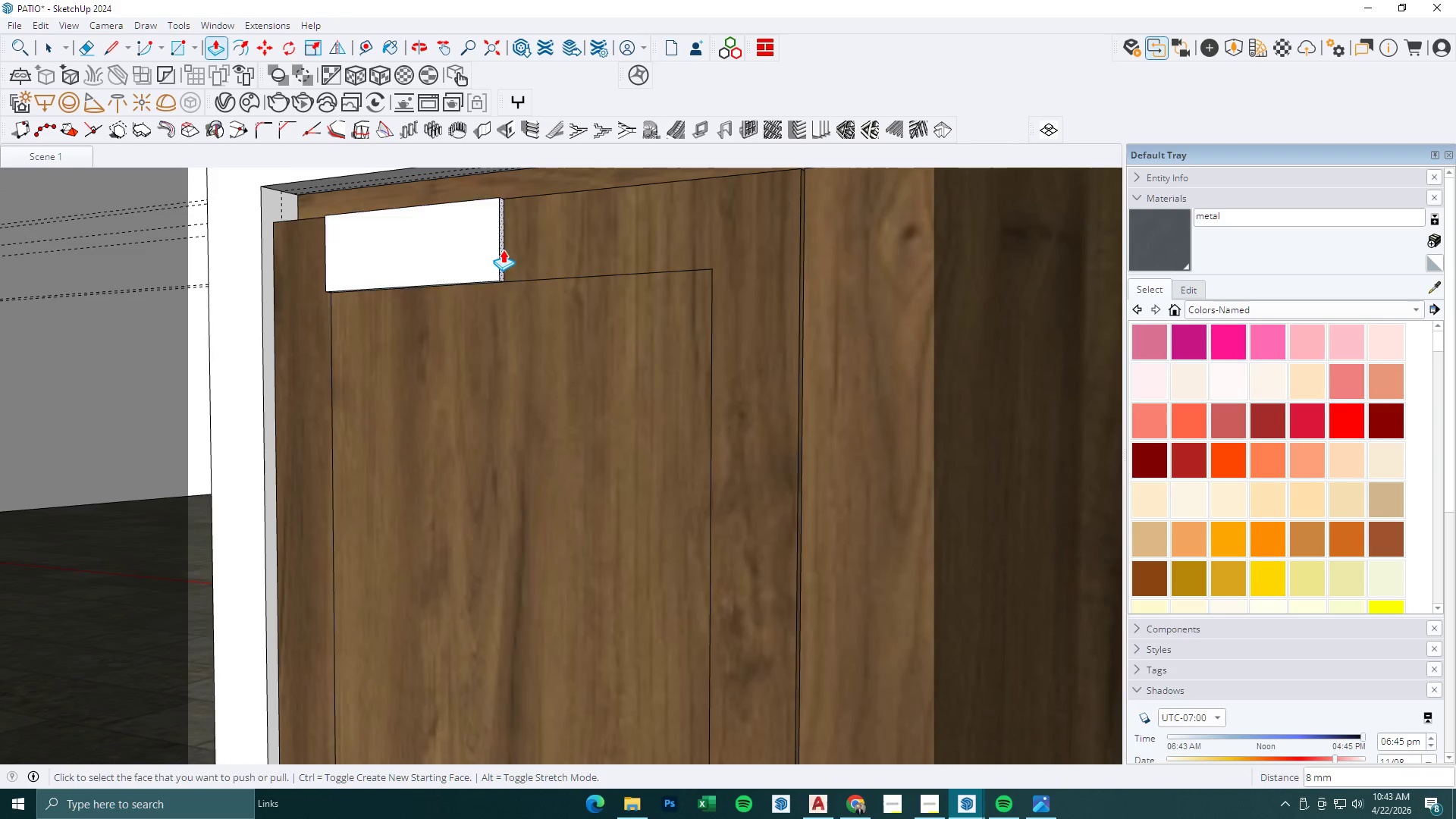 
left_click([501, 251])
 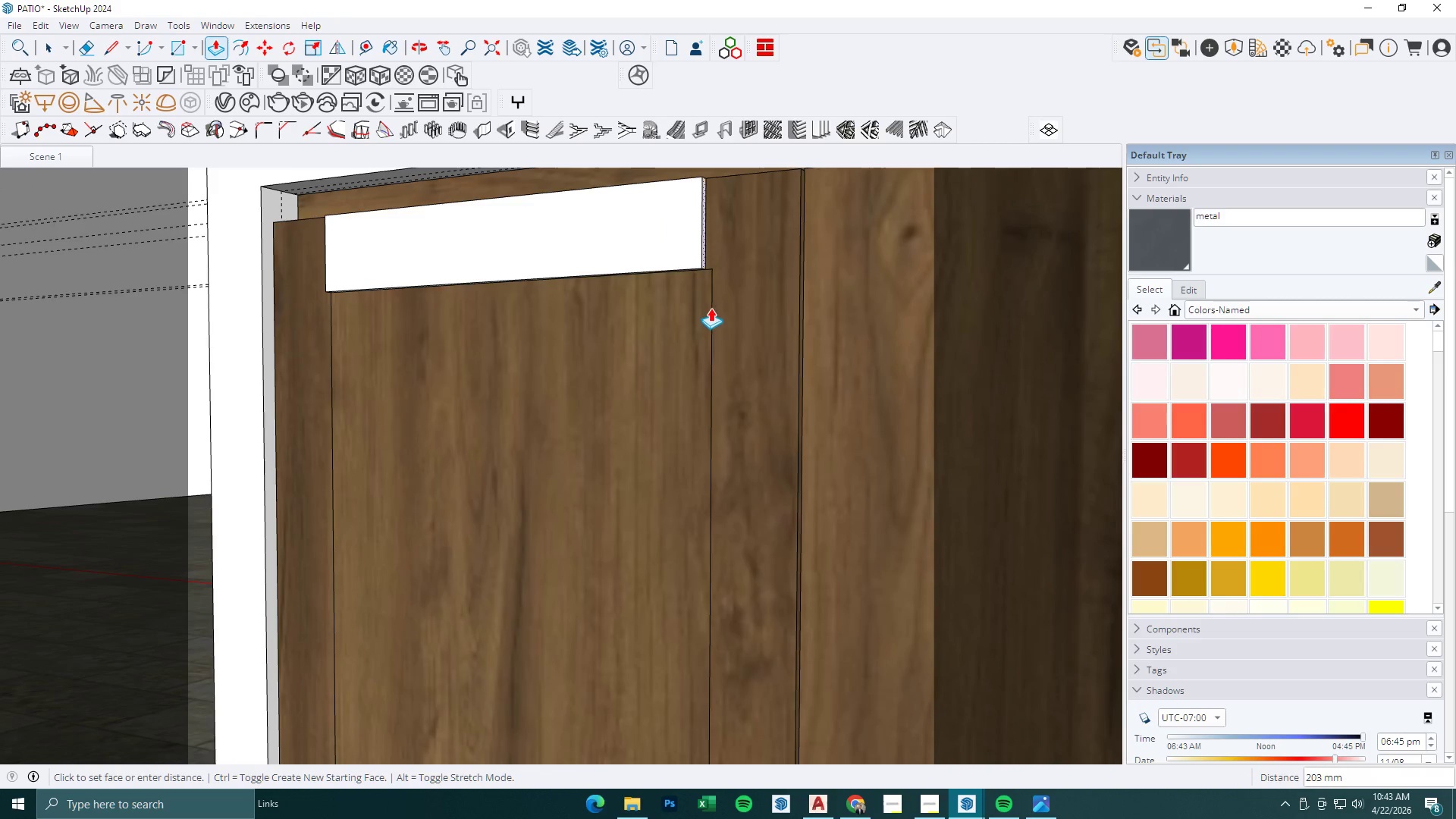 
left_click([712, 309])
 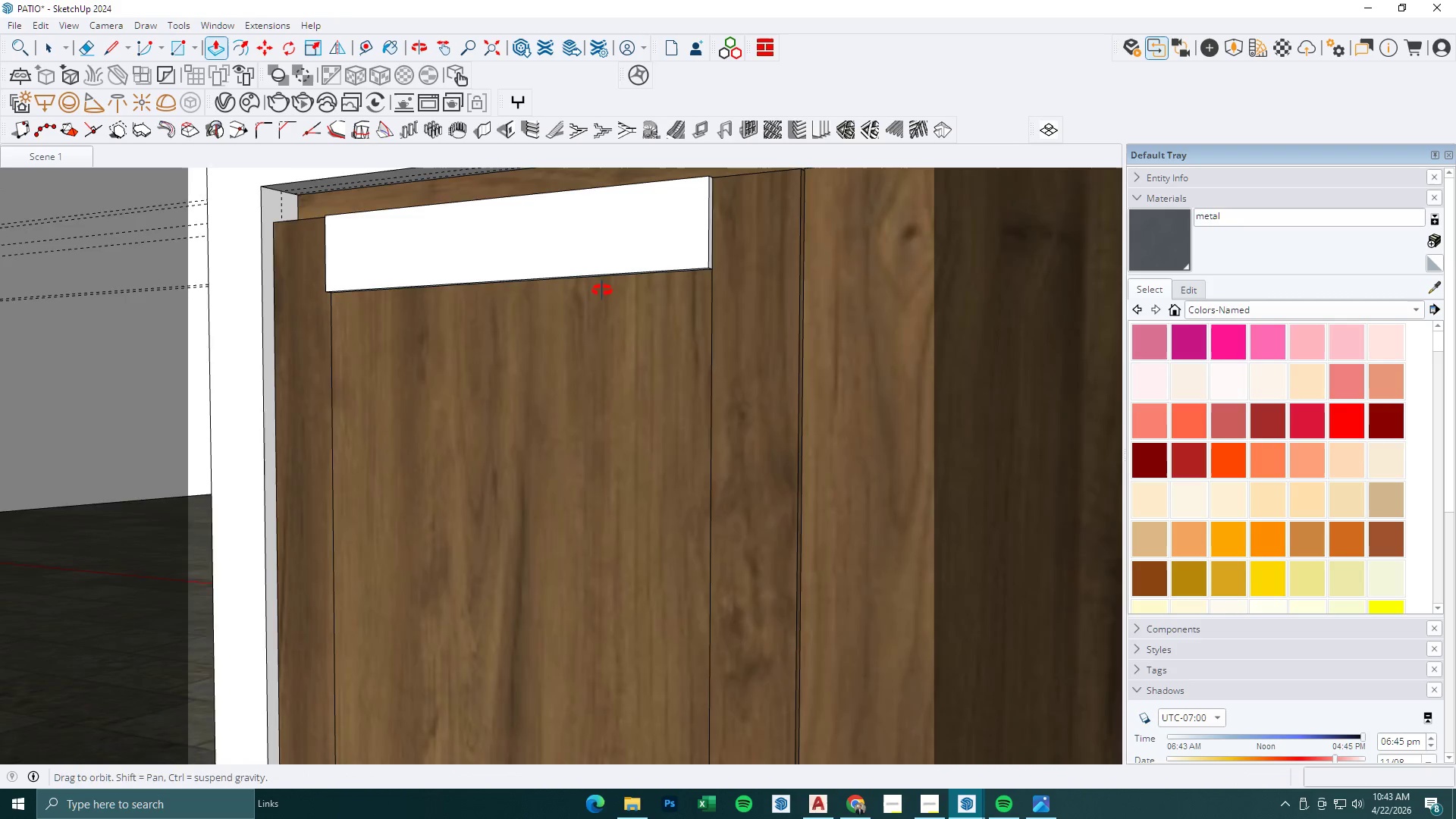 
key(Space)
 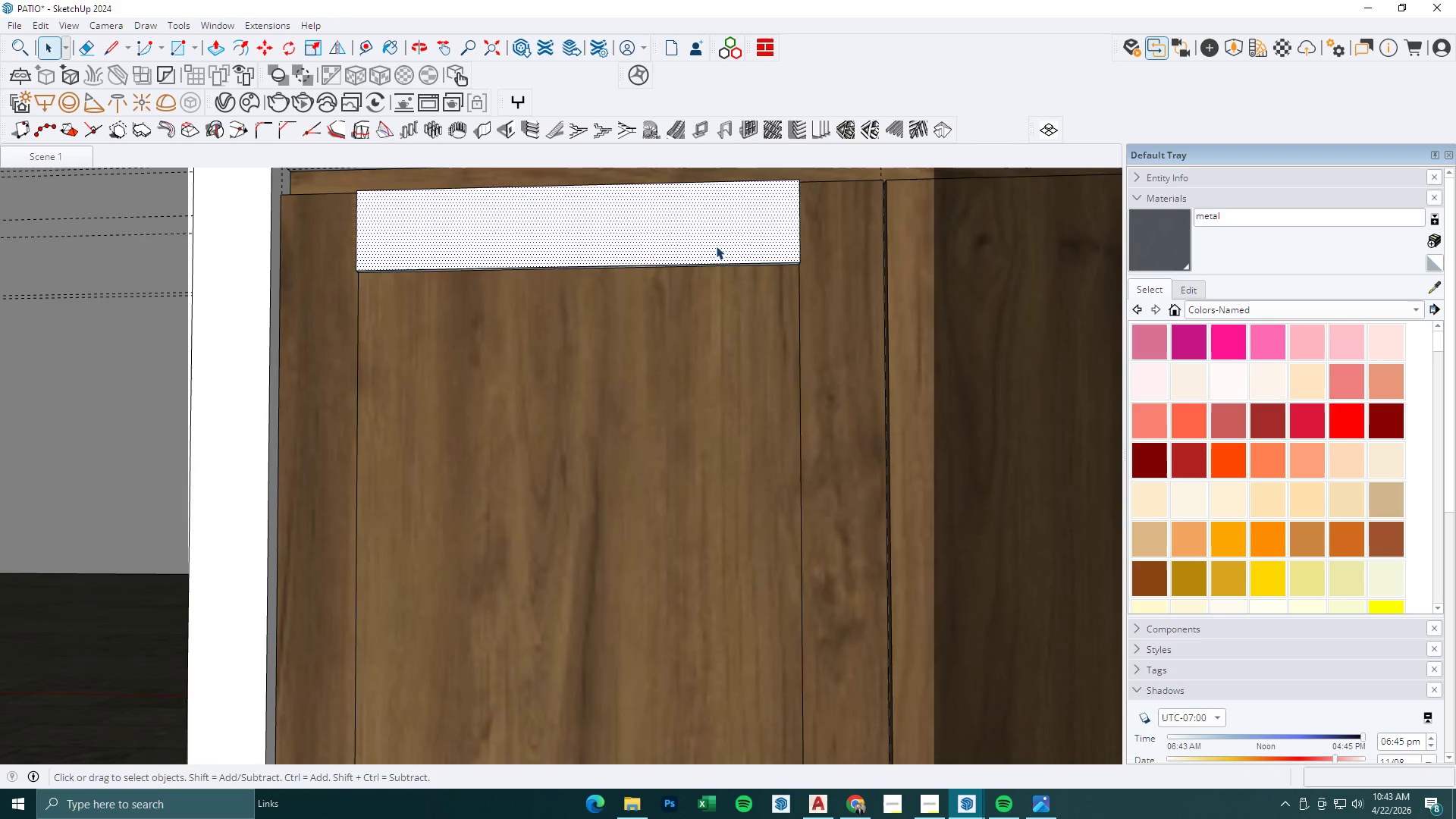 
key(Escape)
 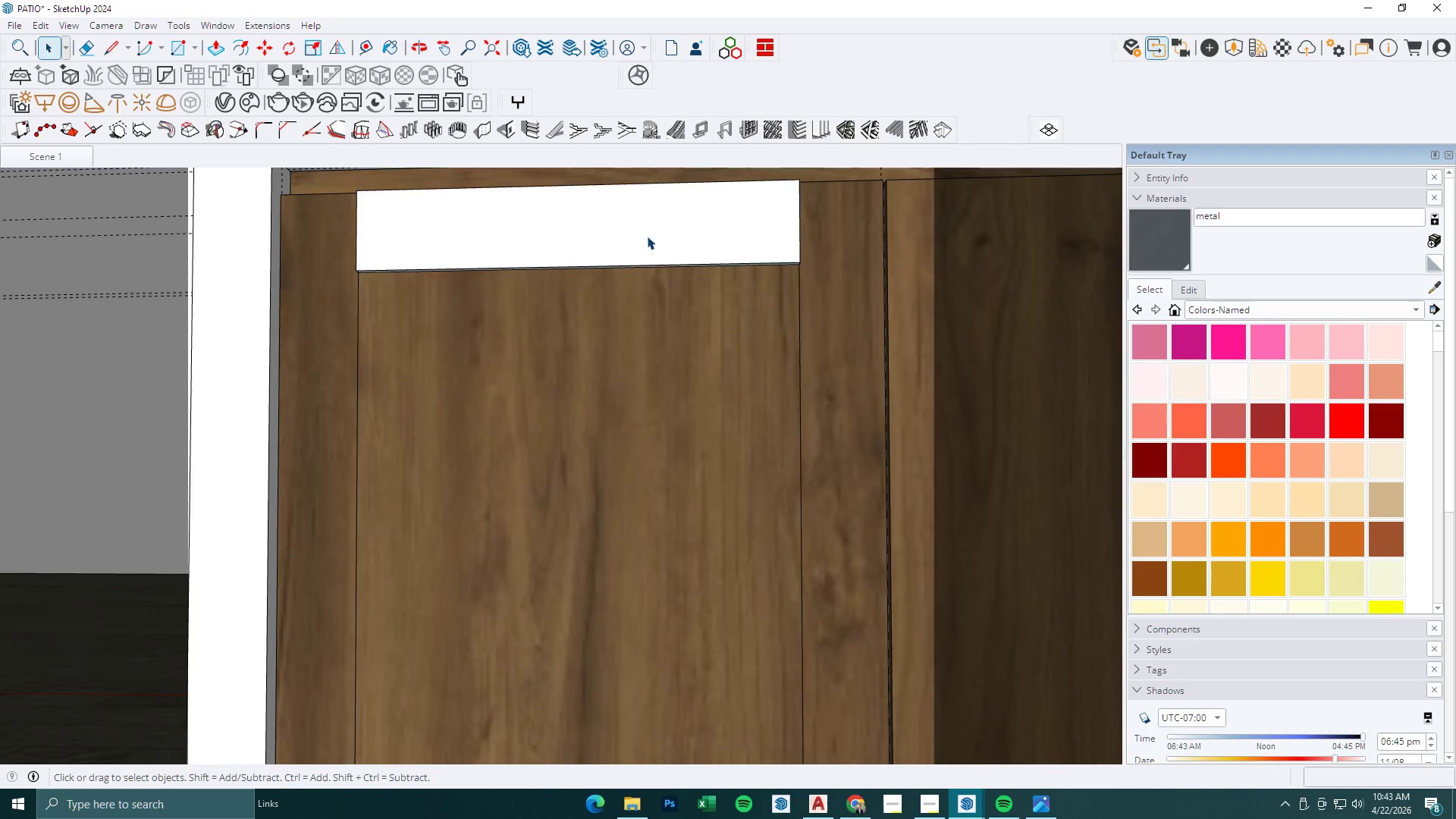 
left_click([629, 233])
 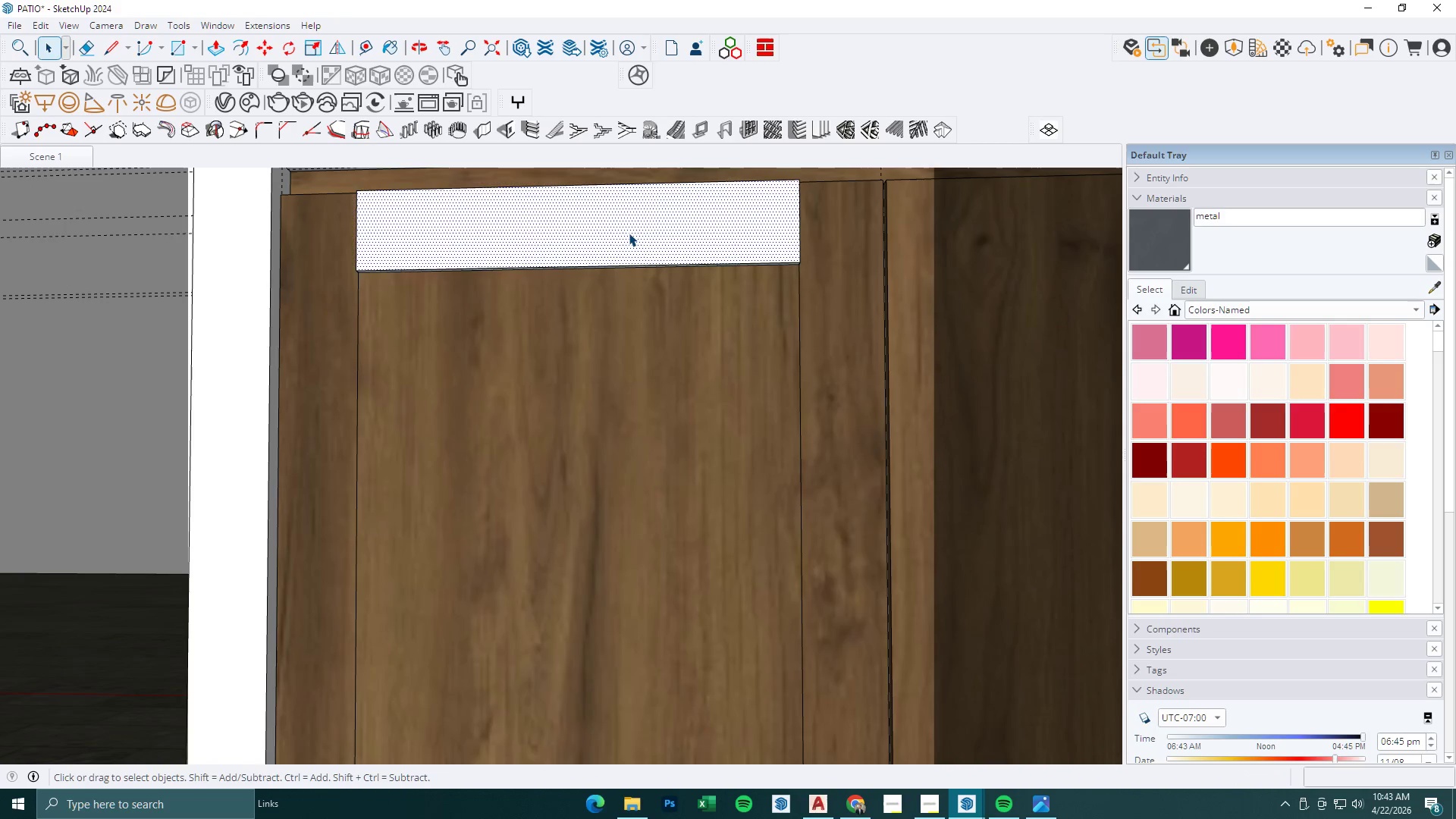 
double_click([629, 233])
 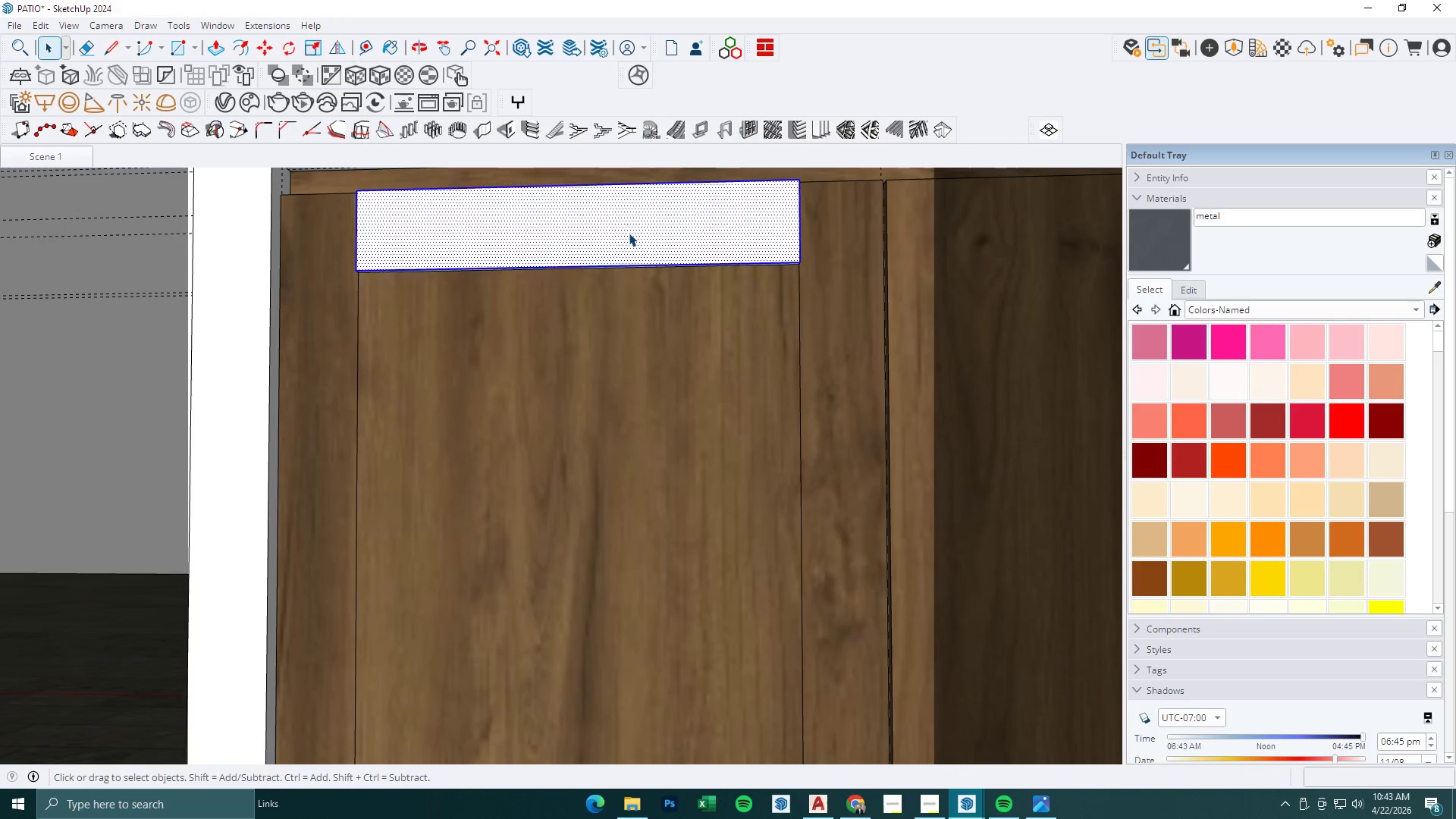 
triple_click([629, 233])
 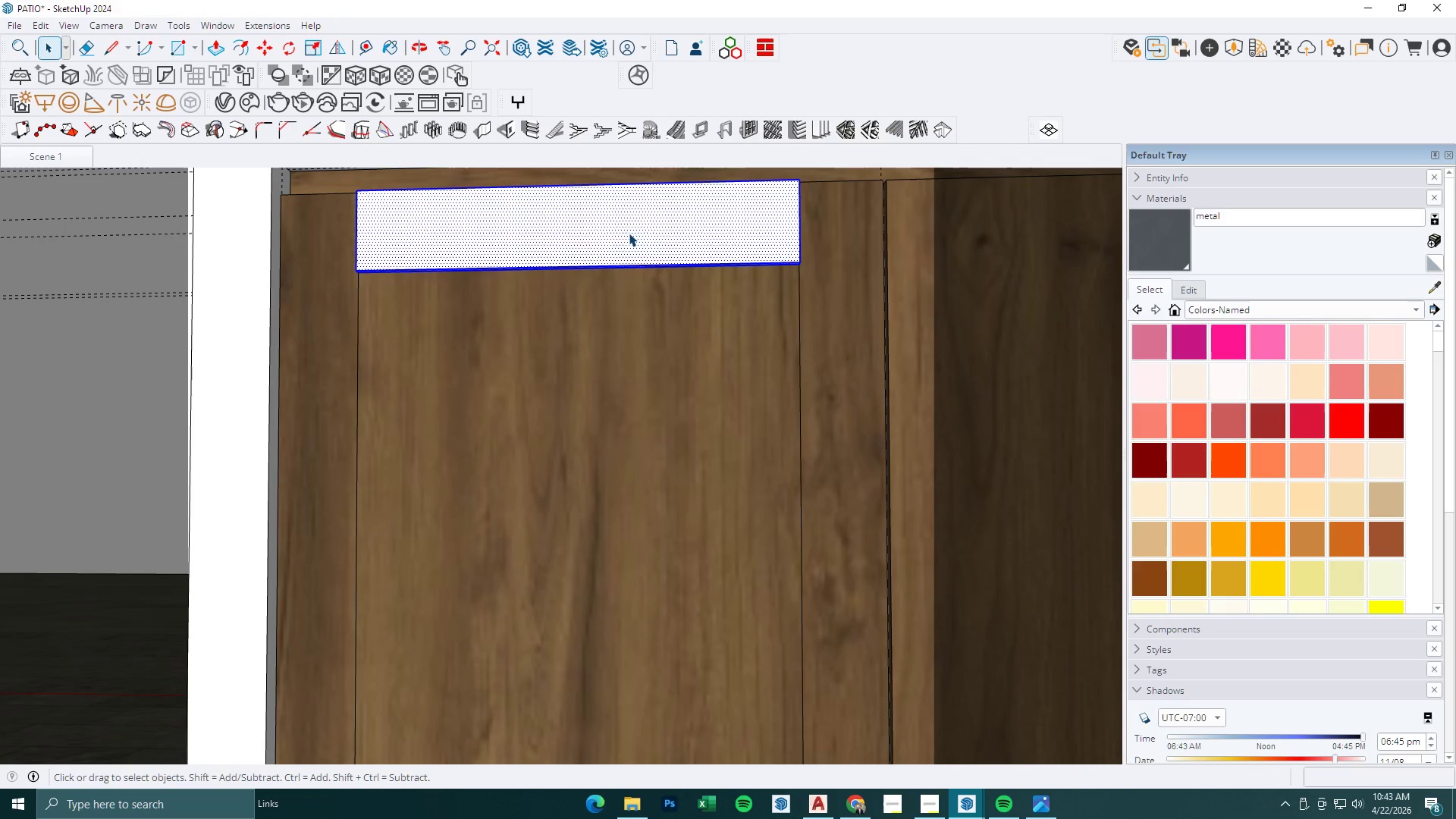 
right_click([629, 233])
 